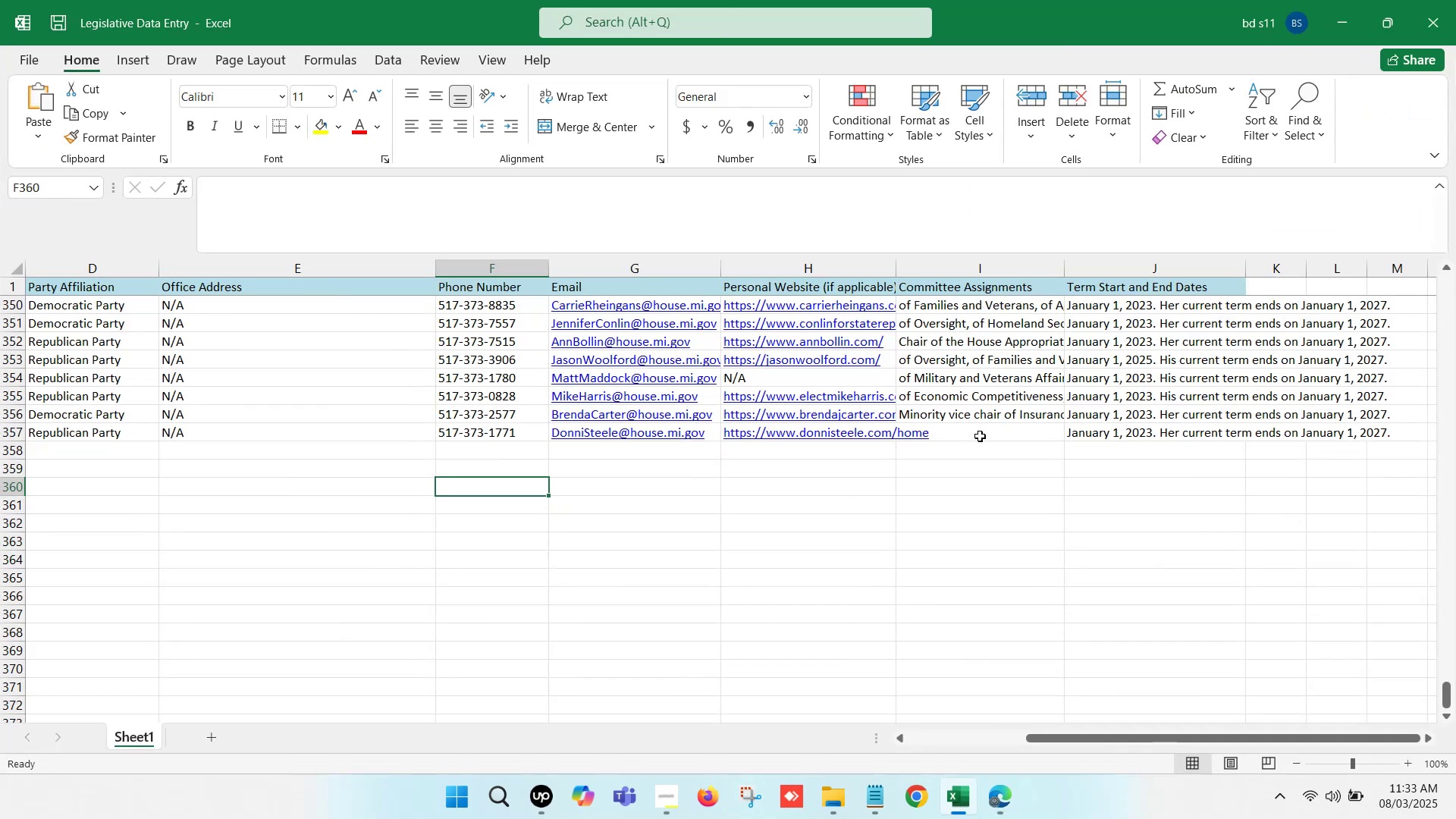 
left_click([981, 433])
 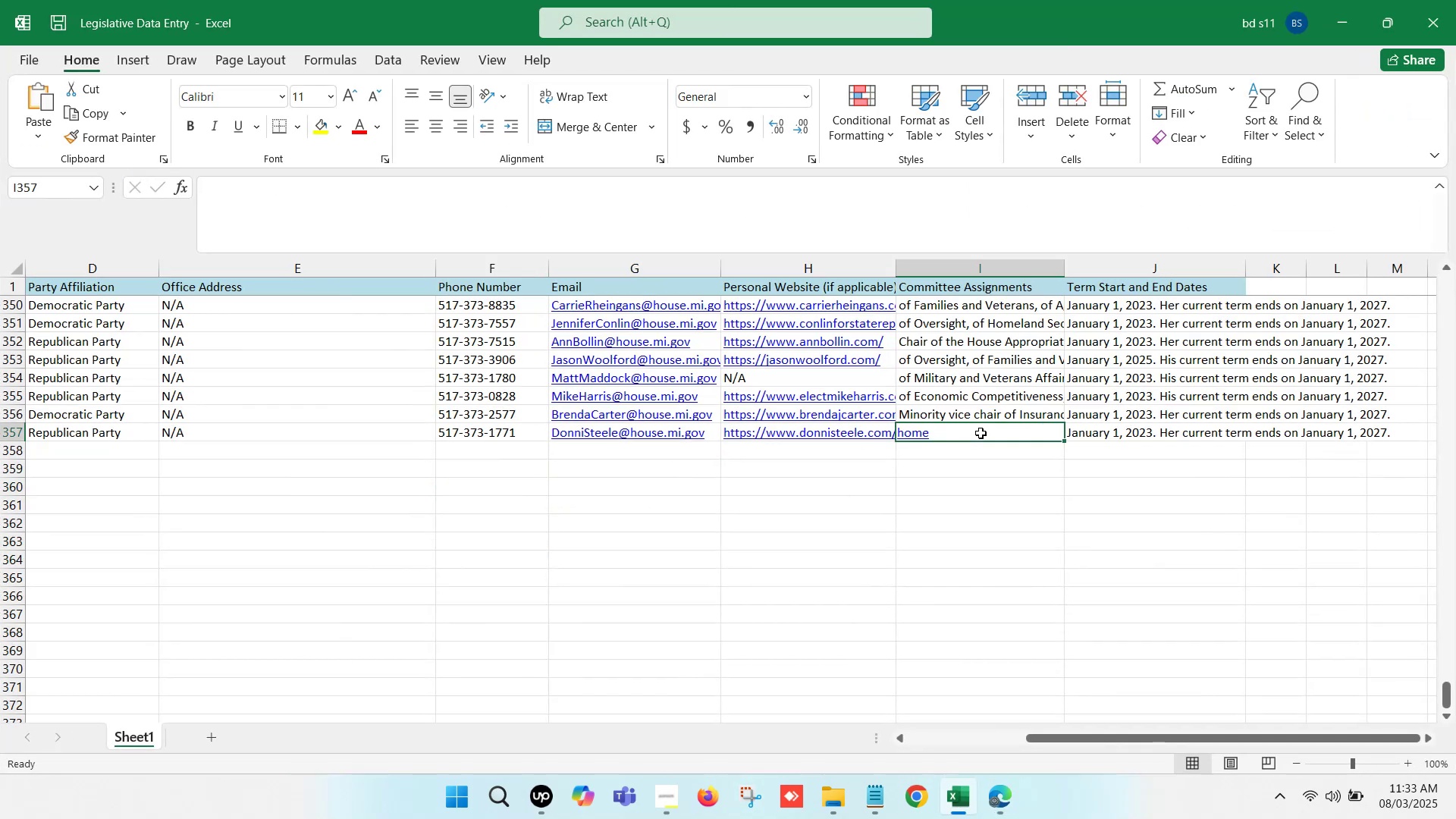 
double_click([981, 433])
 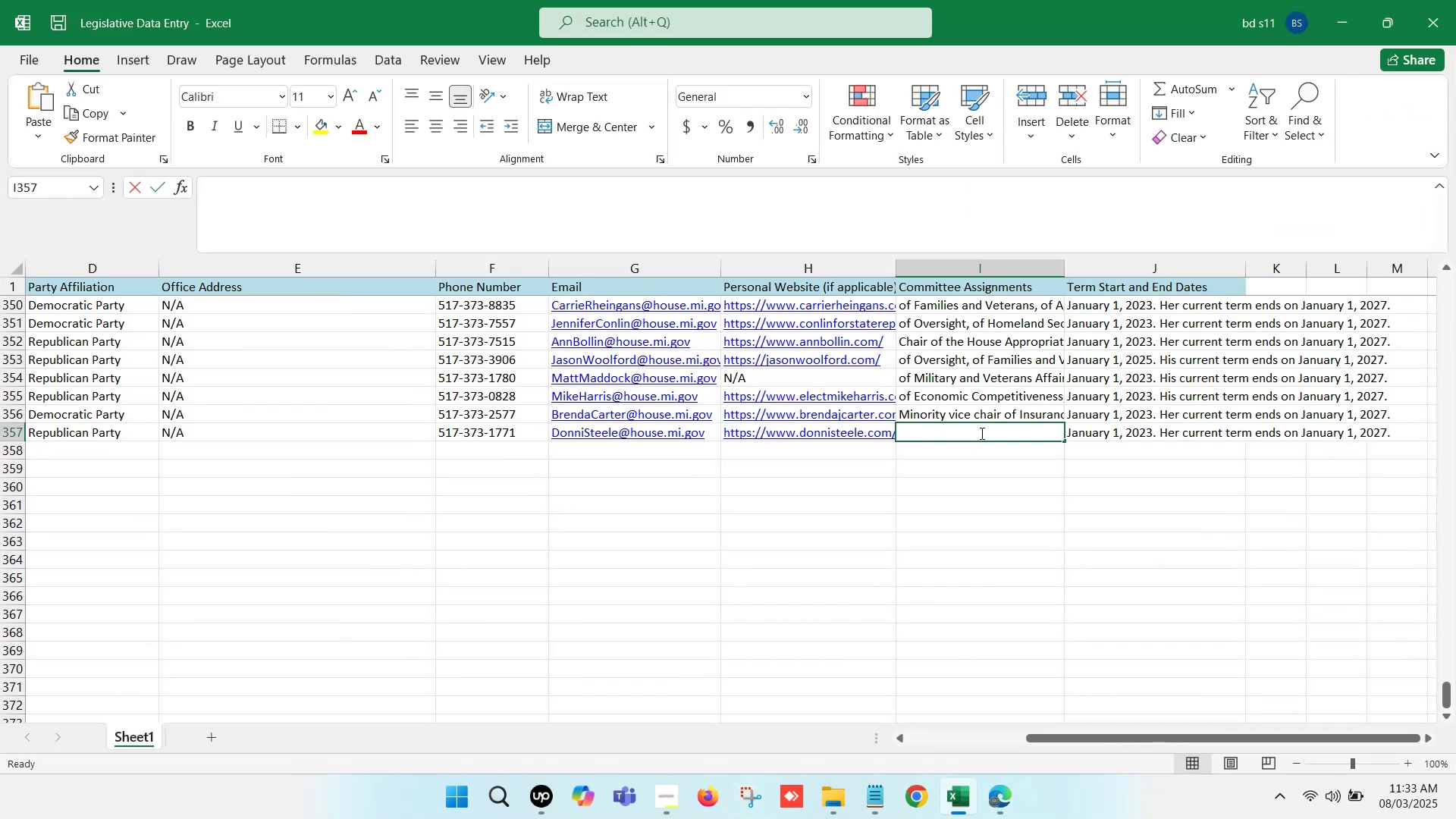 
key(Control+V)
 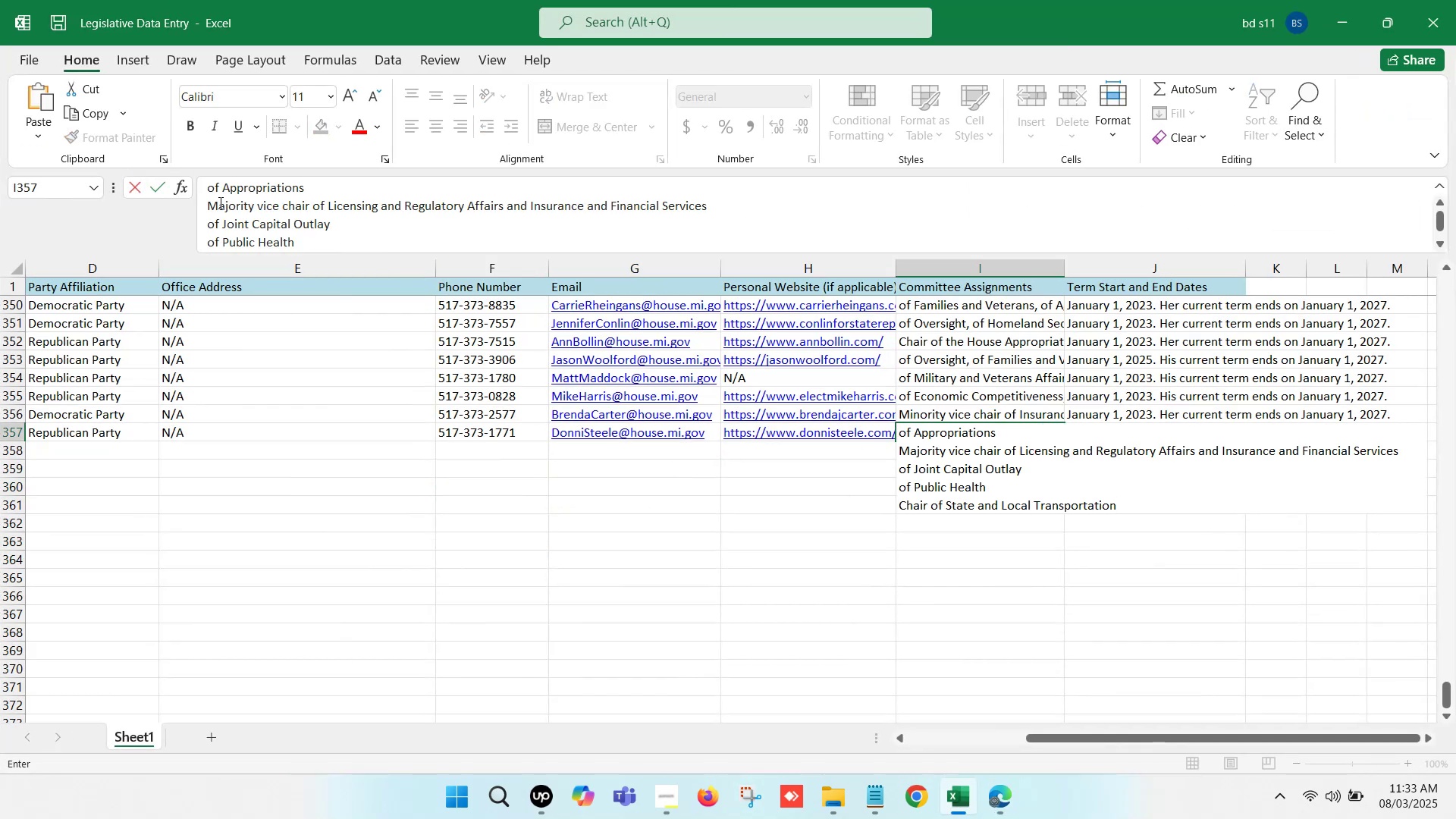 
left_click([188, 195])
 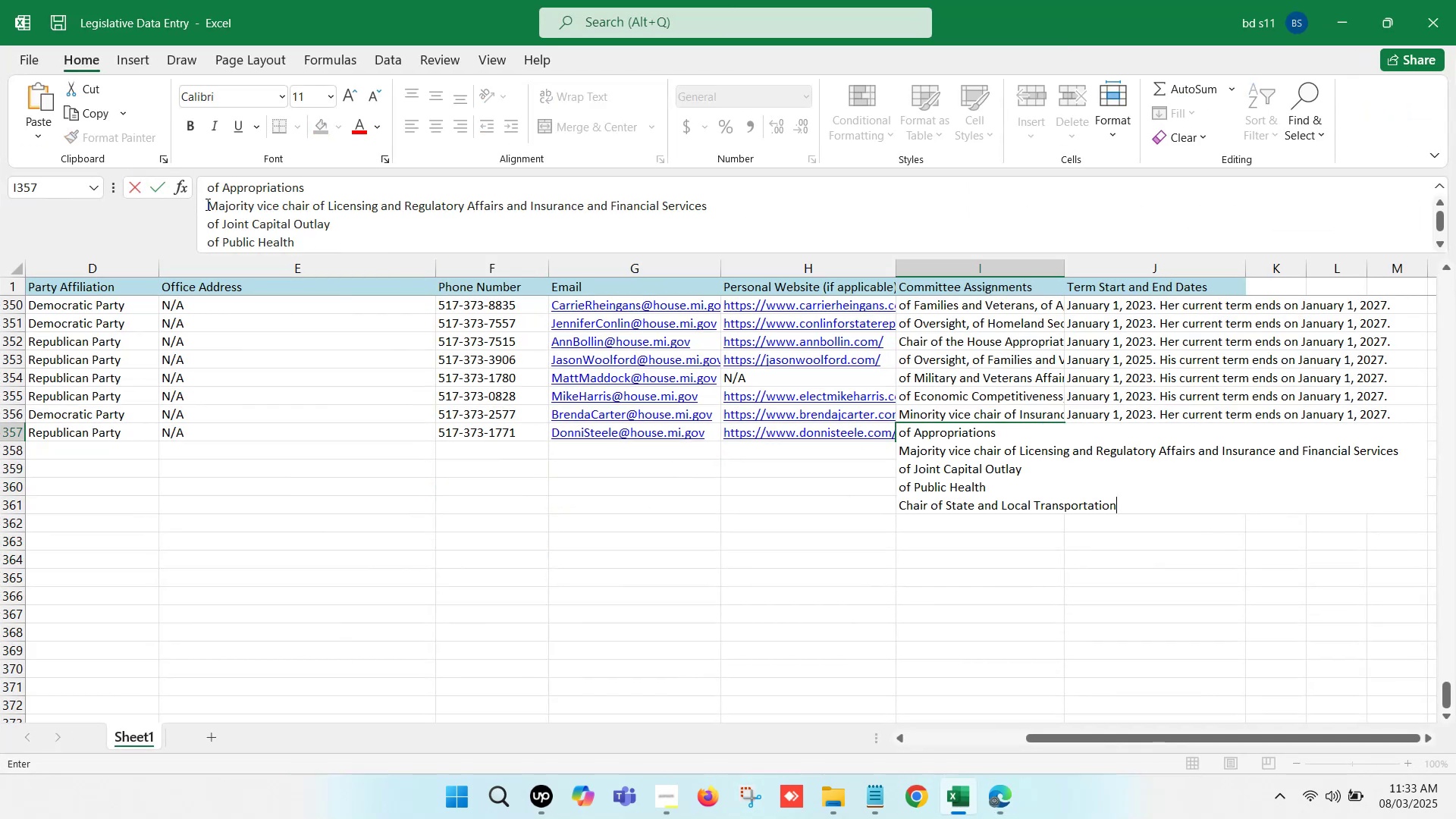 
left_click([208, 204])
 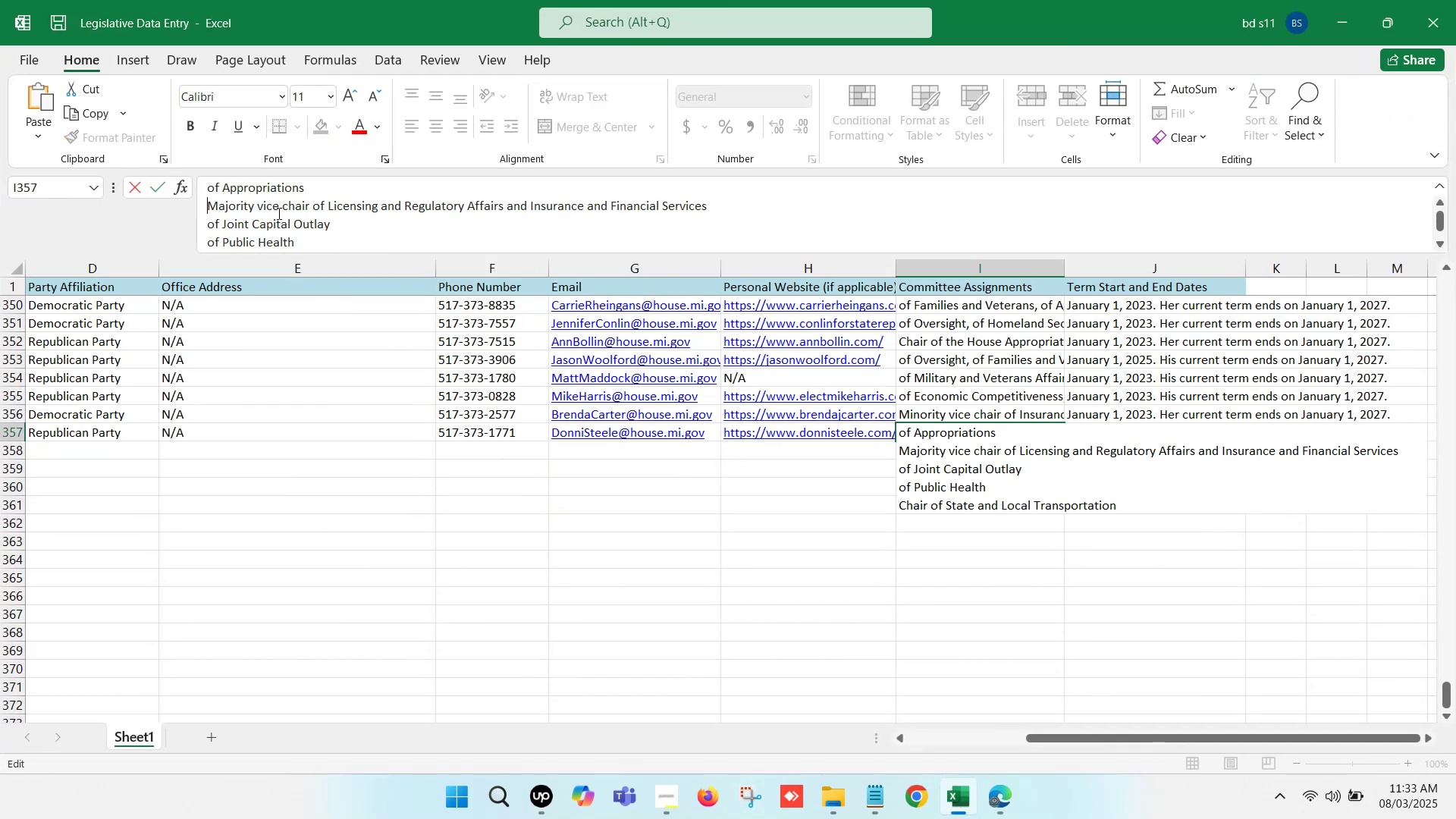 
key(Backspace)
 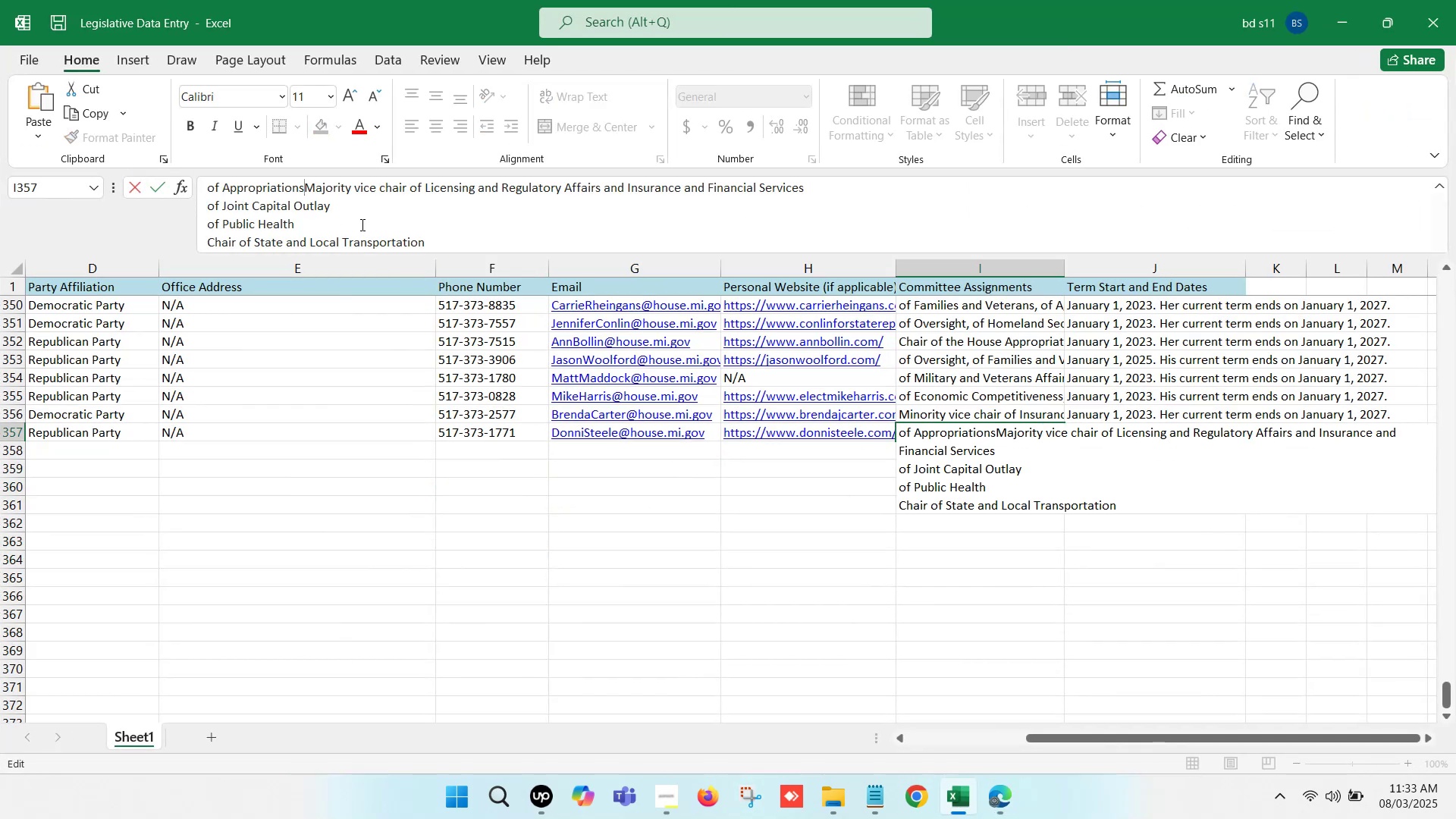 
key(Comma)
 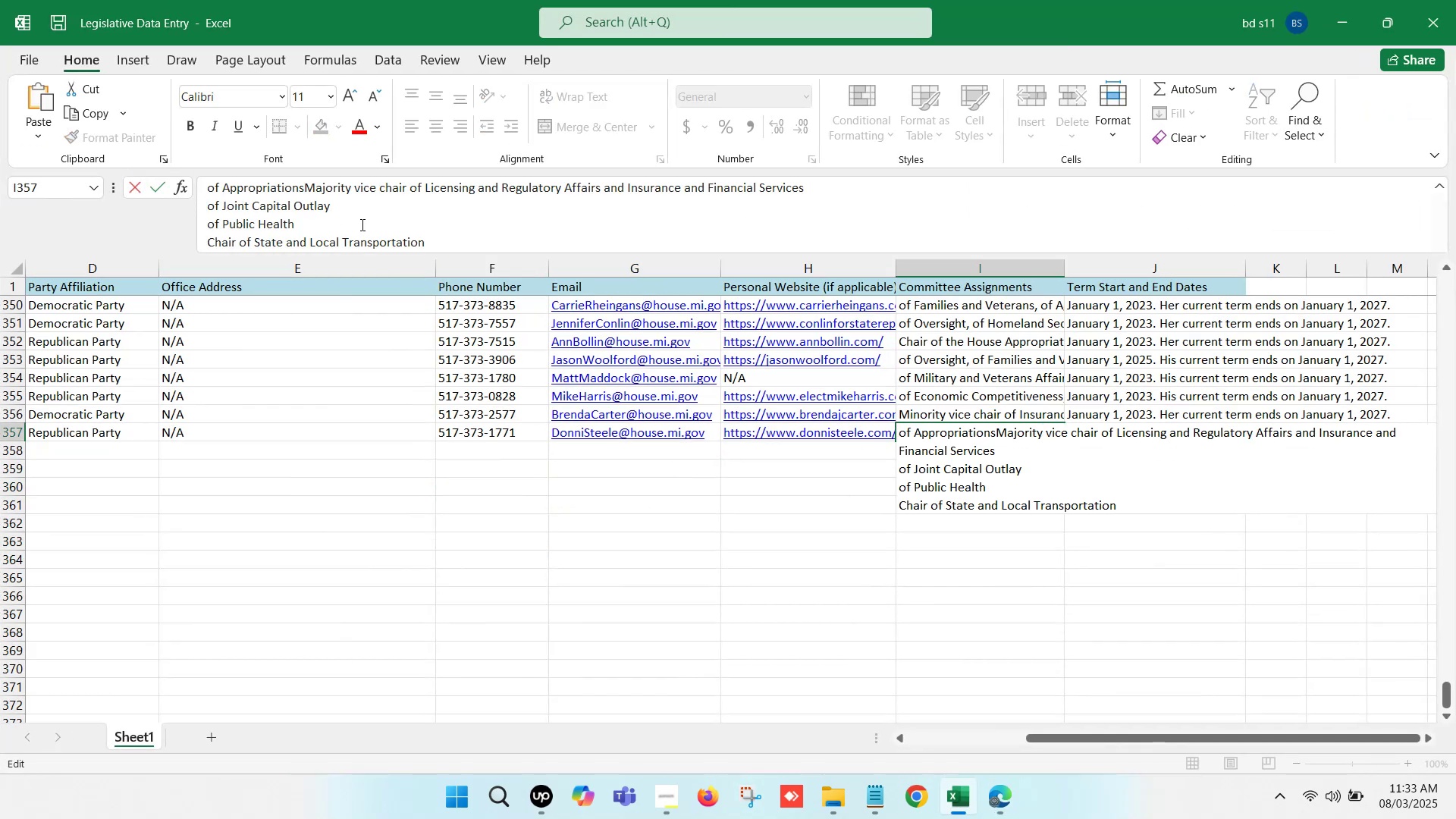 
key(Space)
 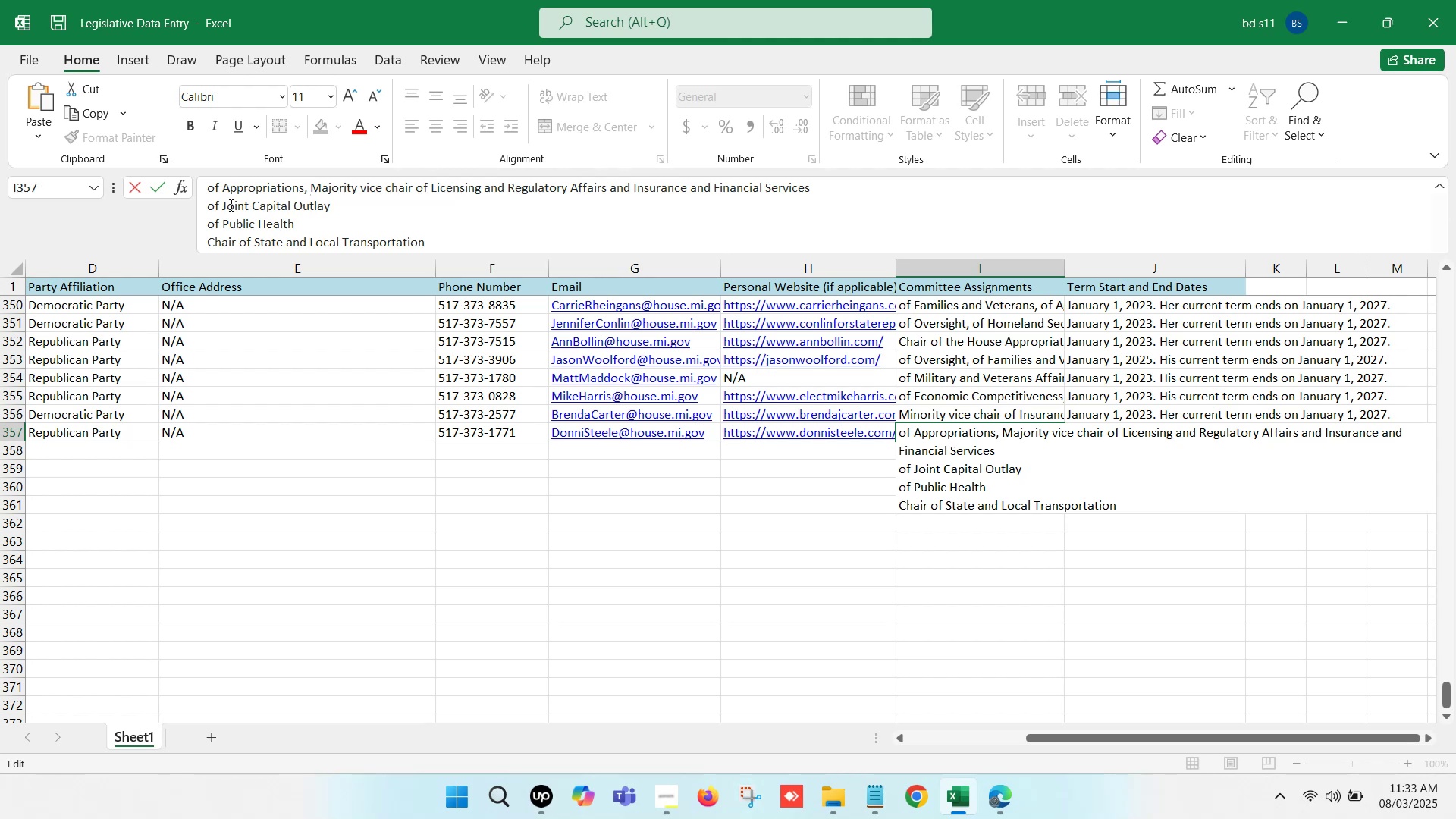 
left_click([207, 204])
 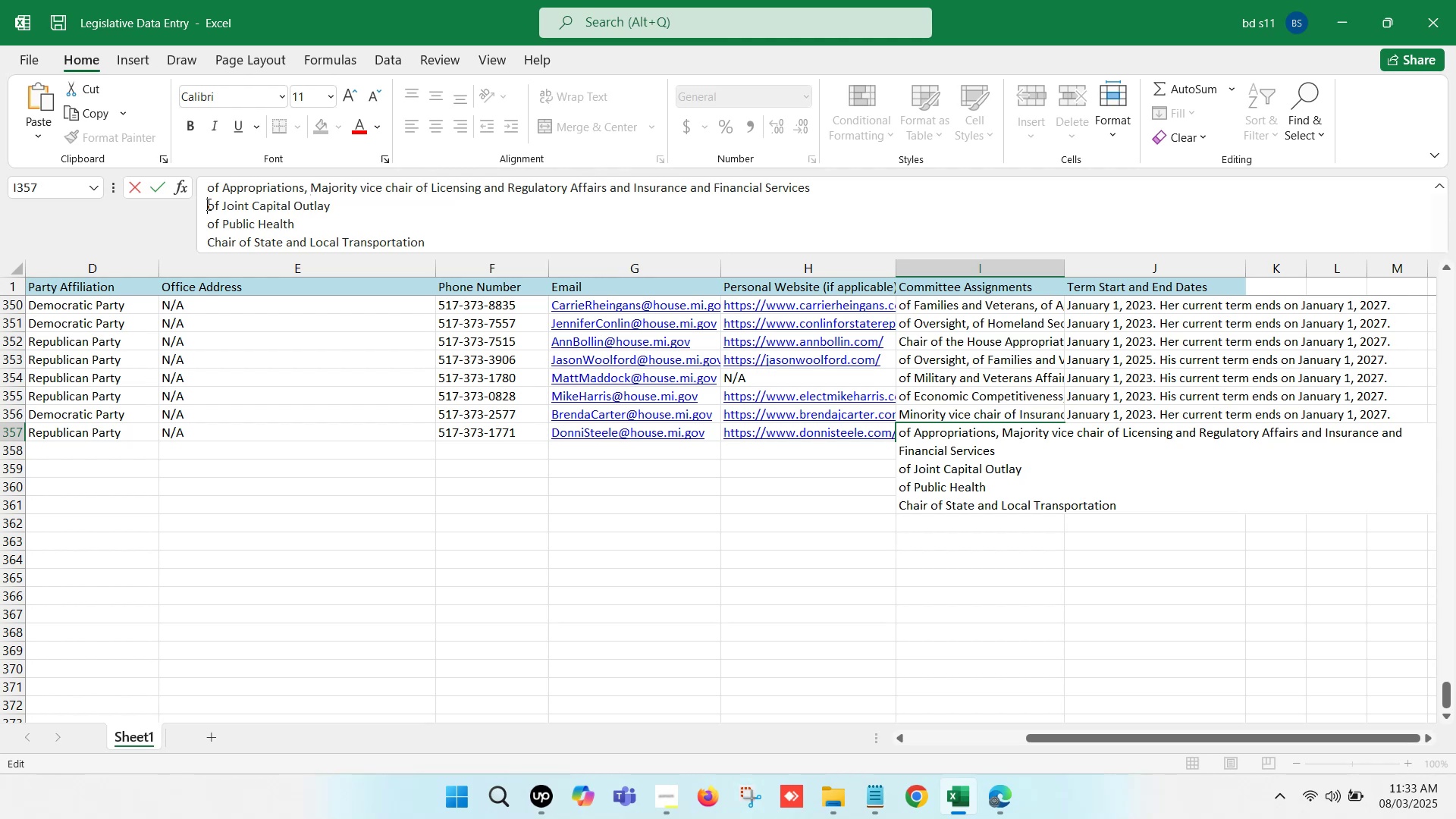 
key(Backspace)
 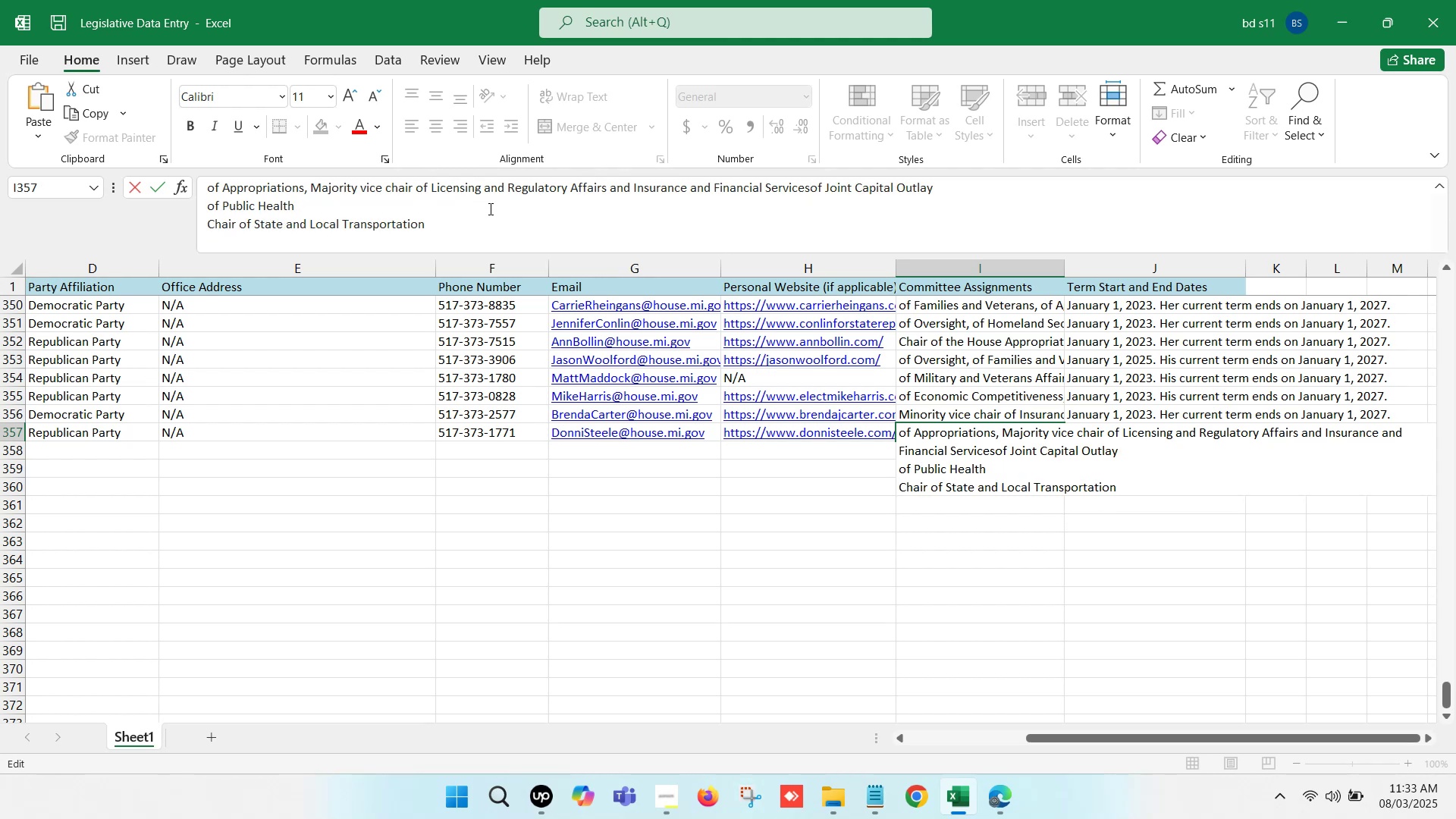 
key(Comma)
 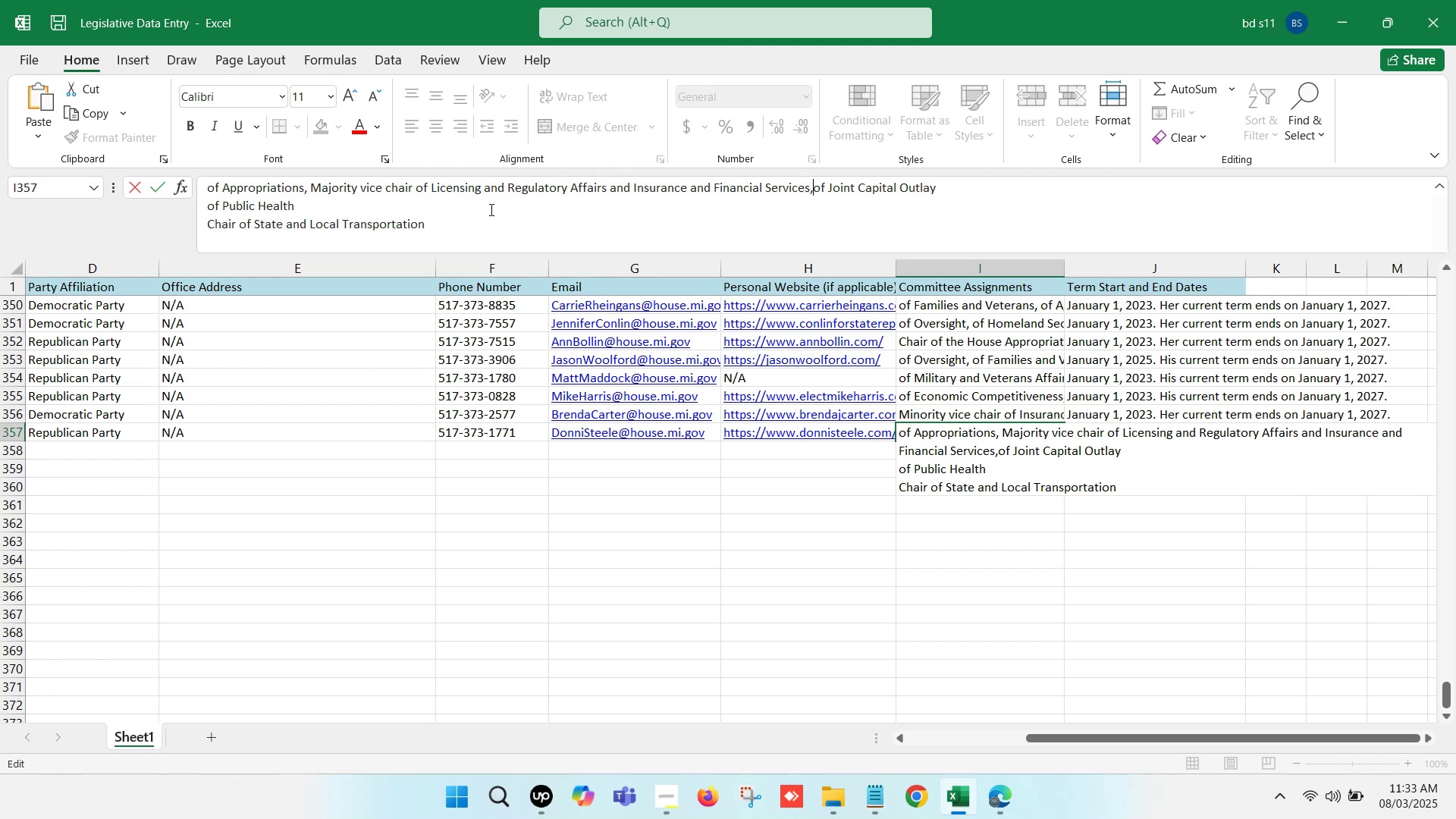 
key(Space)
 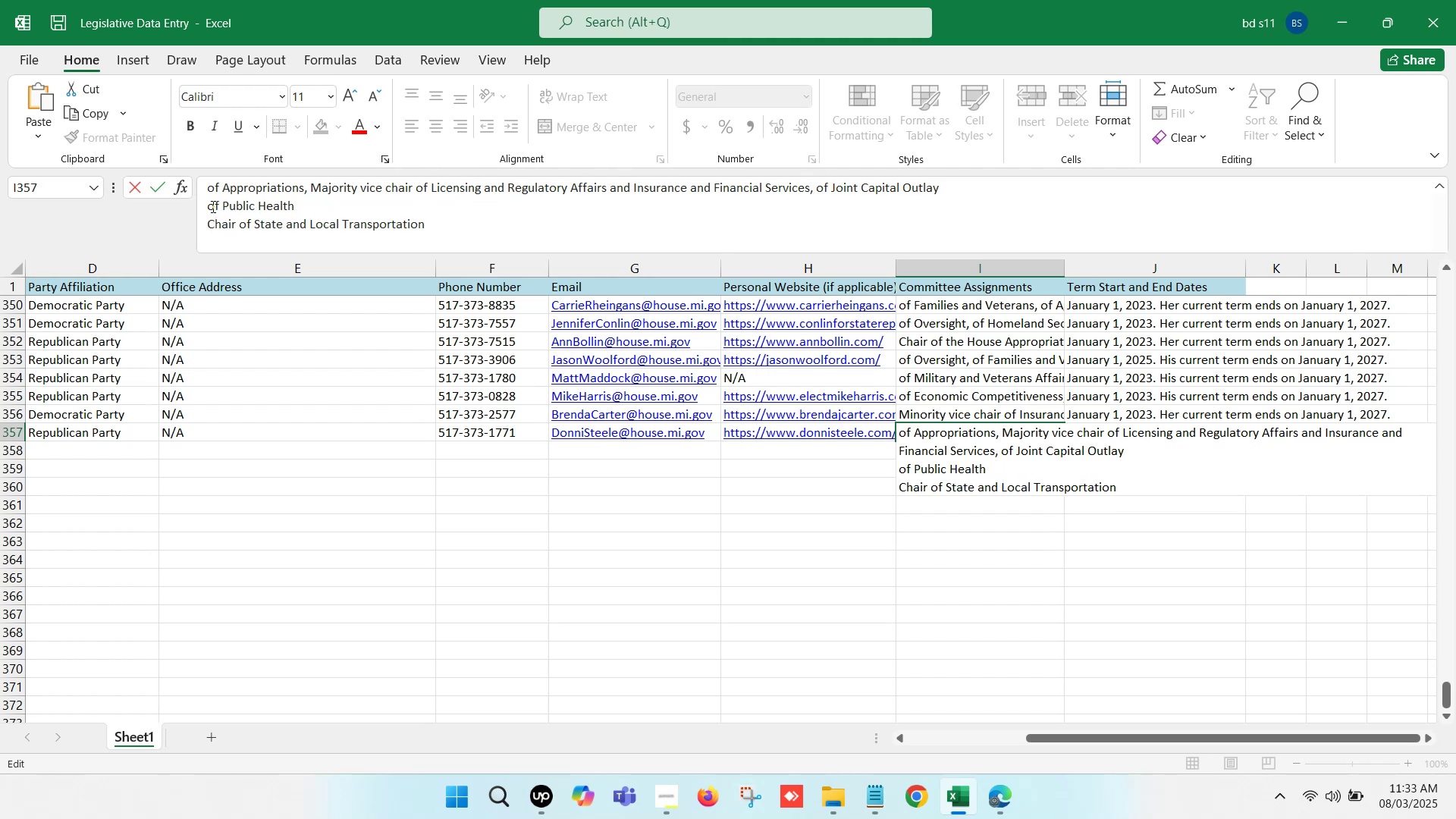 
left_click([209, 203])
 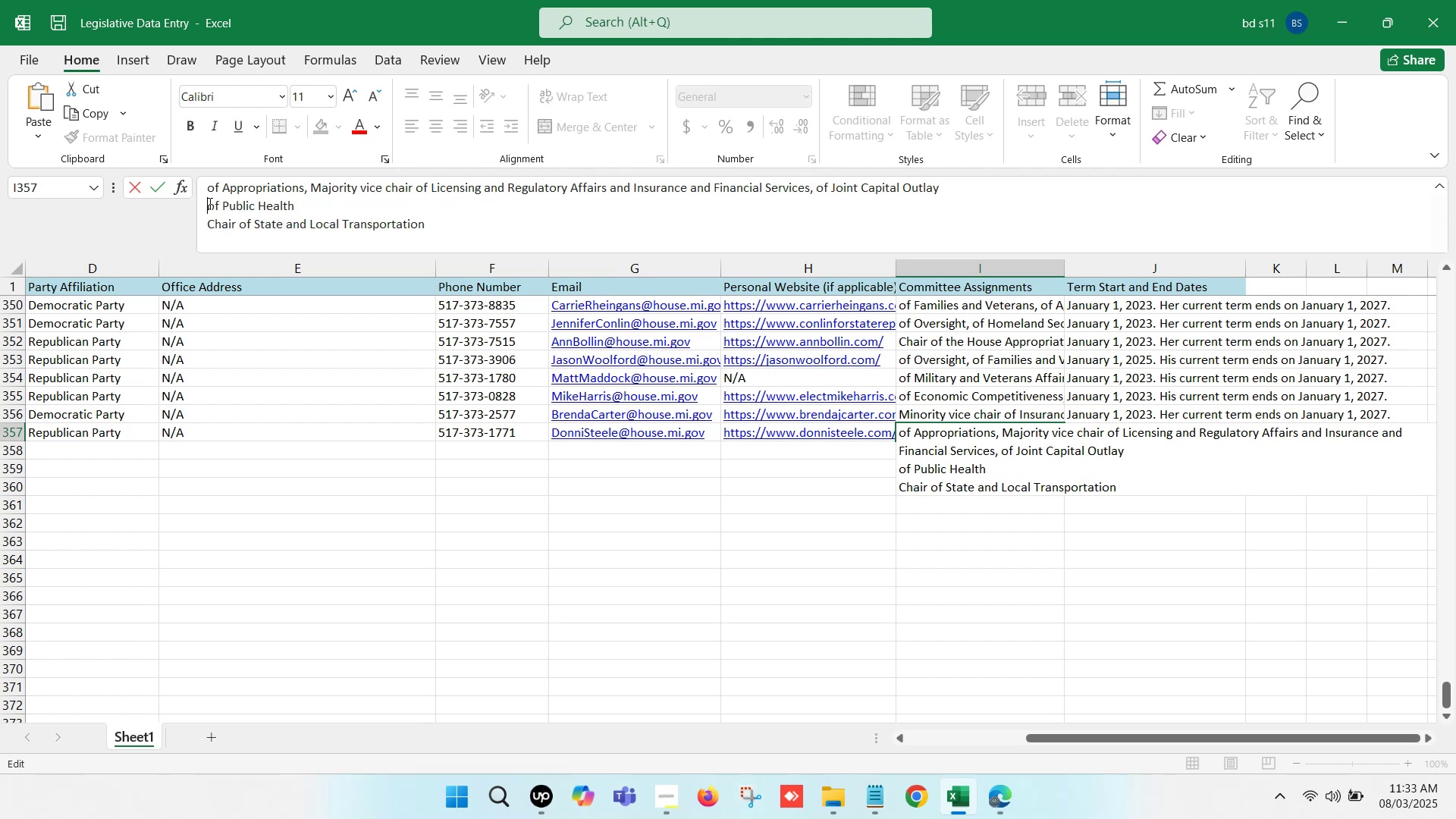 
key(Backspace)
 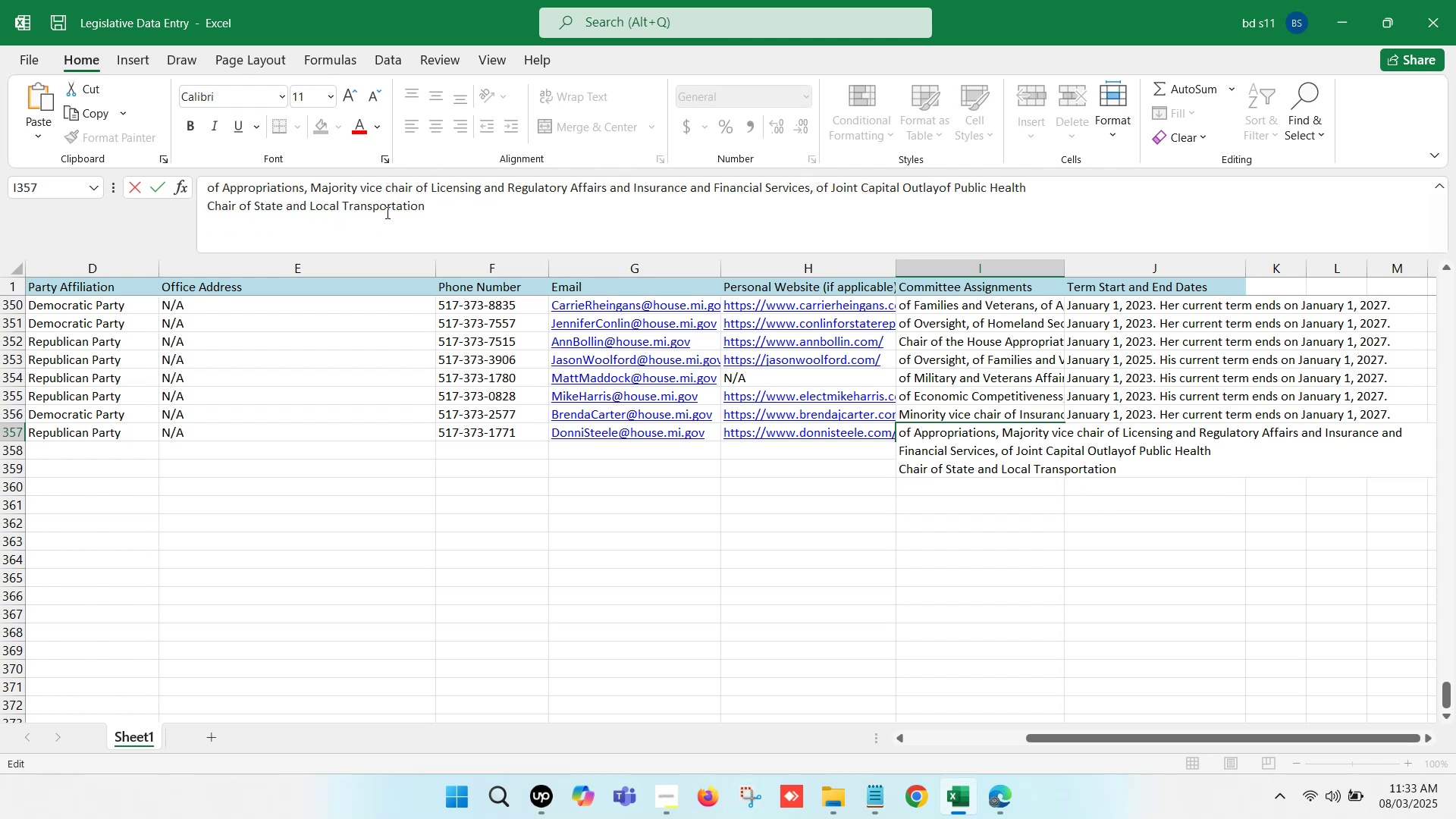 
key(Comma)
 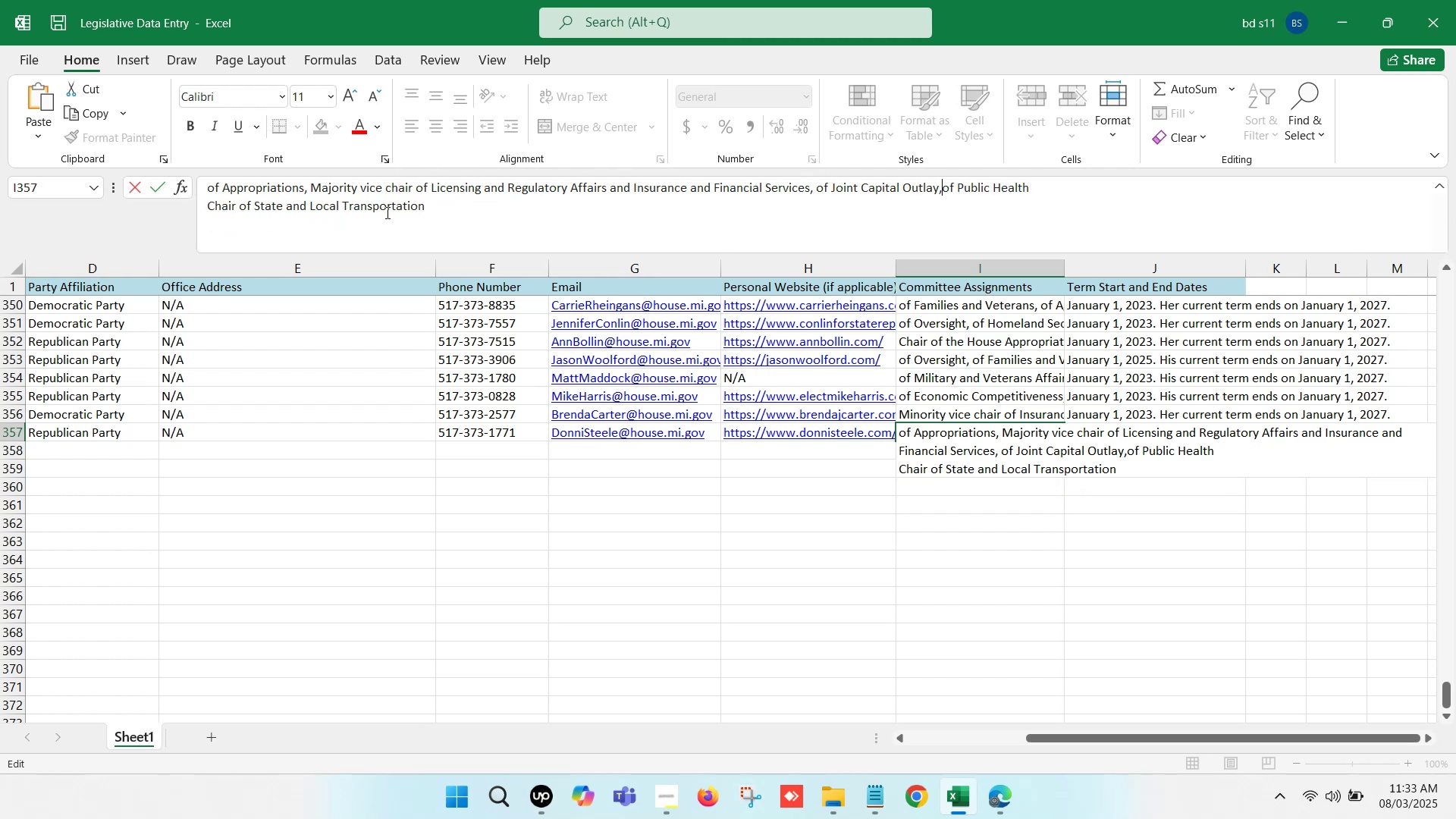 
key(Space)
 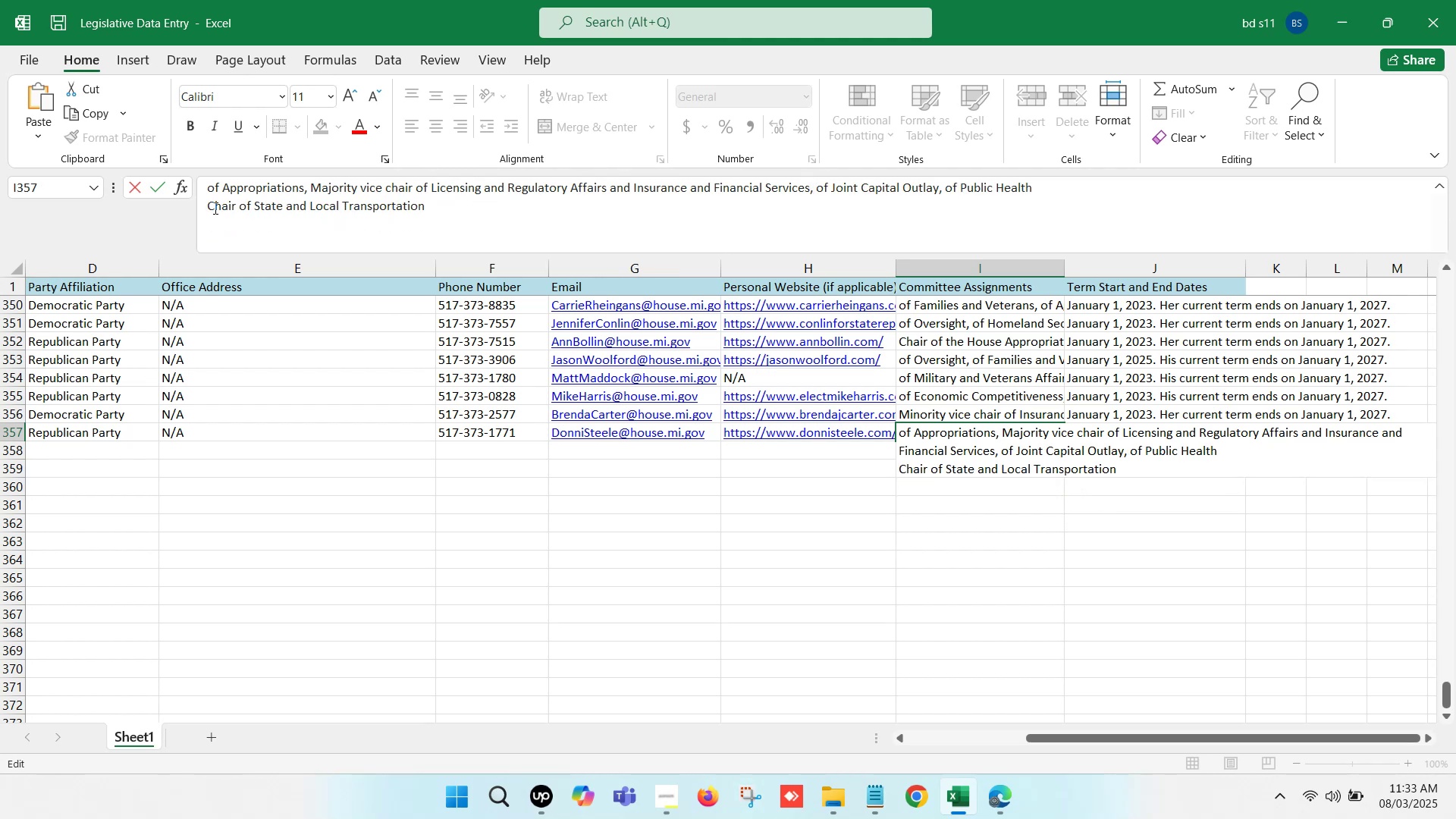 
left_click([206, 201])
 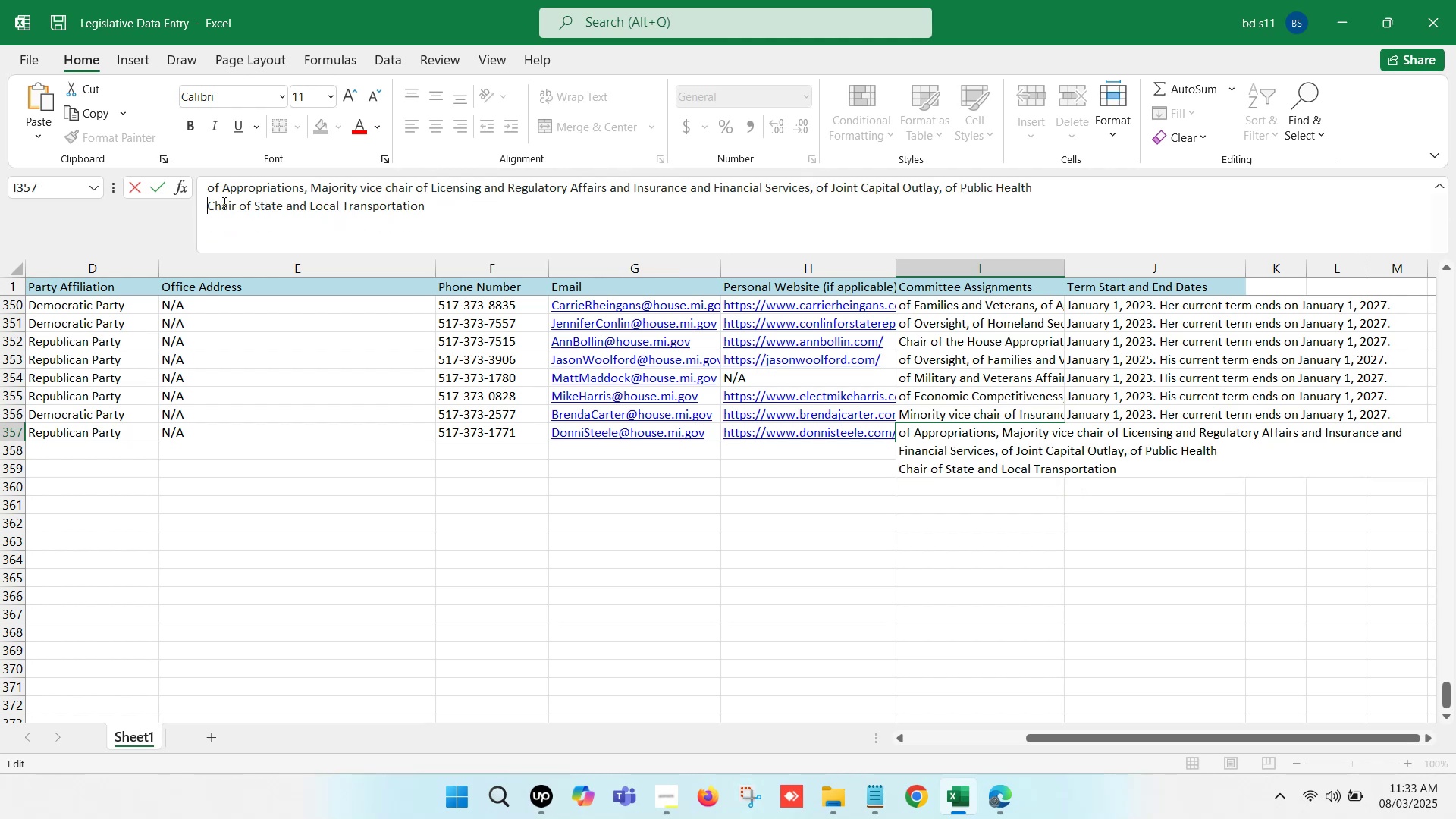 
key(Backspace)
 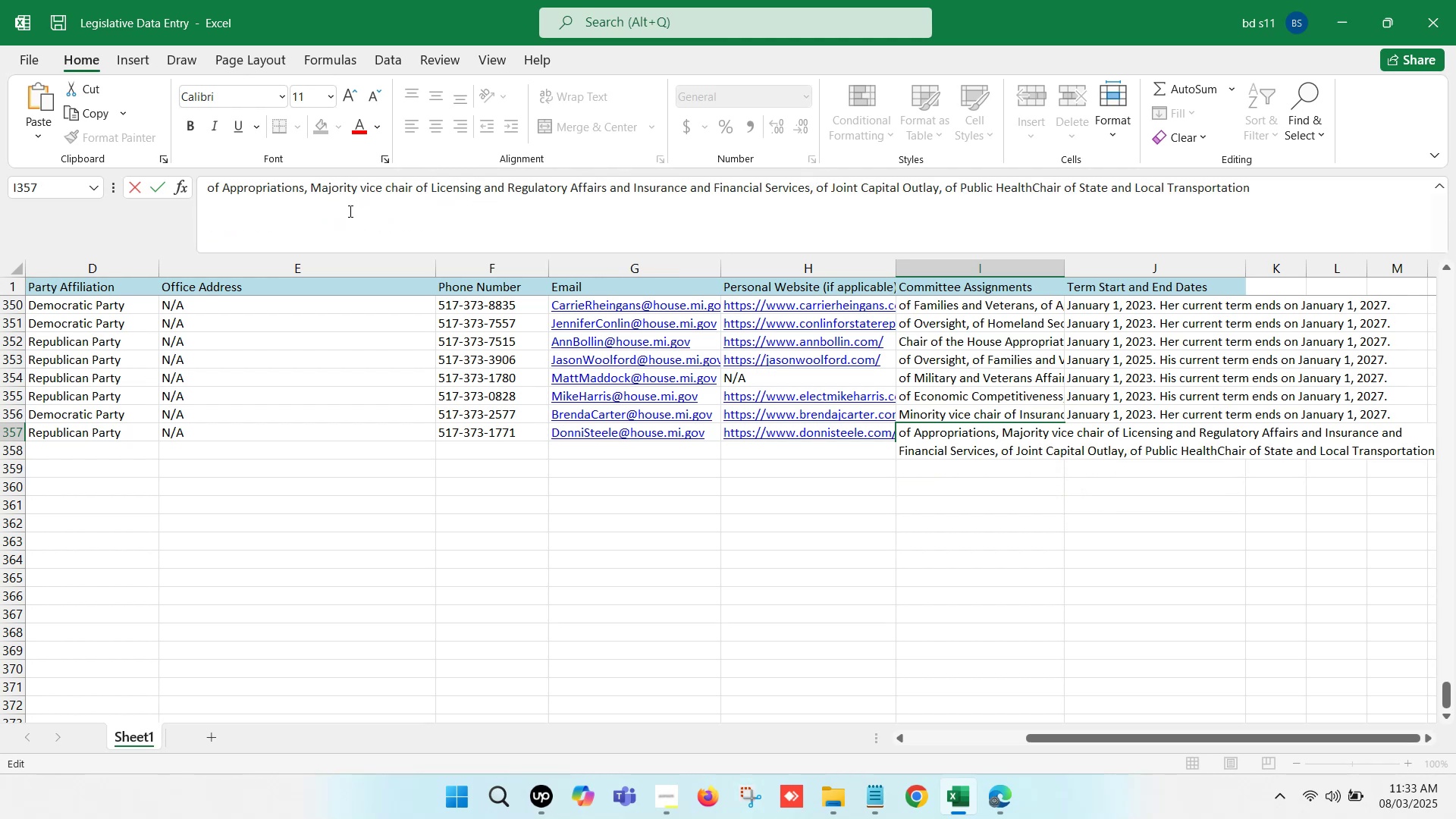 
key(Comma)
 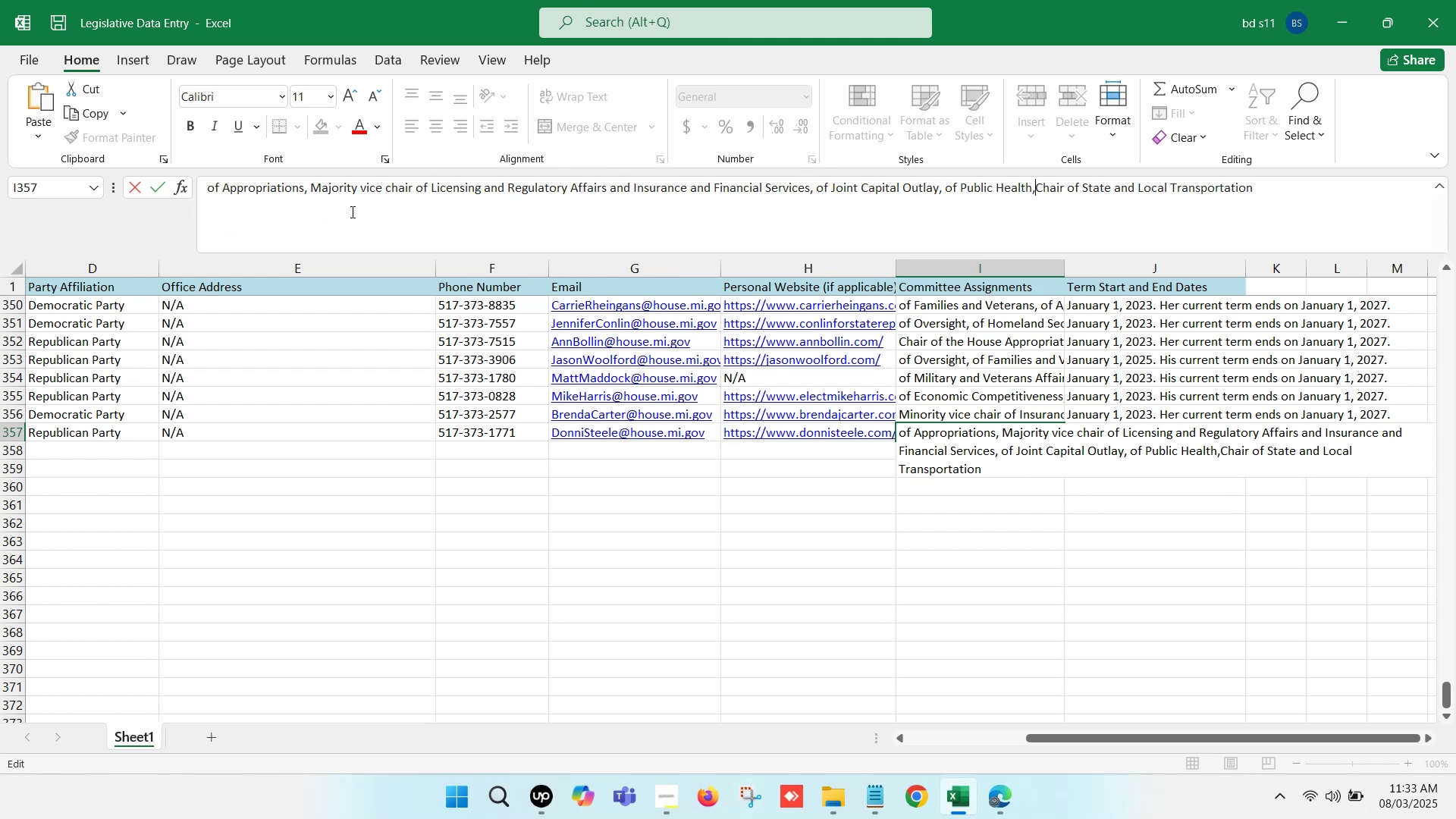 
key(Space)
 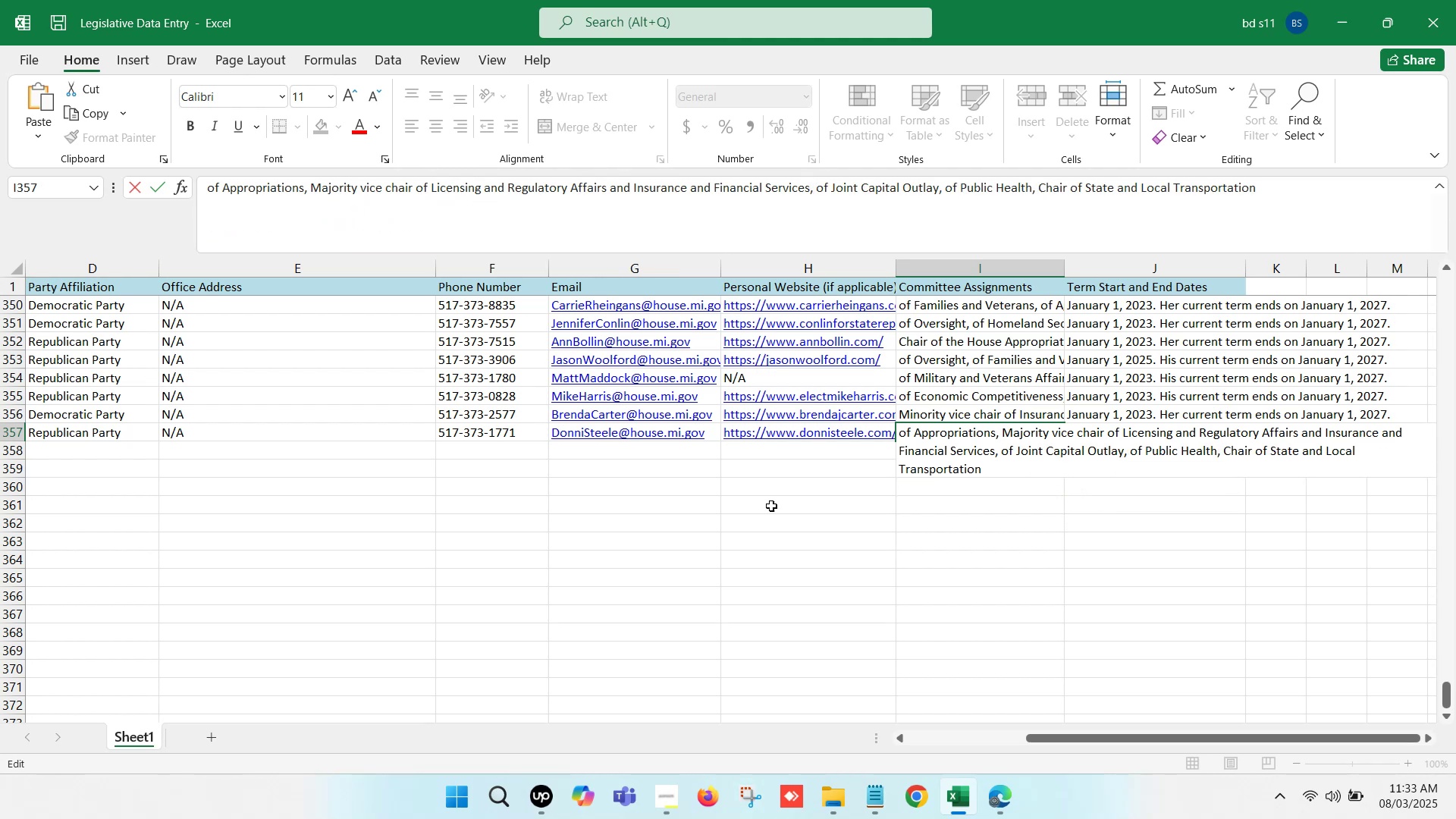 
left_click([879, 560])
 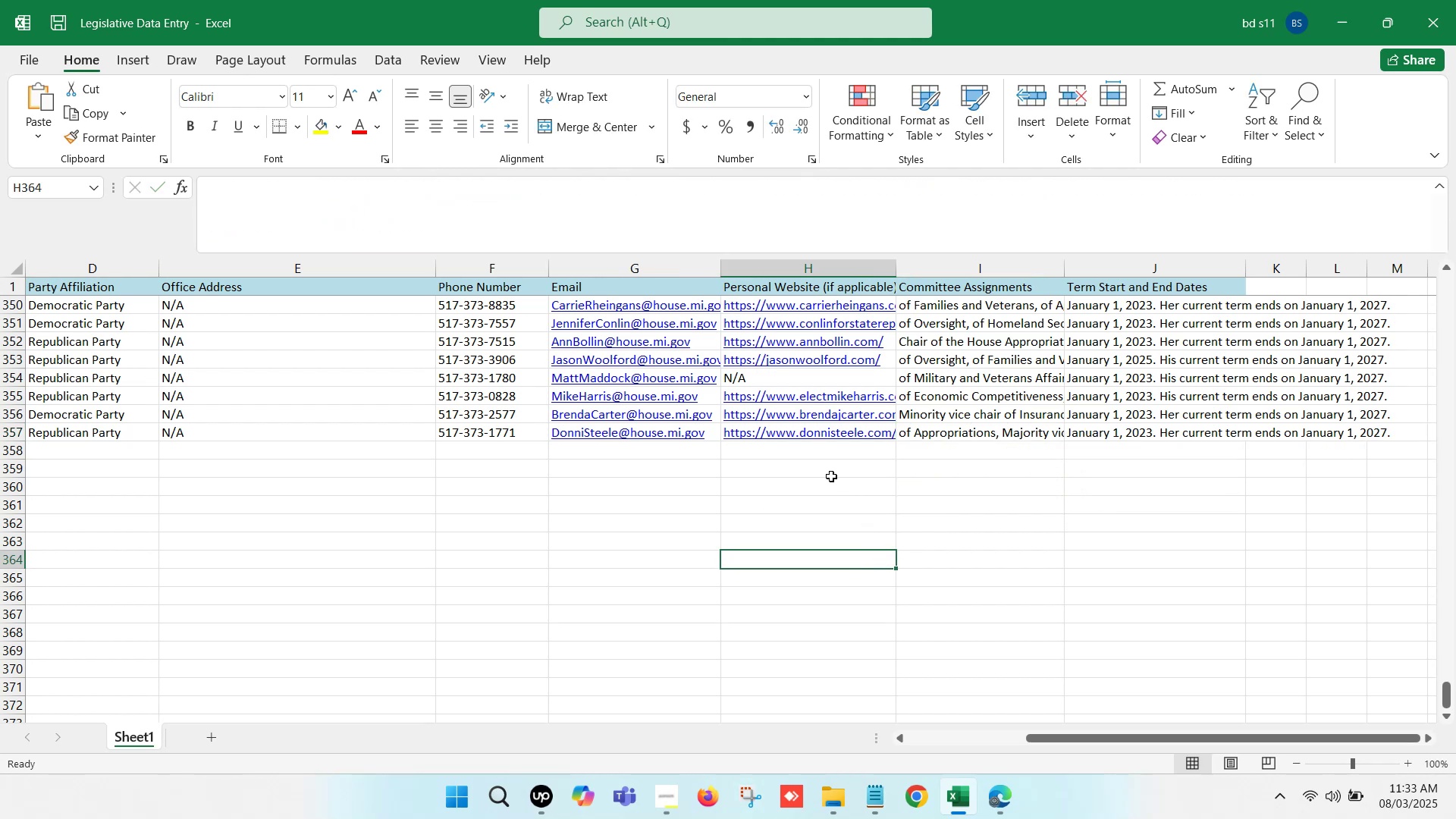 
key(Control+S)
 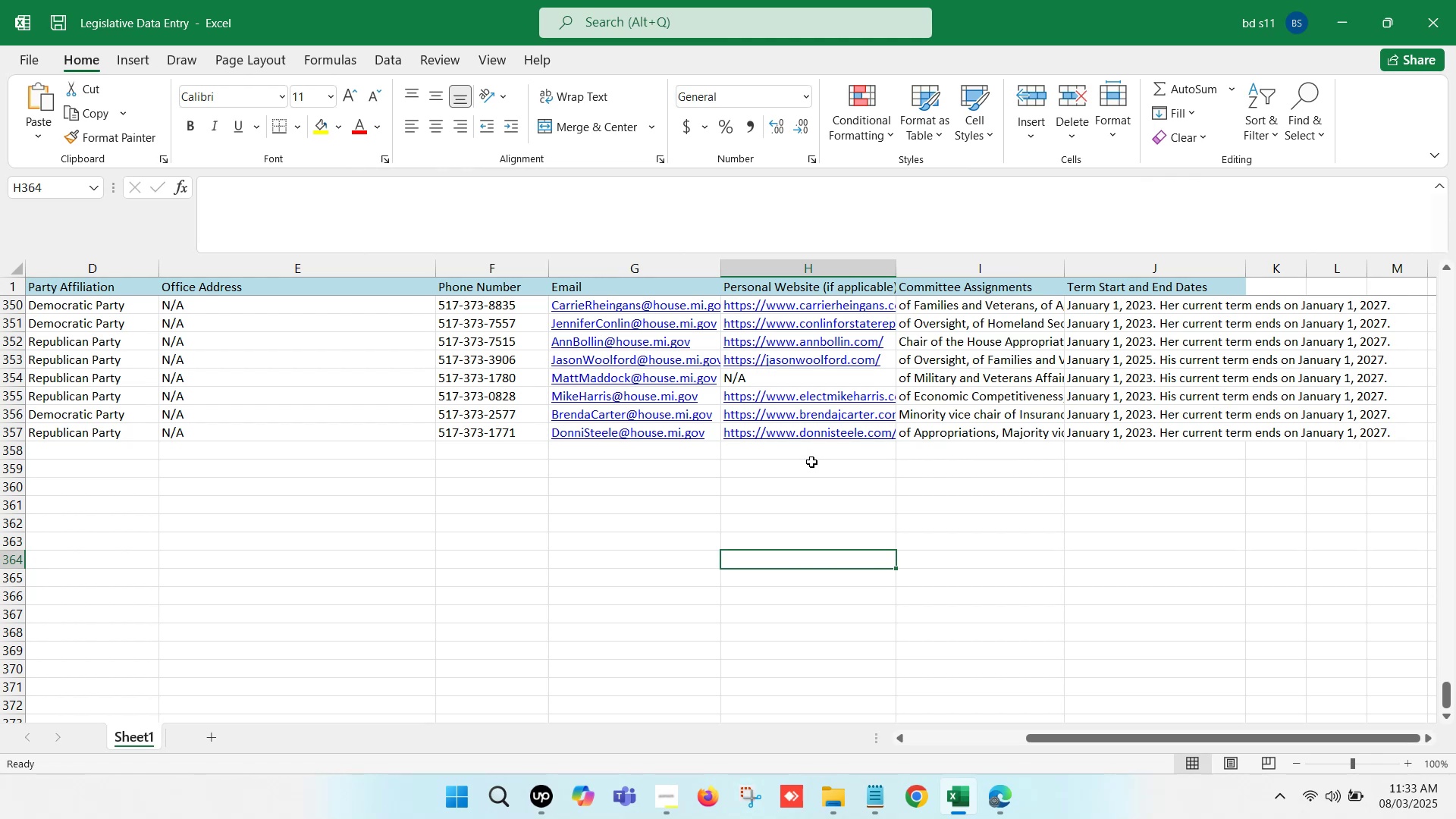 
key(Control+S)
 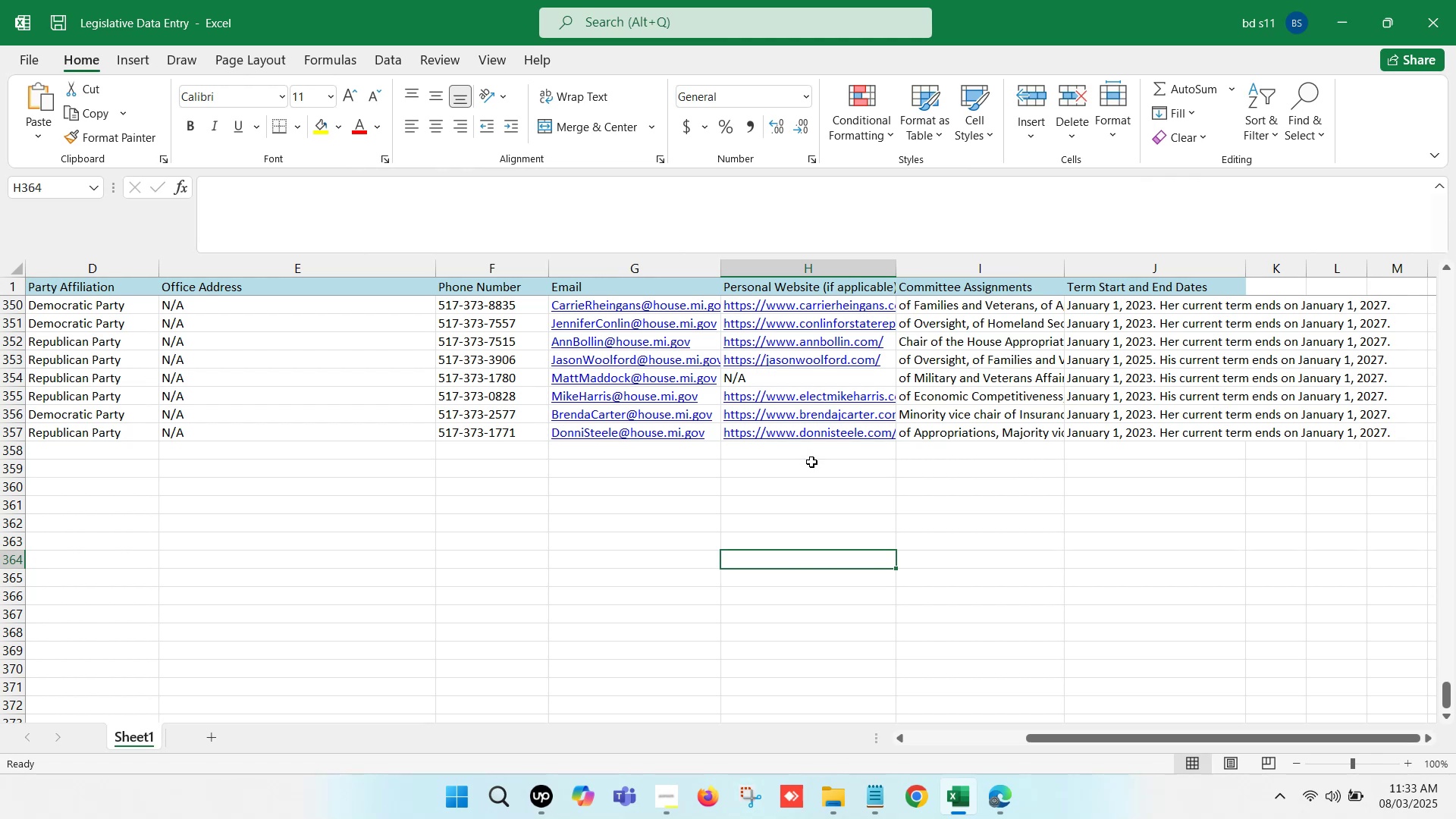 
key(Control+S)
 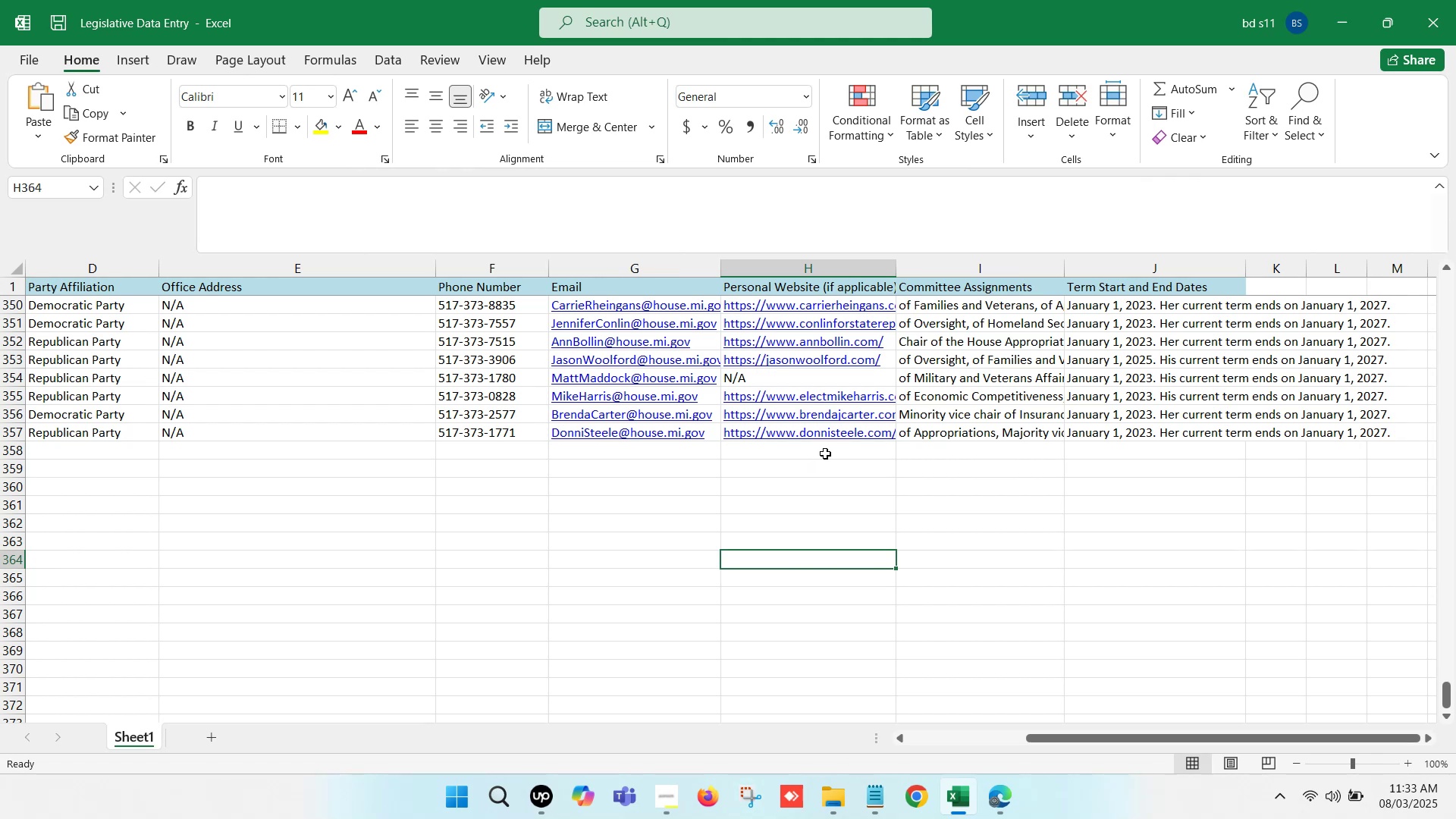 
left_click([827, 452])
 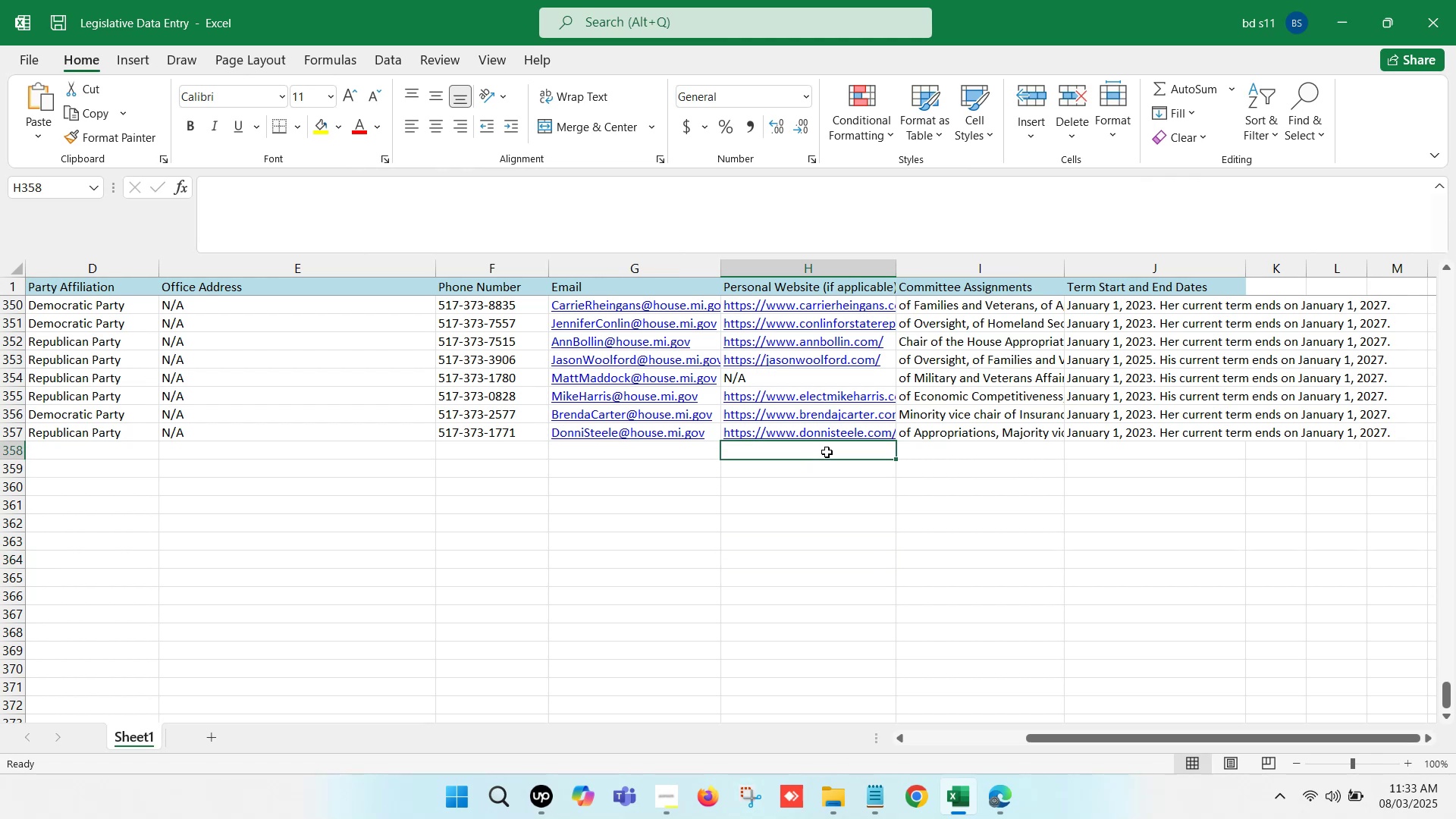 
hold_key(key=ArrowLeft, duration=1.53)
 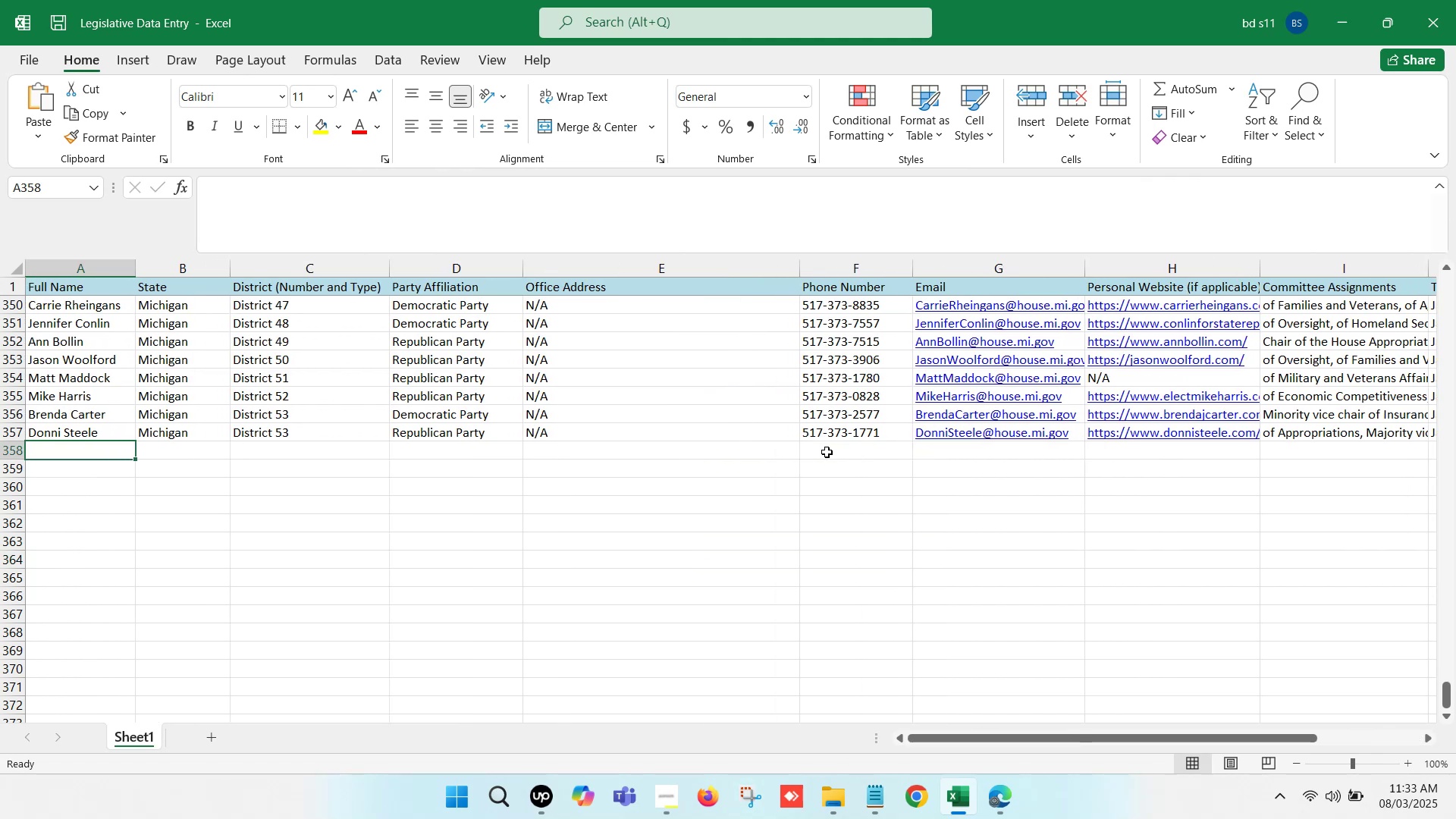 
key(ArrowLeft)
 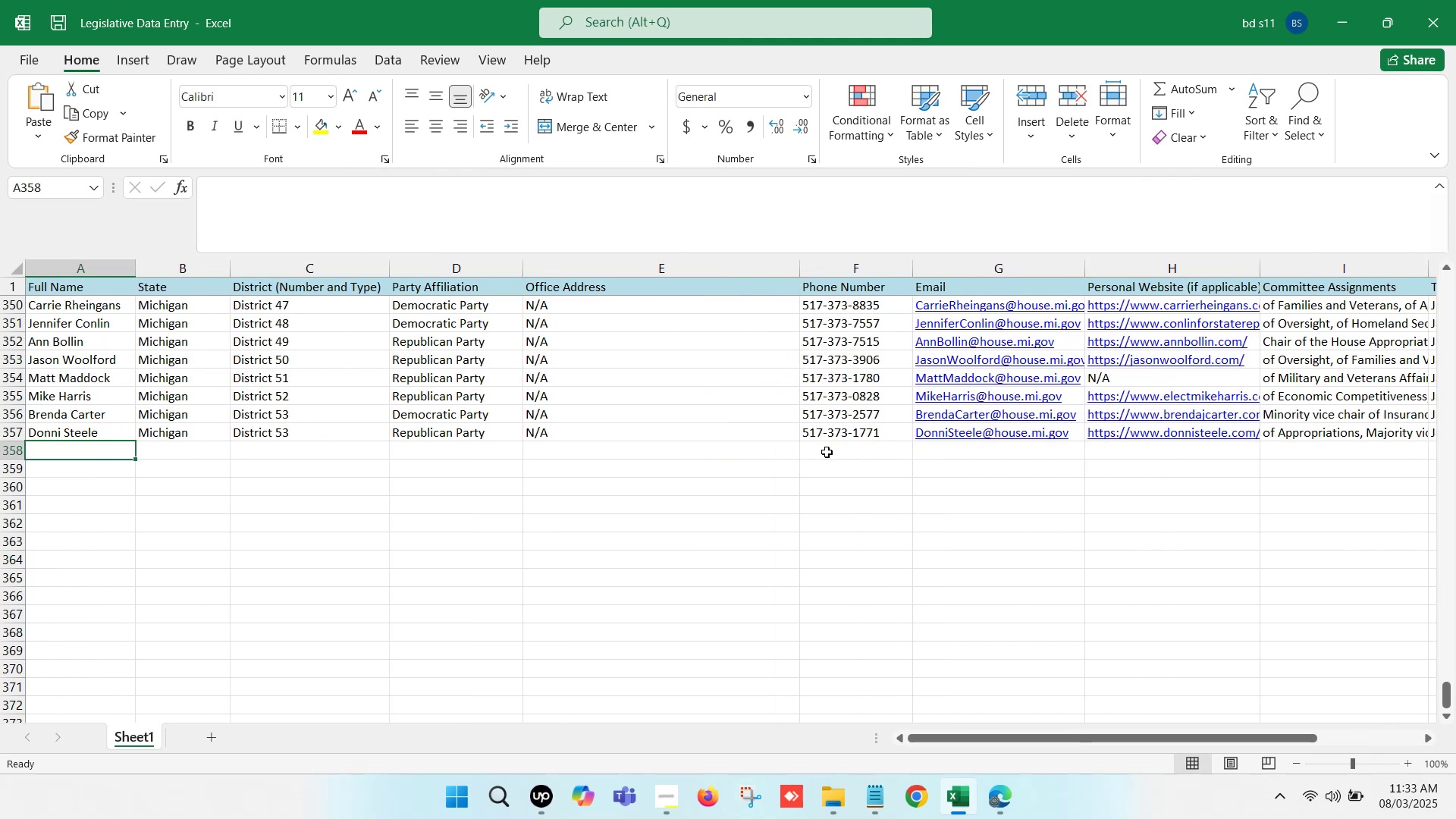 
key(ArrowLeft)
 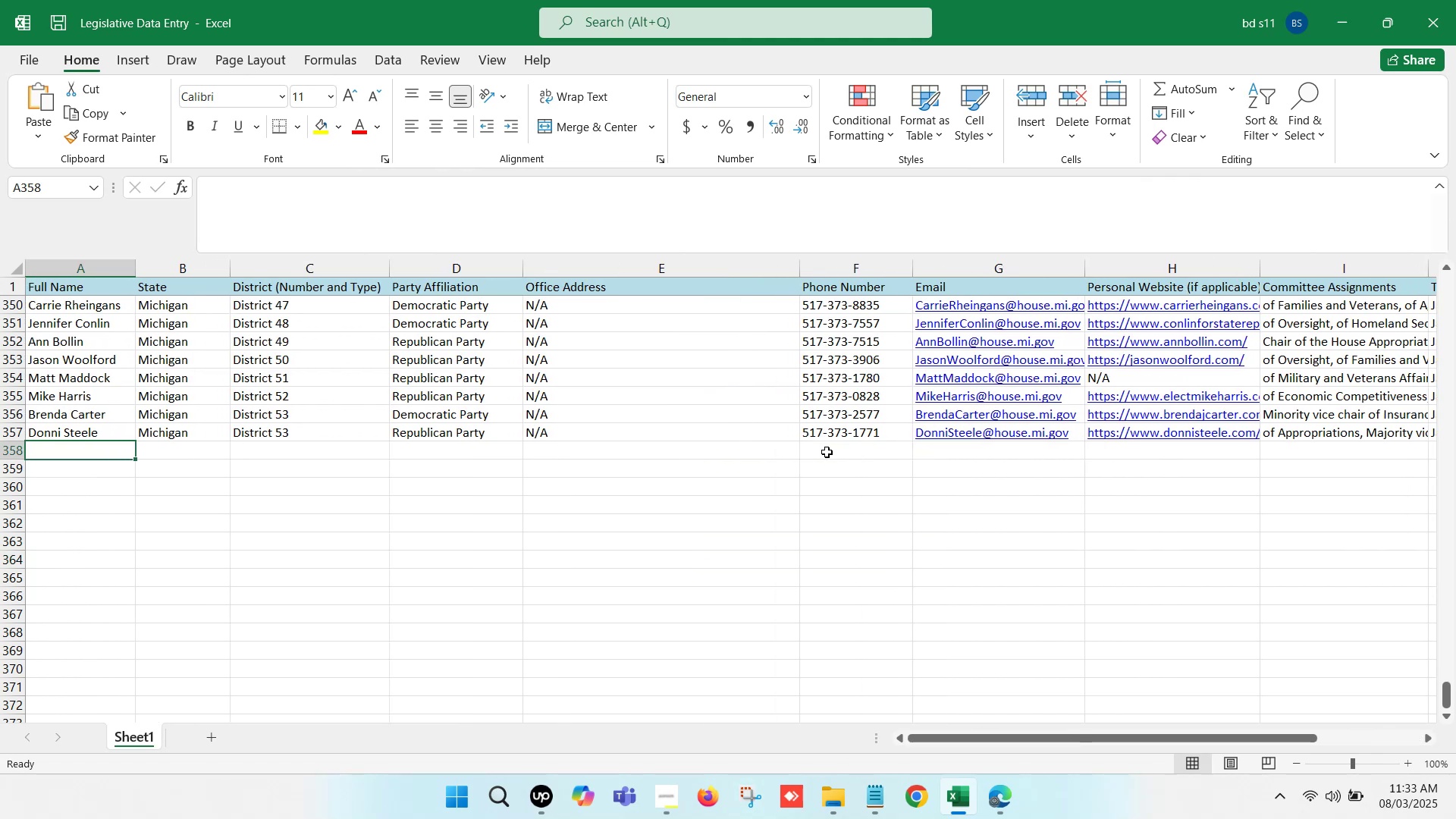 
key(ArrowLeft)
 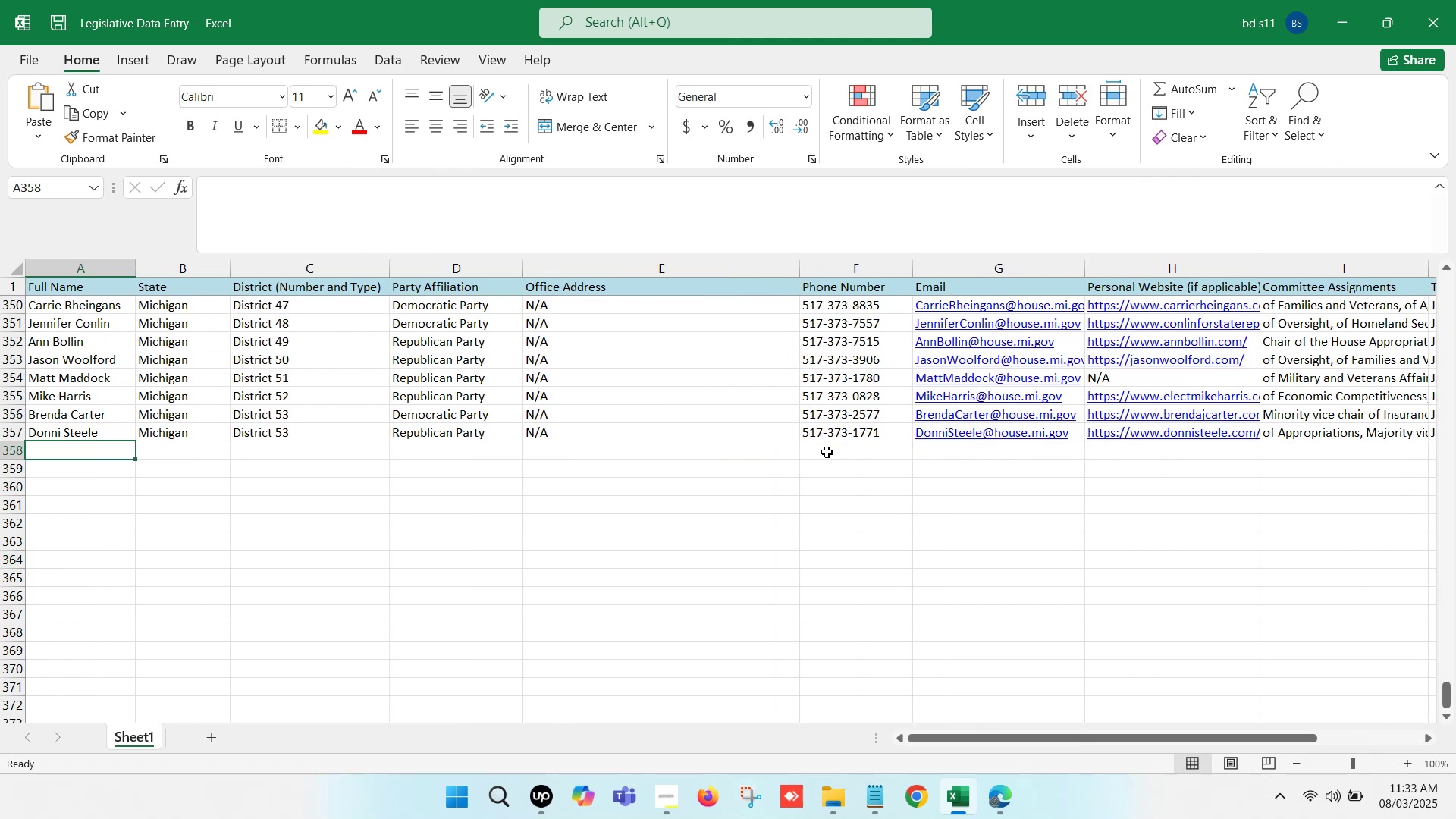 
key(ArrowLeft)
 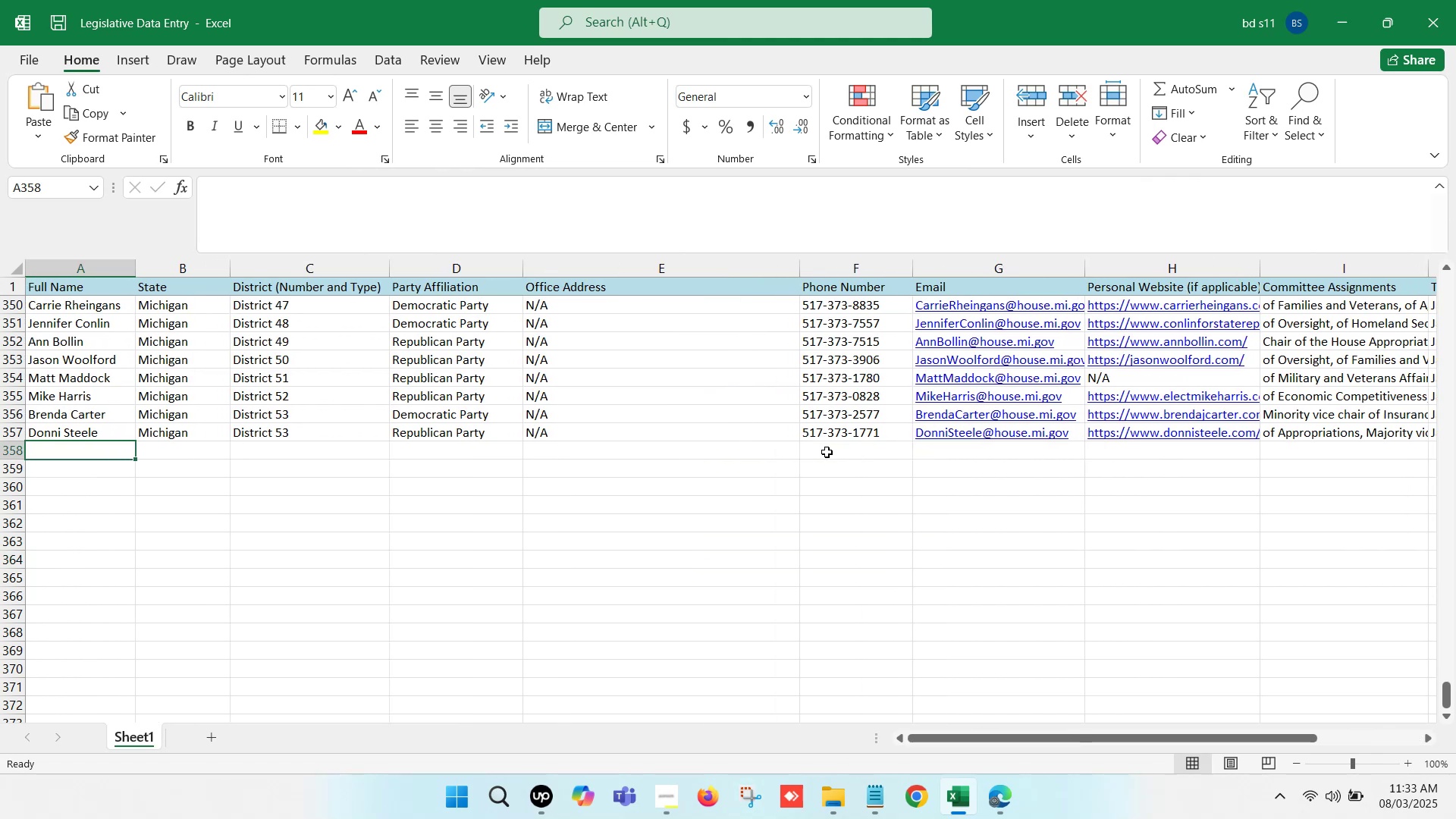 
key(ArrowLeft)
 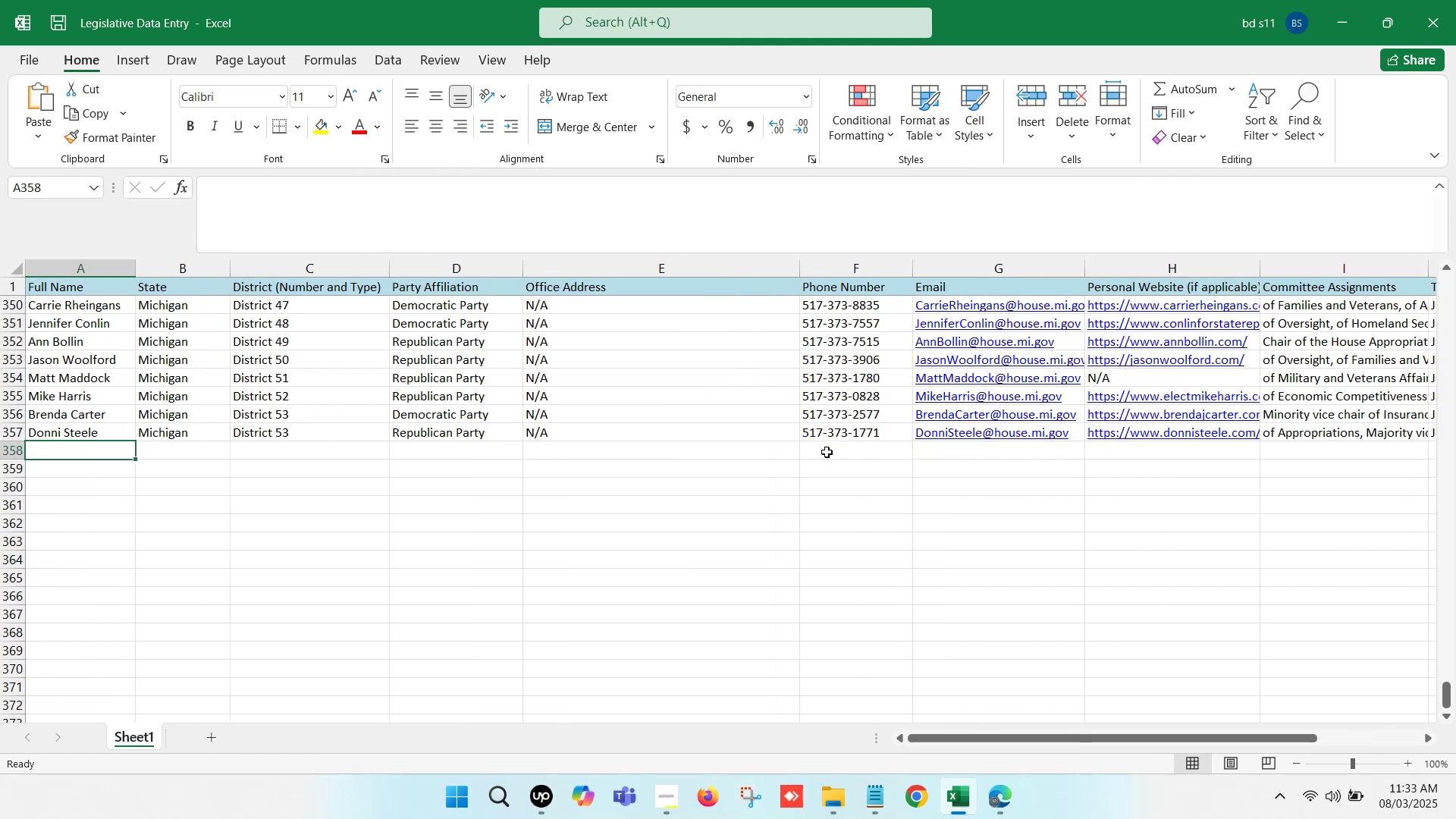 
key(ArrowLeft)
 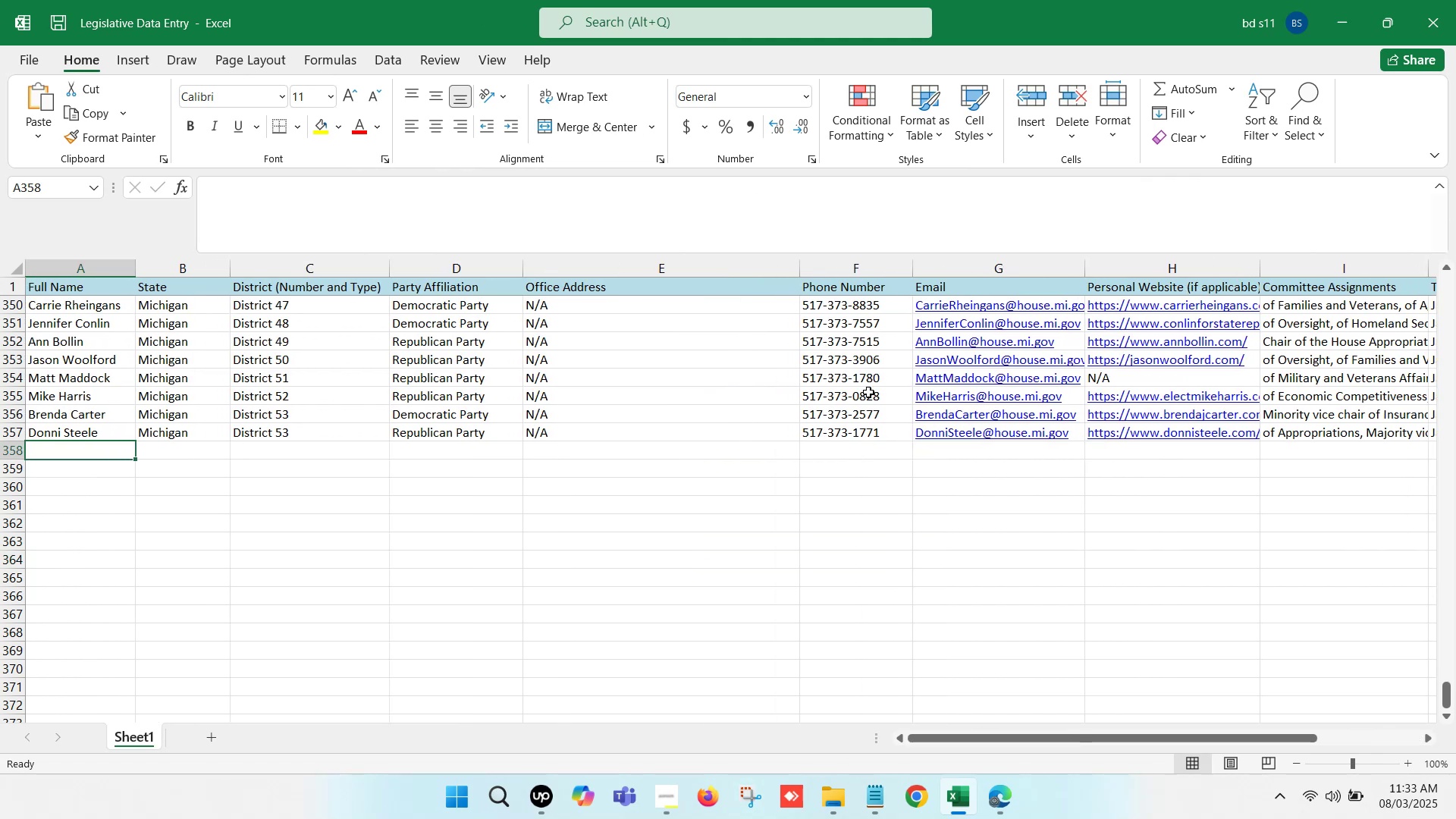 
left_click([635, 442])
 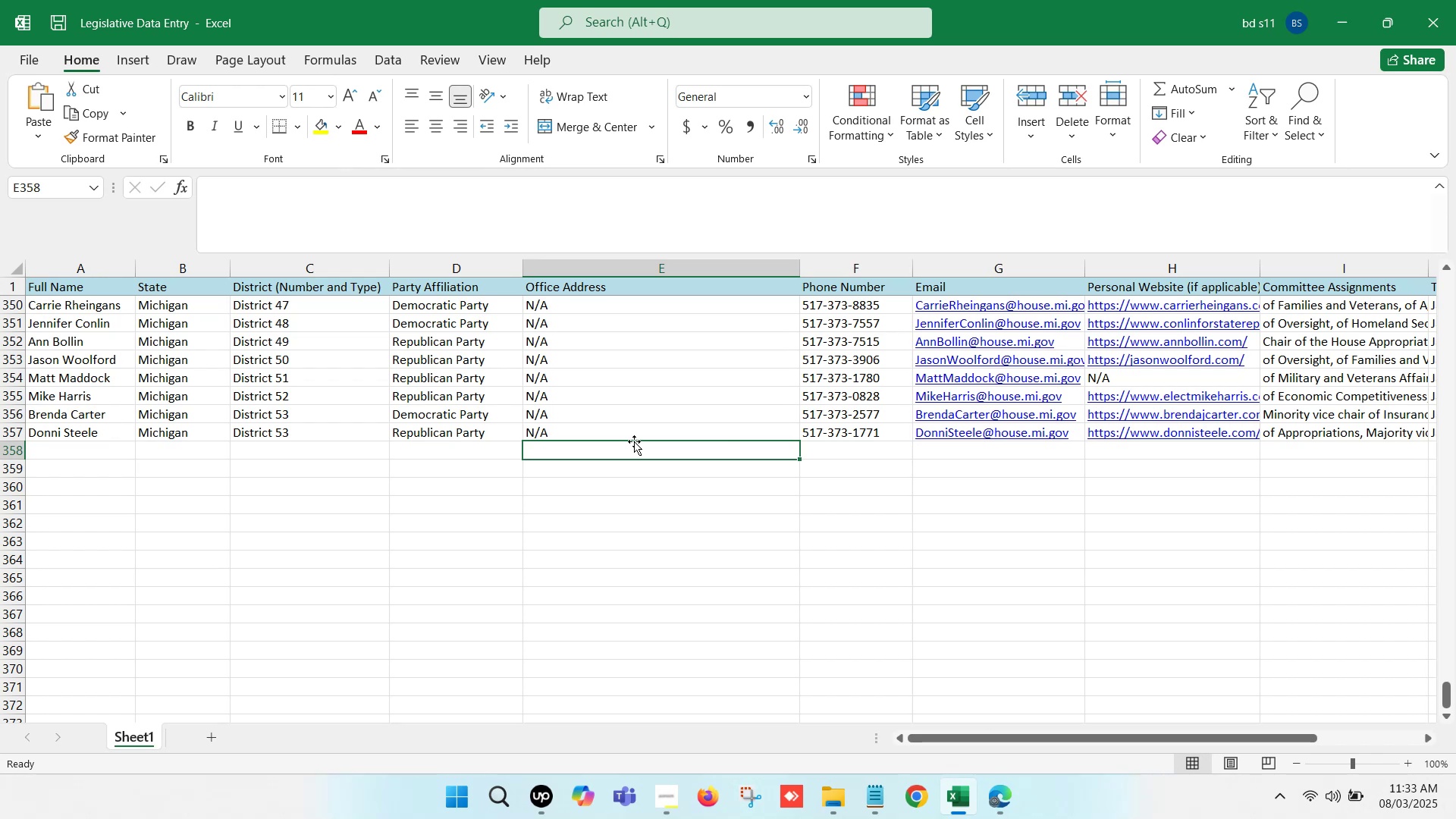 
wait(7.65)
 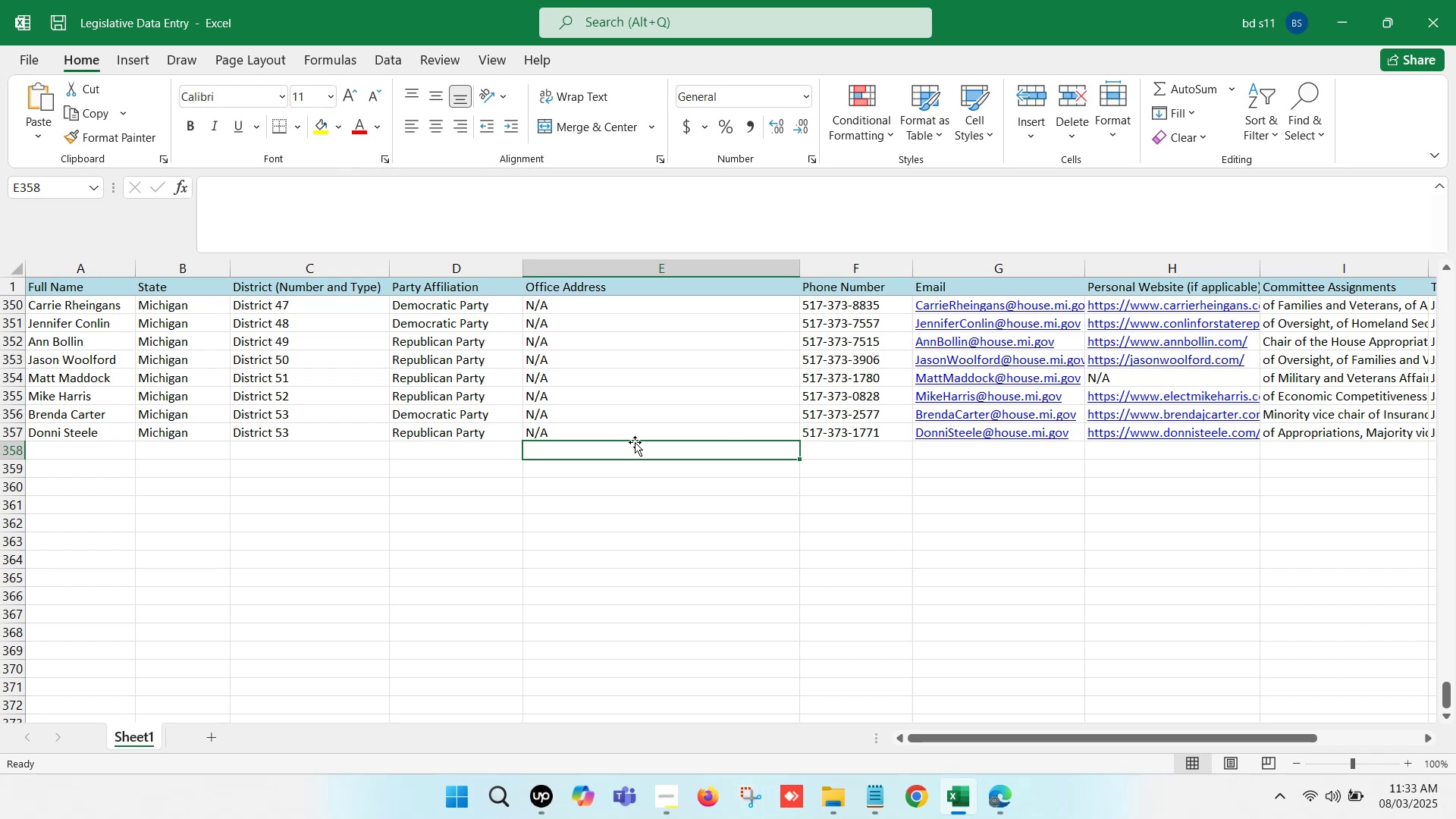 
left_click([996, 790])
 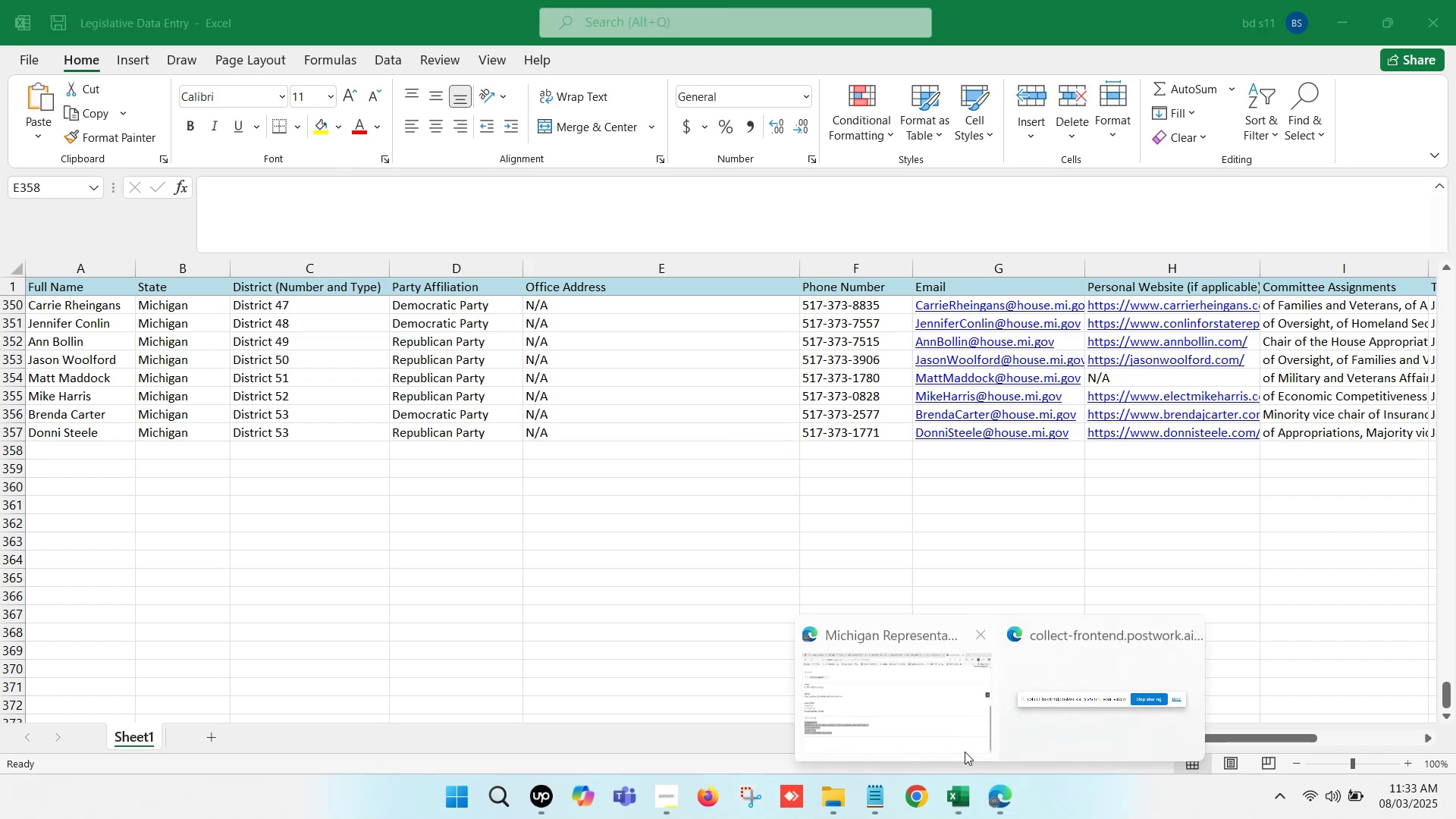 
left_click([902, 698])
 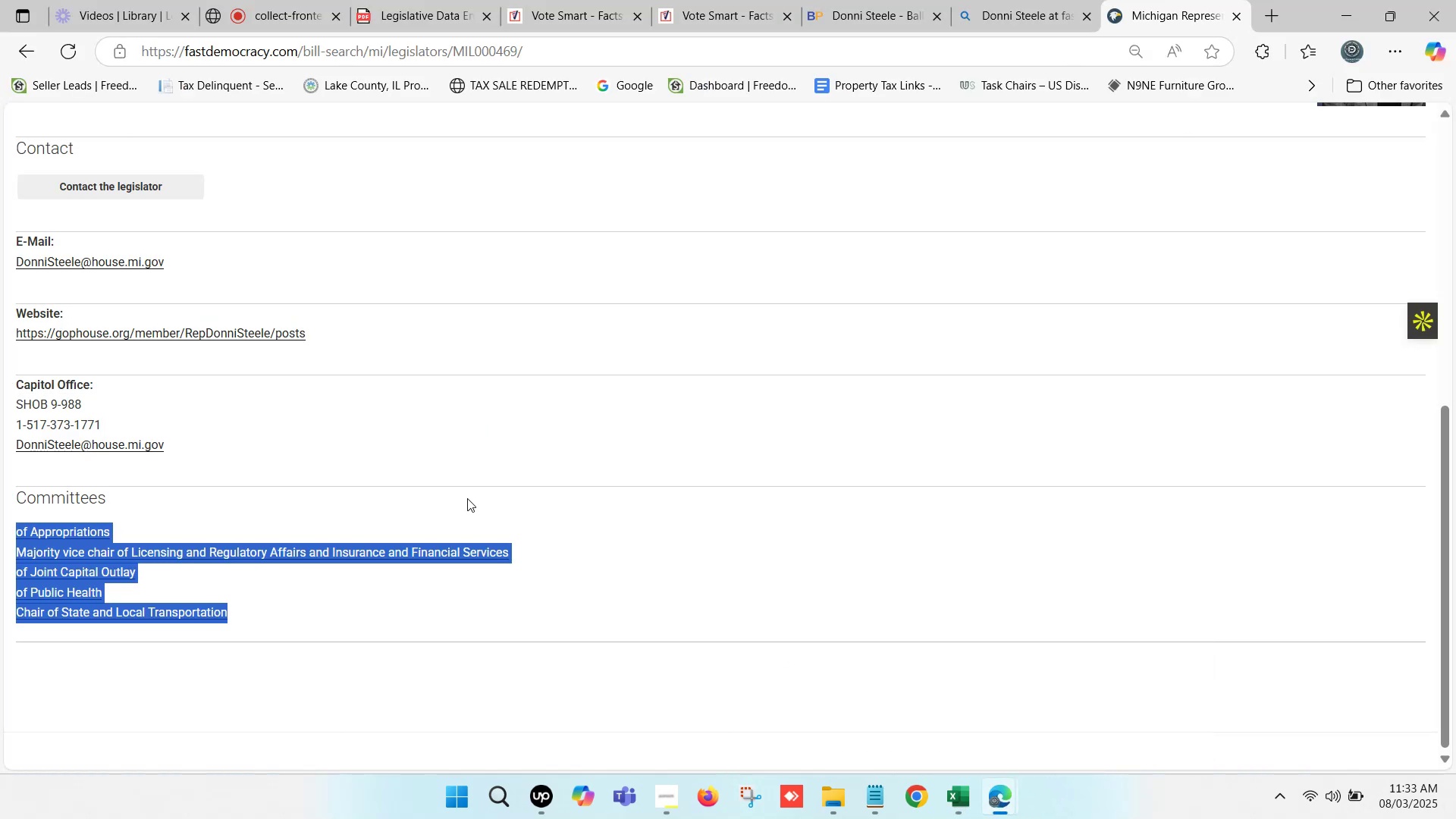 
scroll: coordinate [469, 497], scroll_direction: down, amount: 2.0
 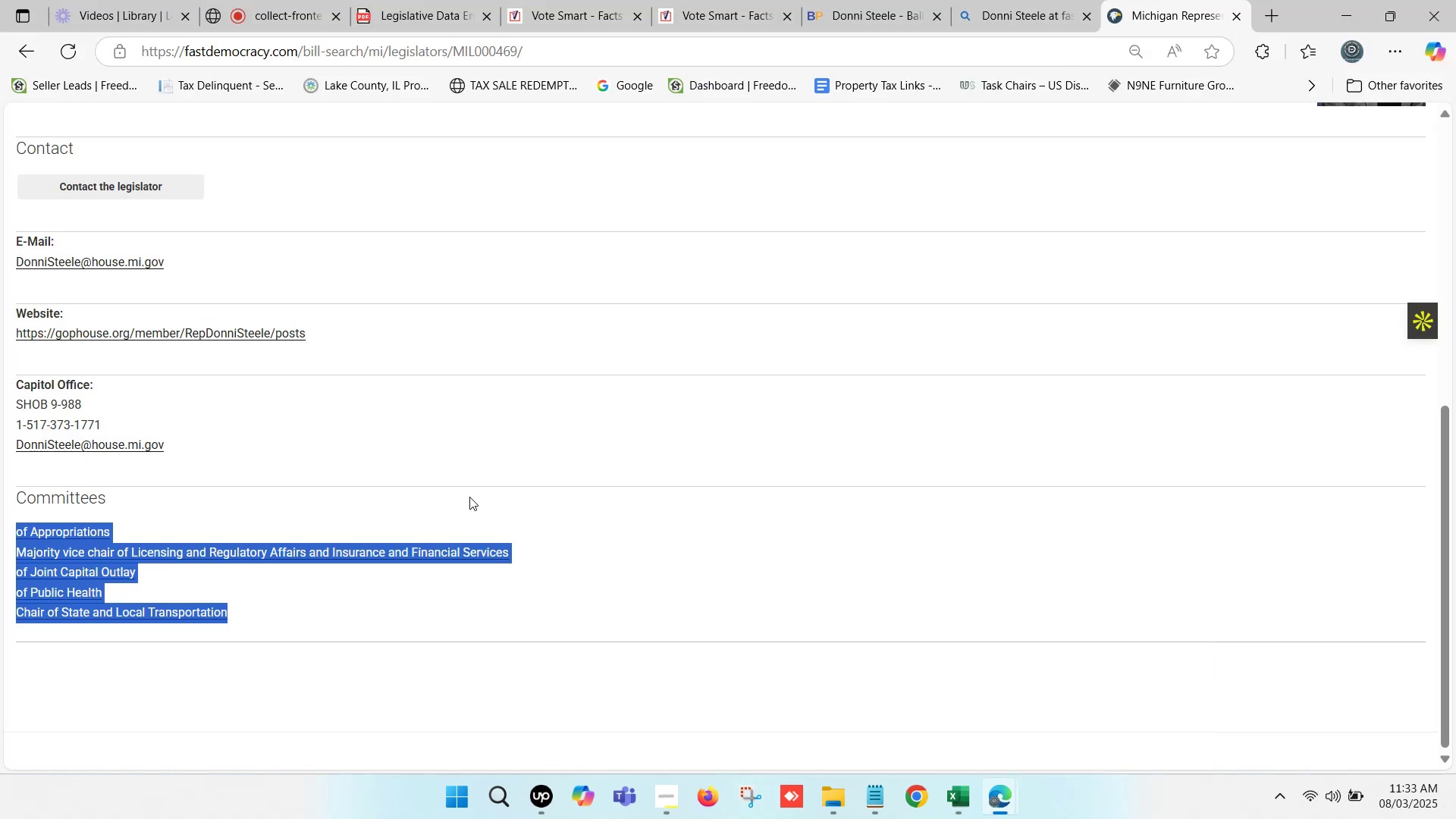 
scroll: coordinate [469, 496], scroll_direction: up, amount: 3.0
 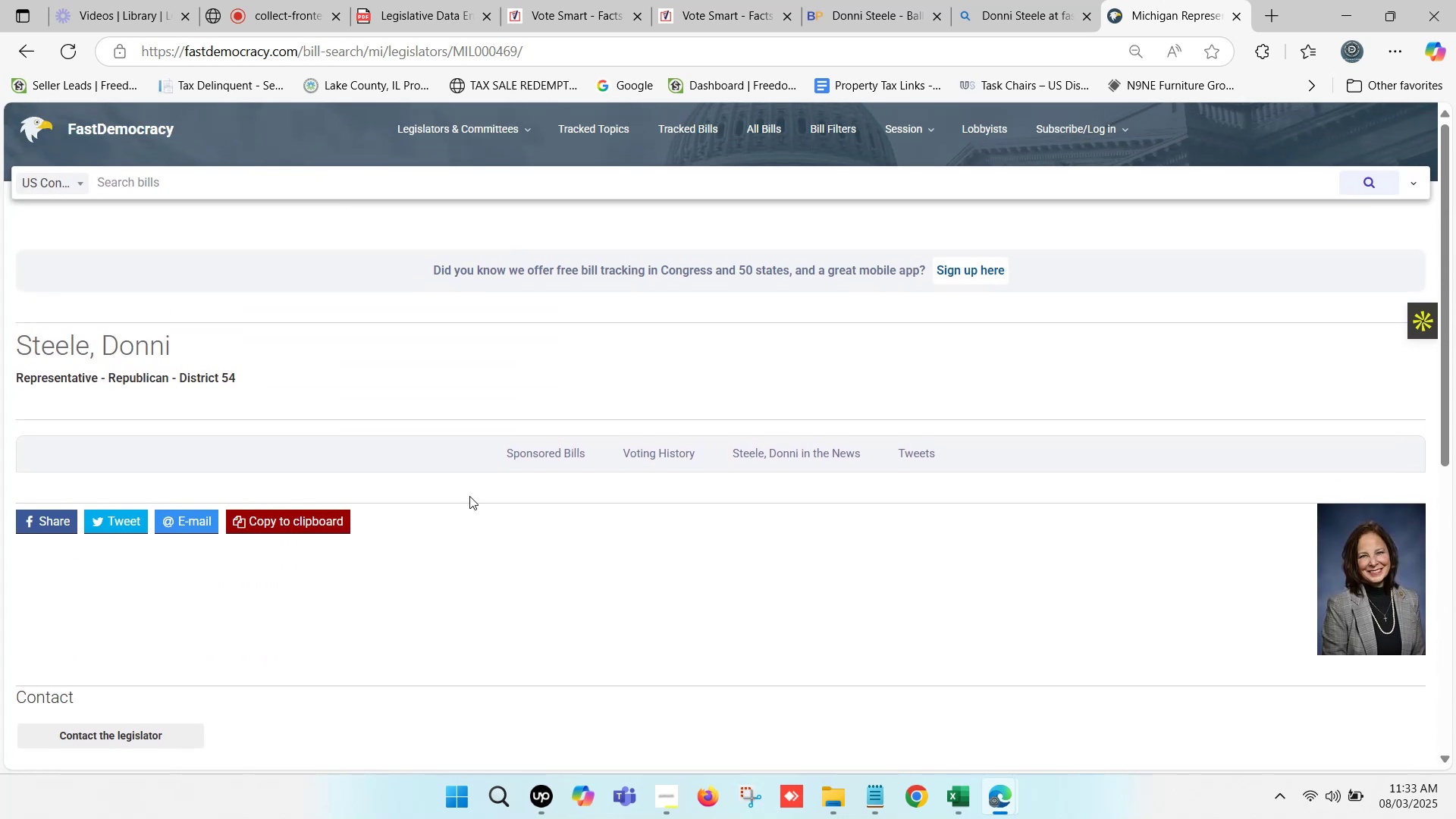 
wait(5.08)
 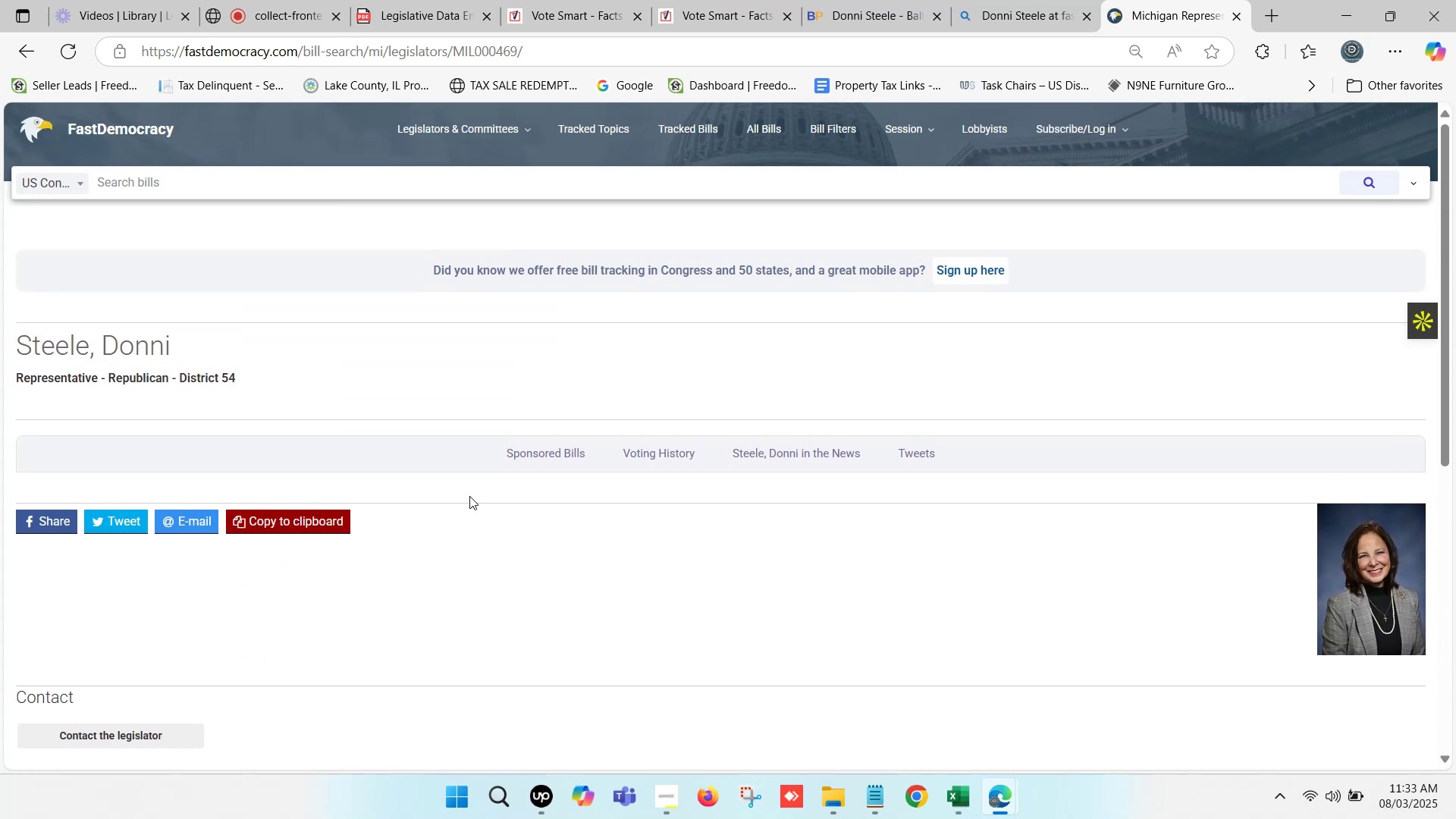 
left_click([673, 0])
 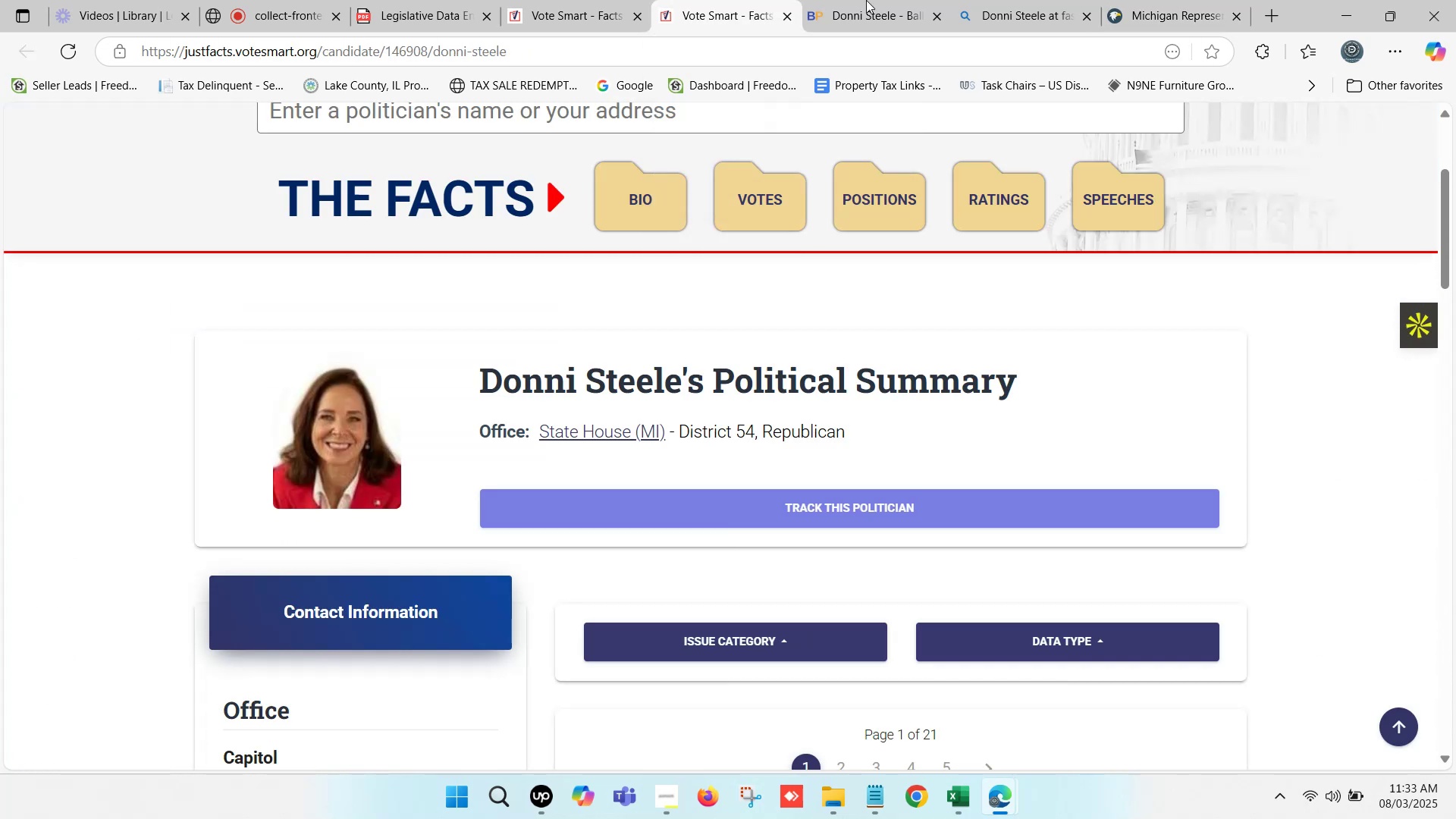 
left_click([885, 0])
 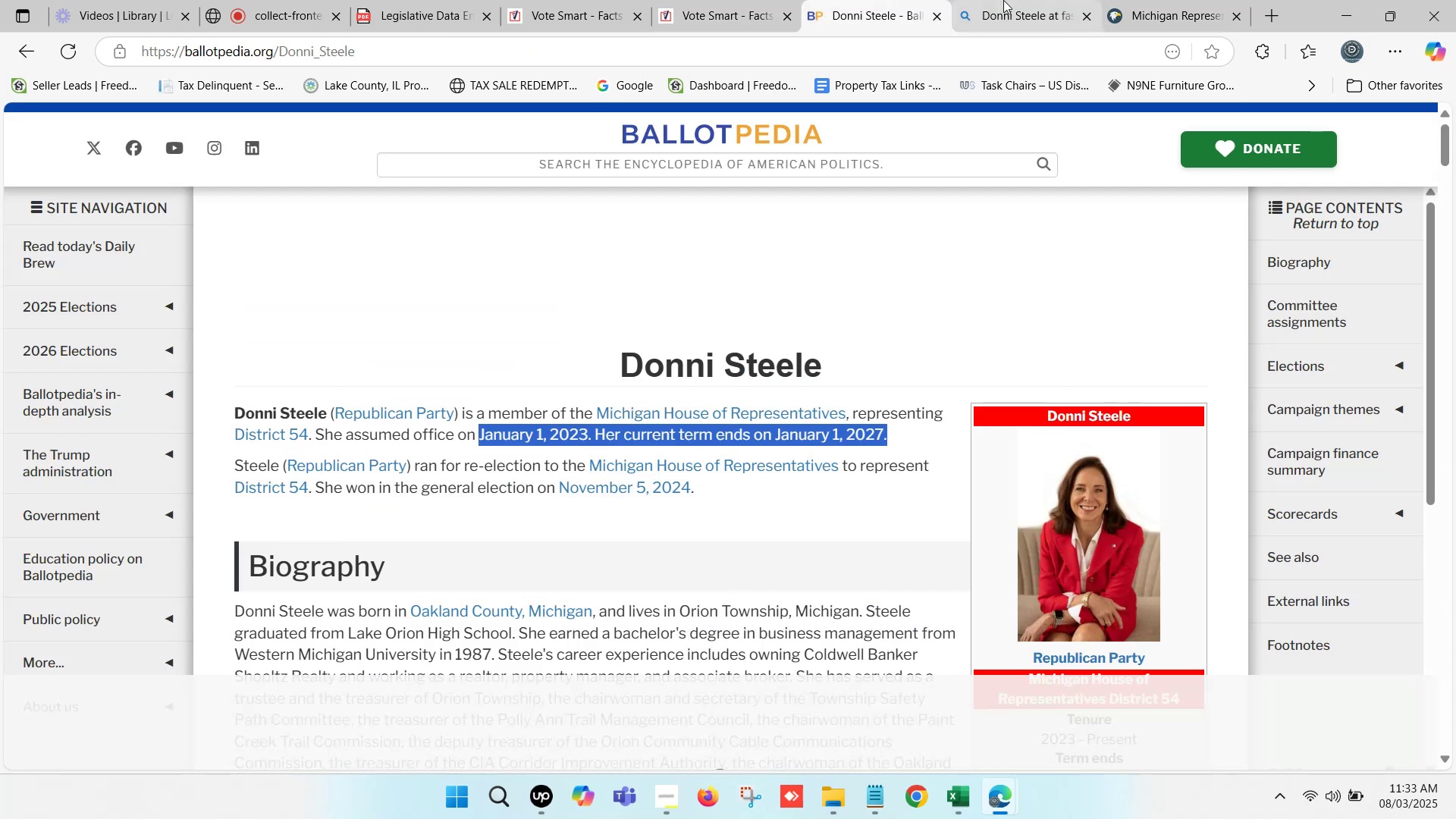 
left_click([1171, 0])
 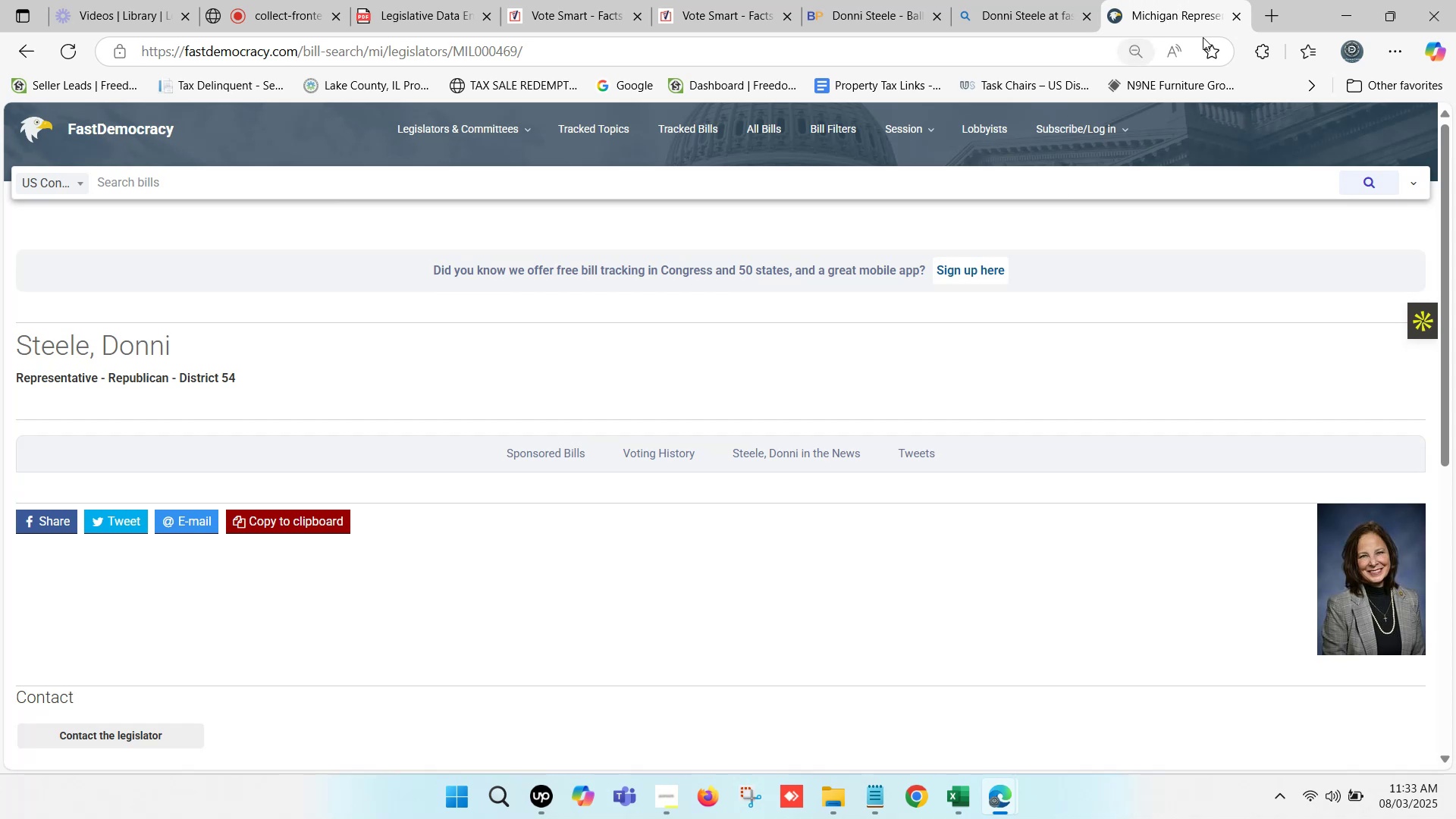 
left_click([1237, 16])
 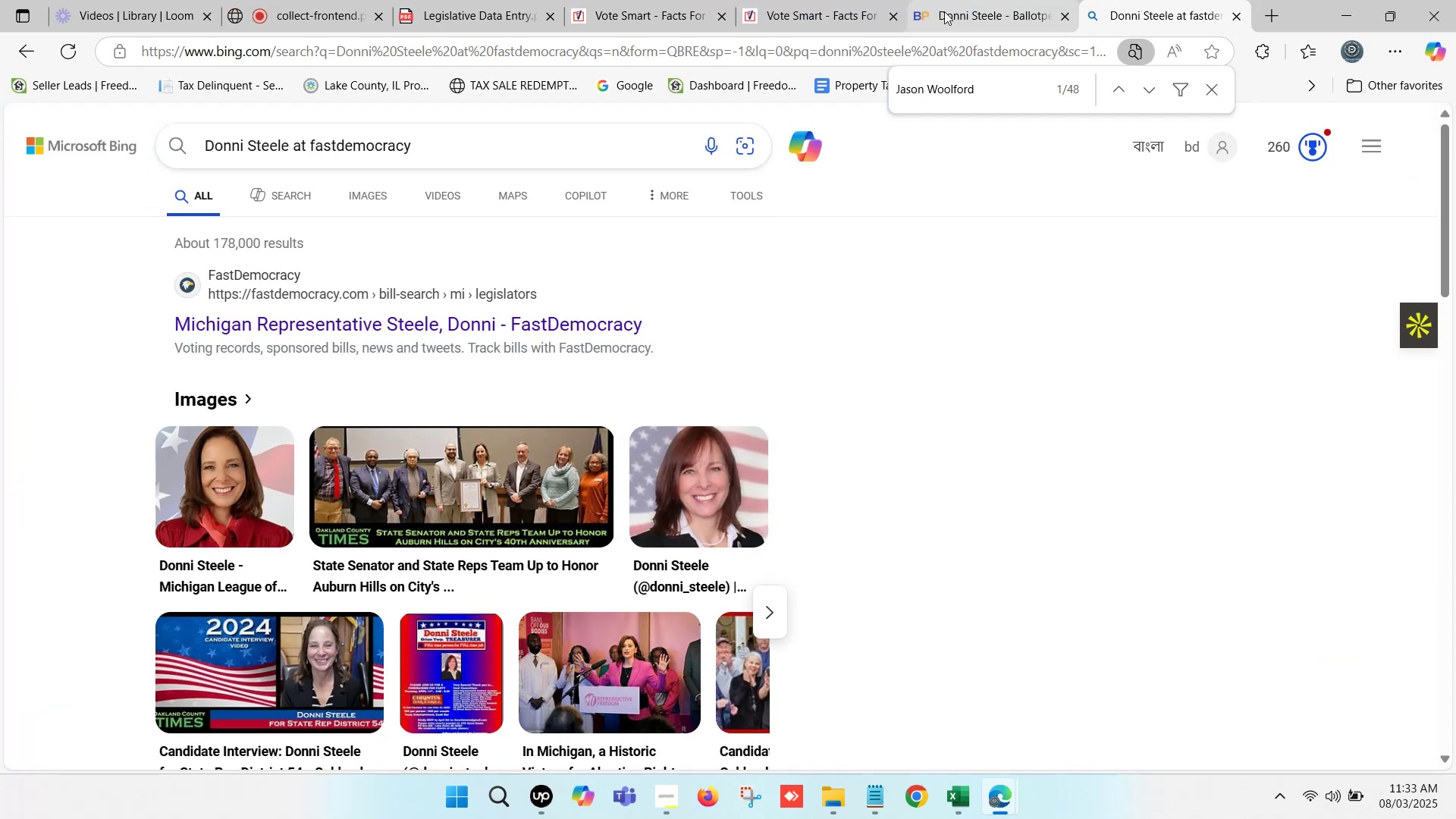 
left_click([855, 2])
 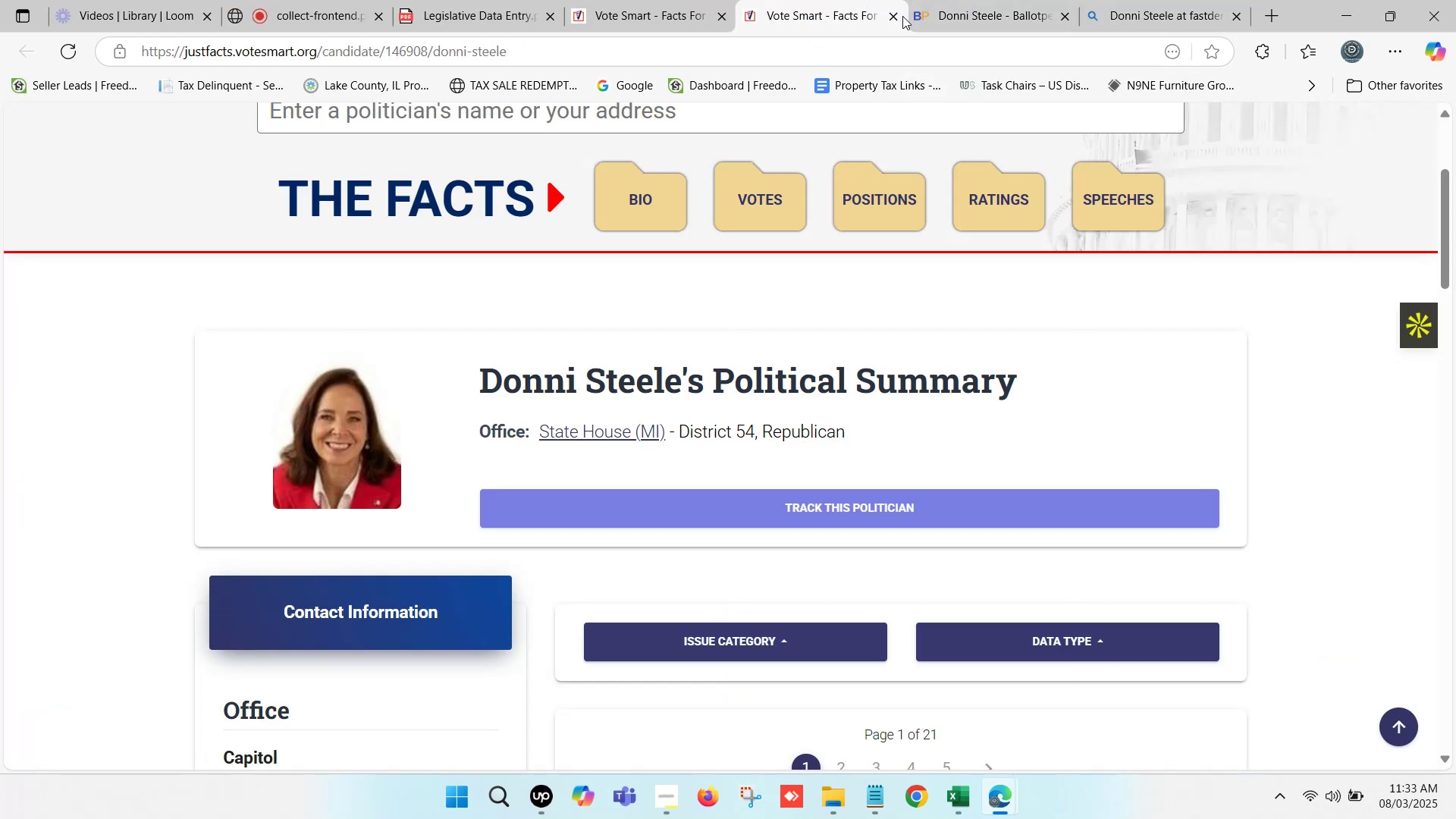 
left_click([896, 14])
 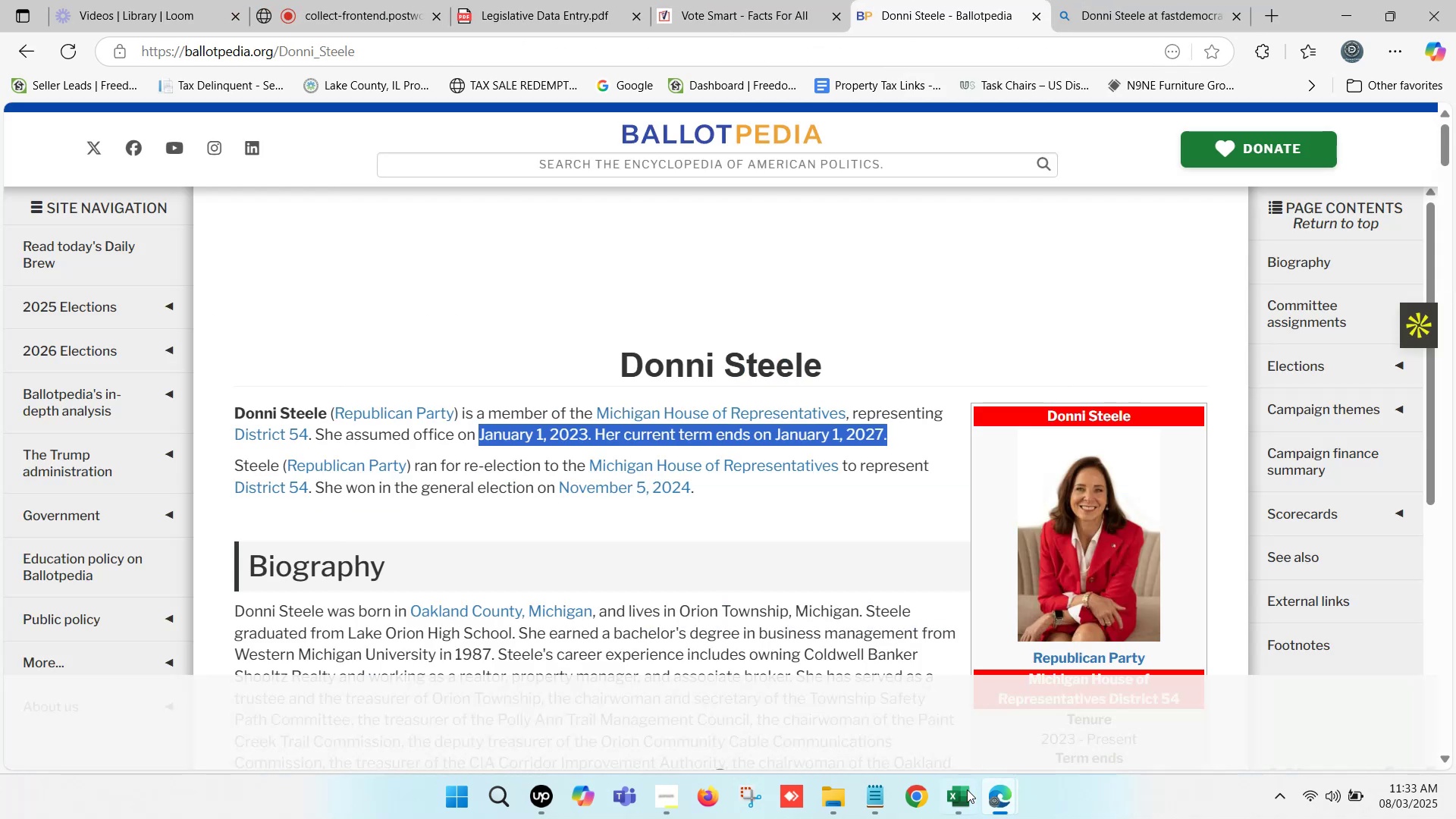 
left_click([956, 794])
 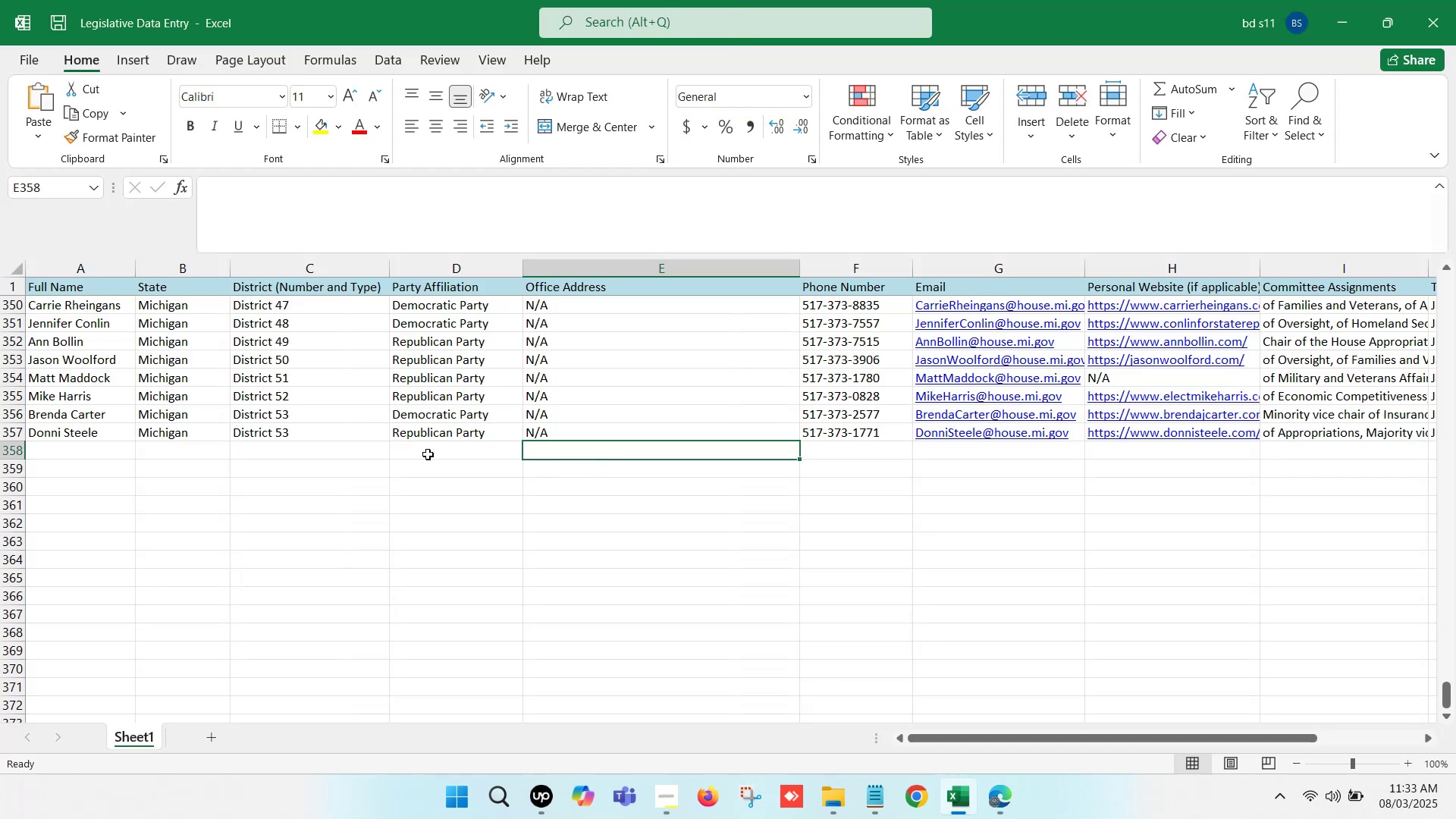 
double_click([315, 434])
 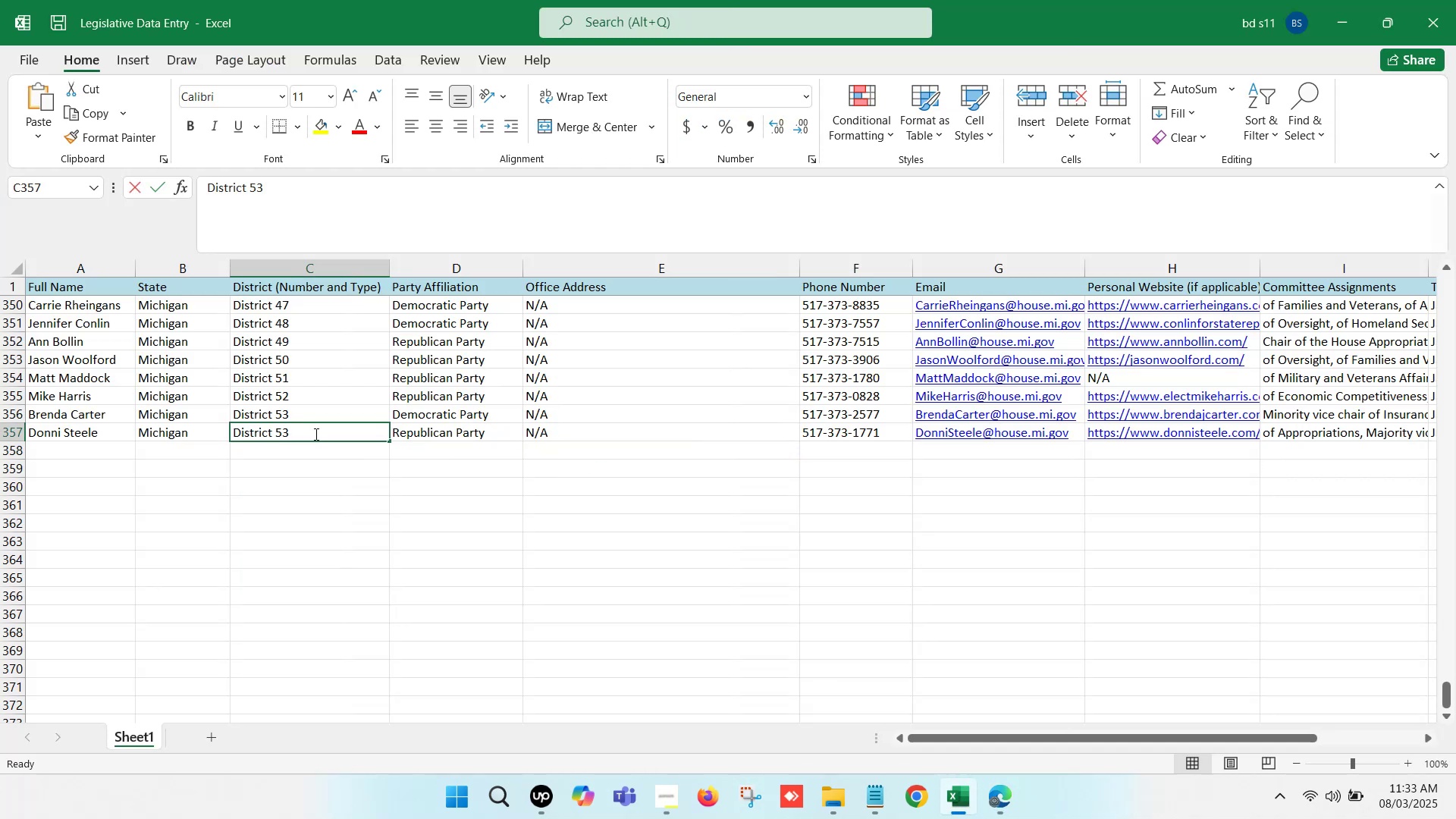 
key(Backspace)
 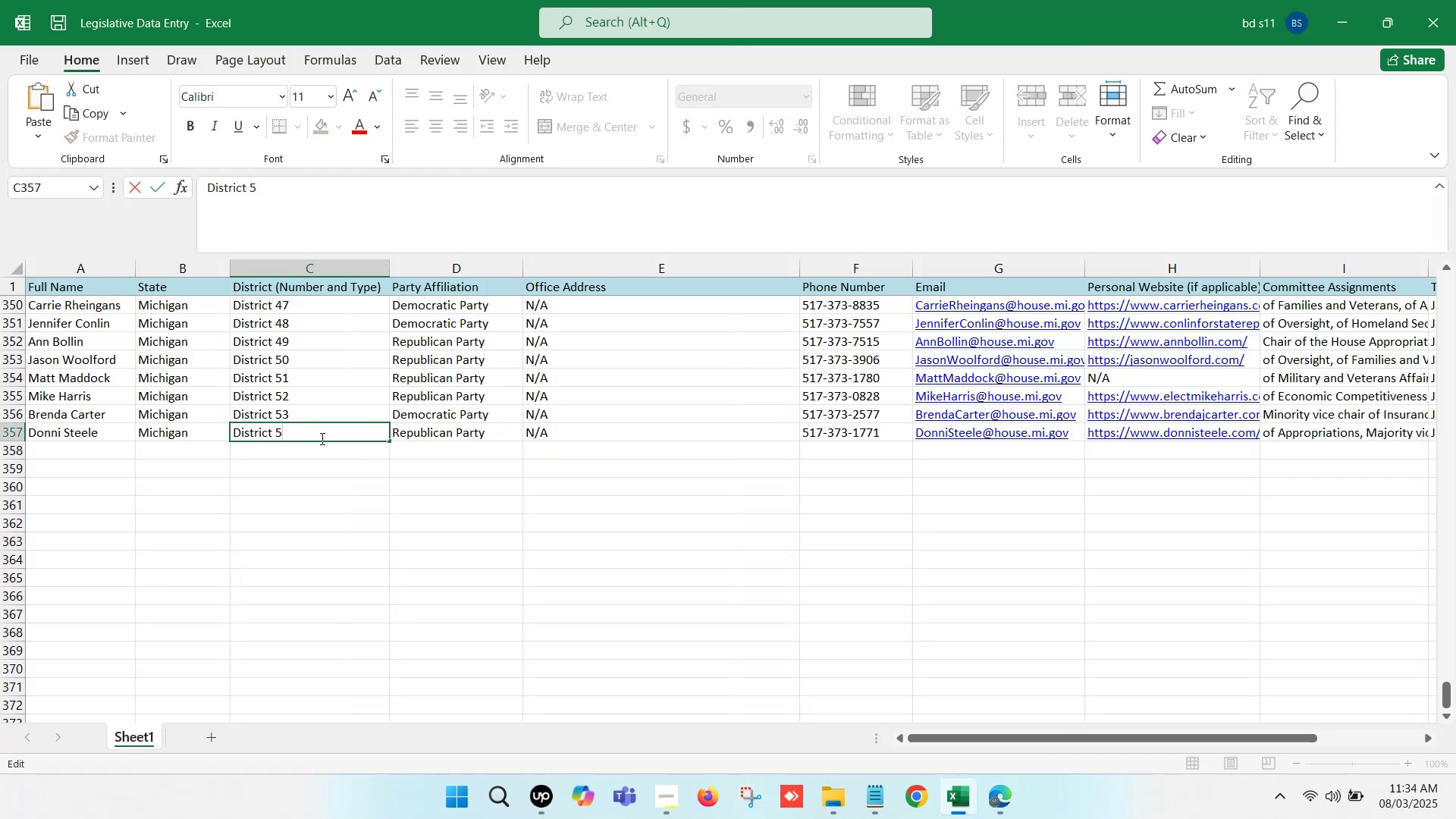 
key(4)
 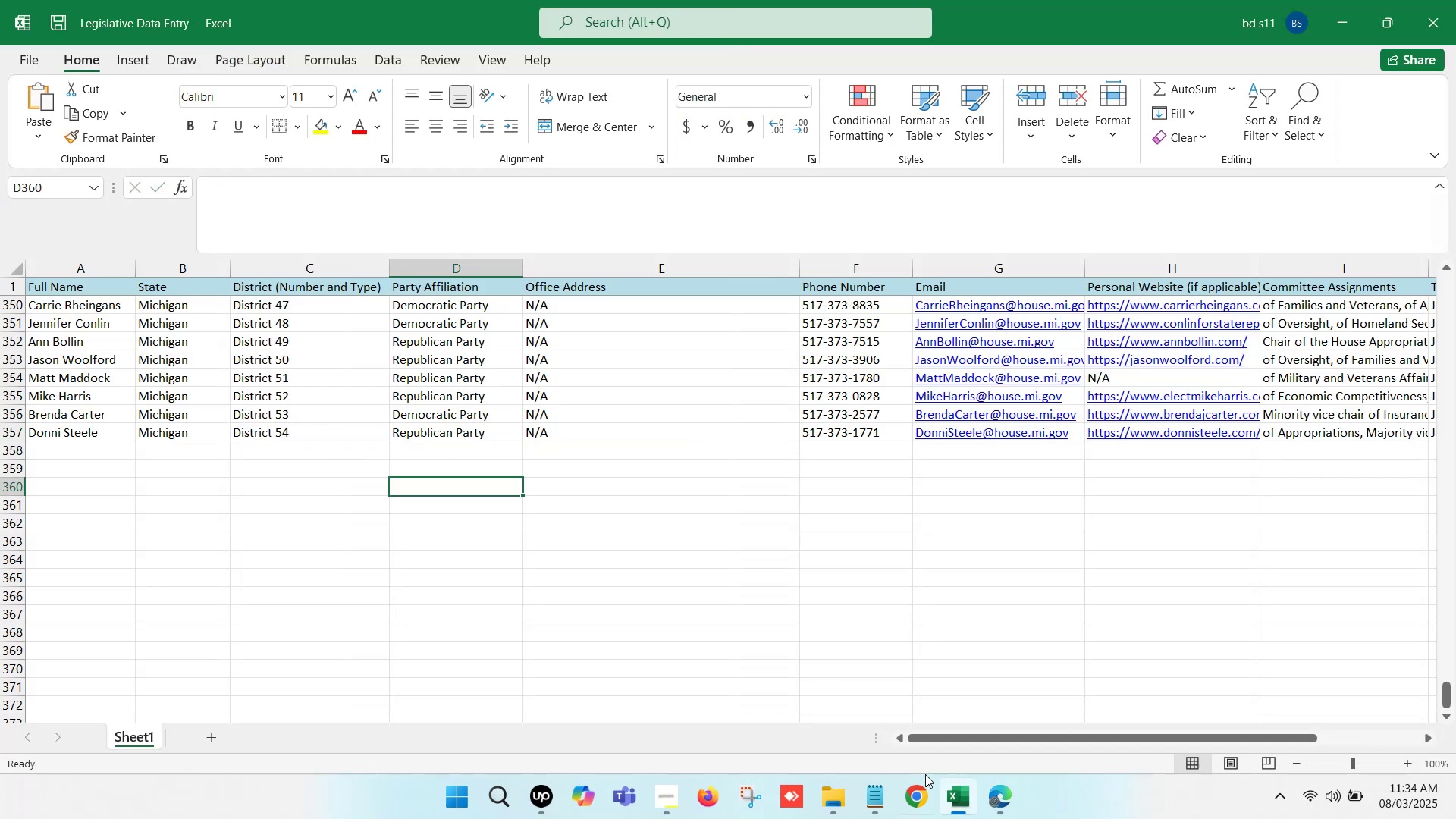 
left_click([963, 804])
 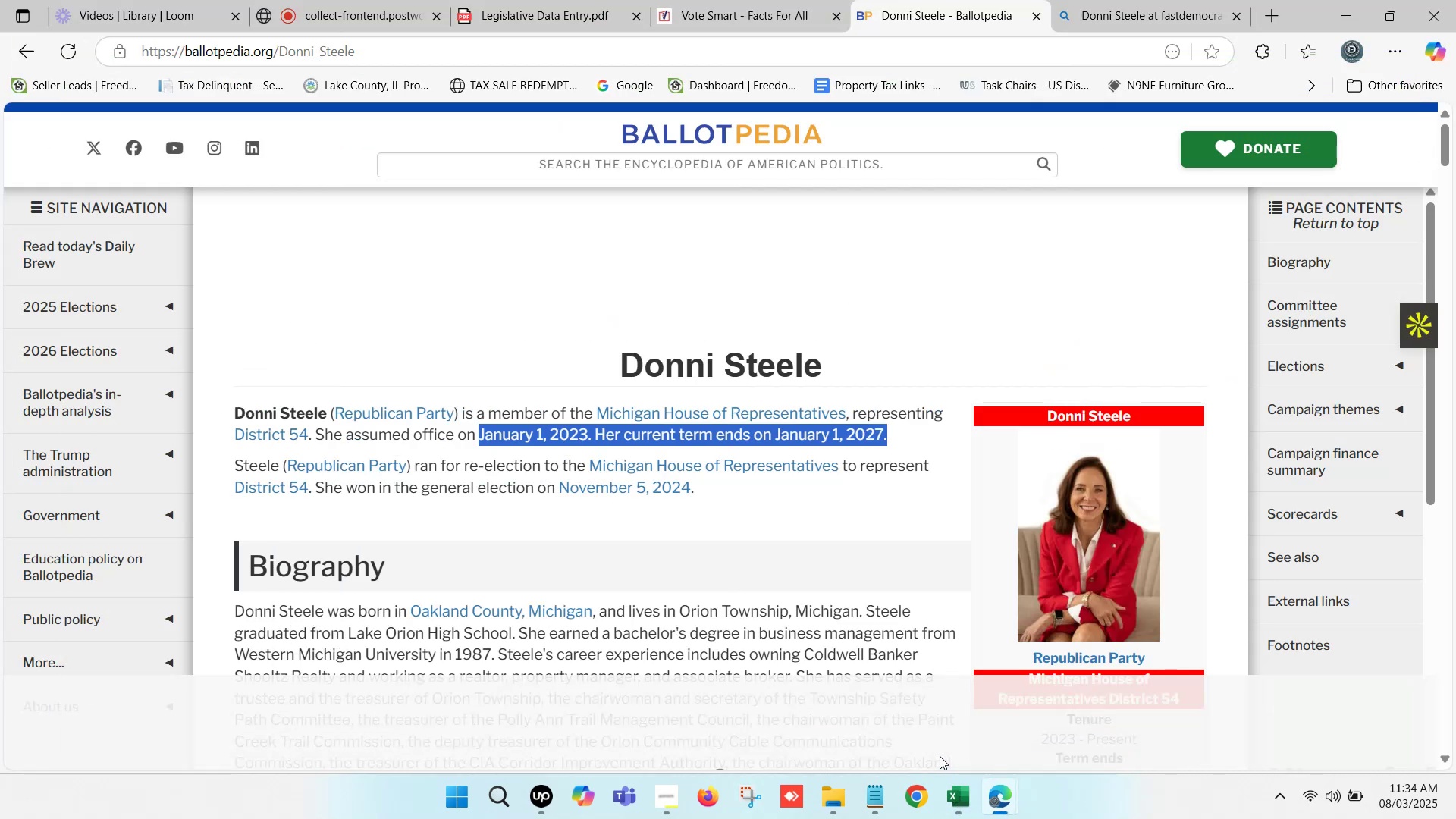 
wait(5.68)
 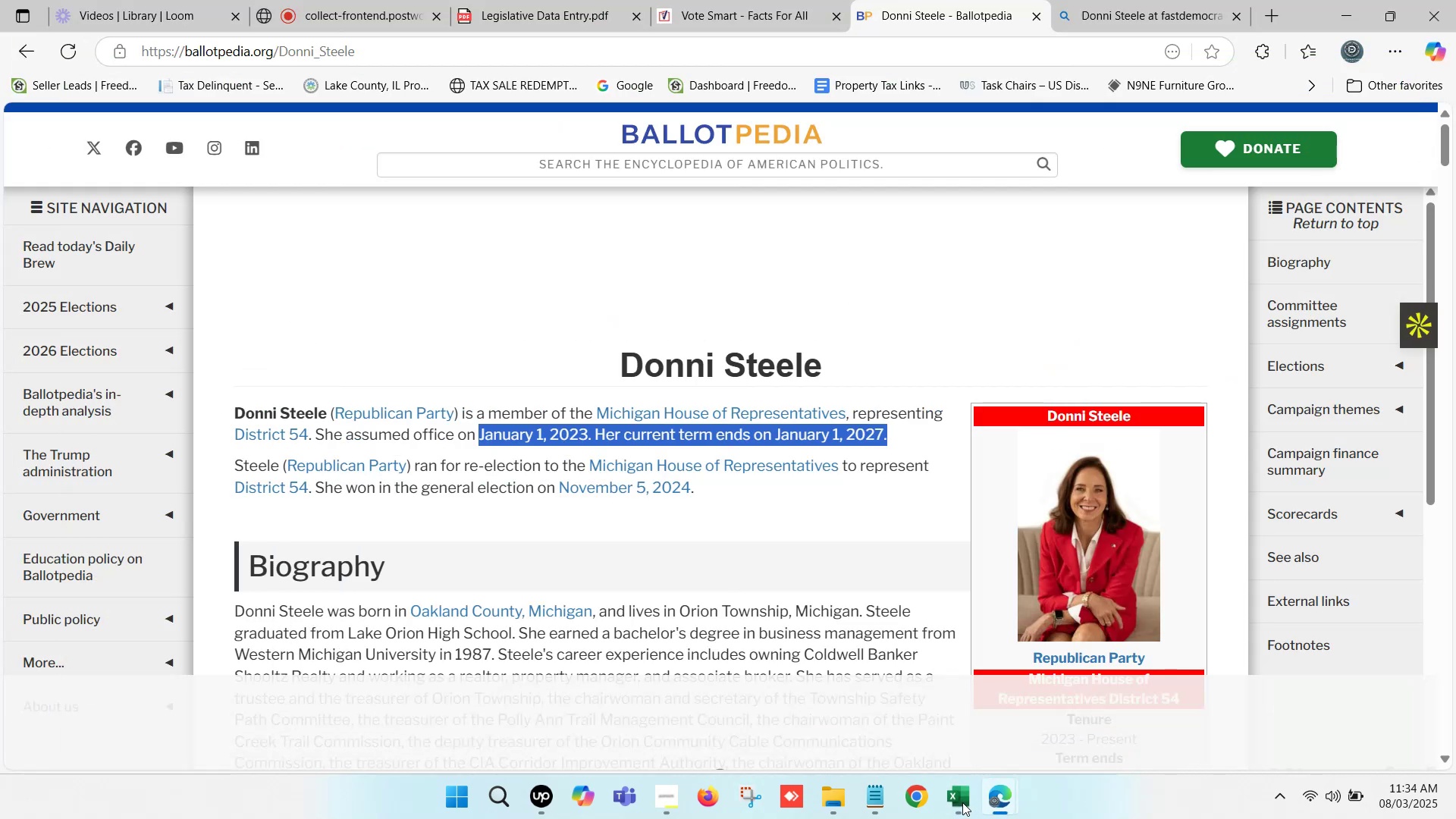 
left_click([729, 0])
 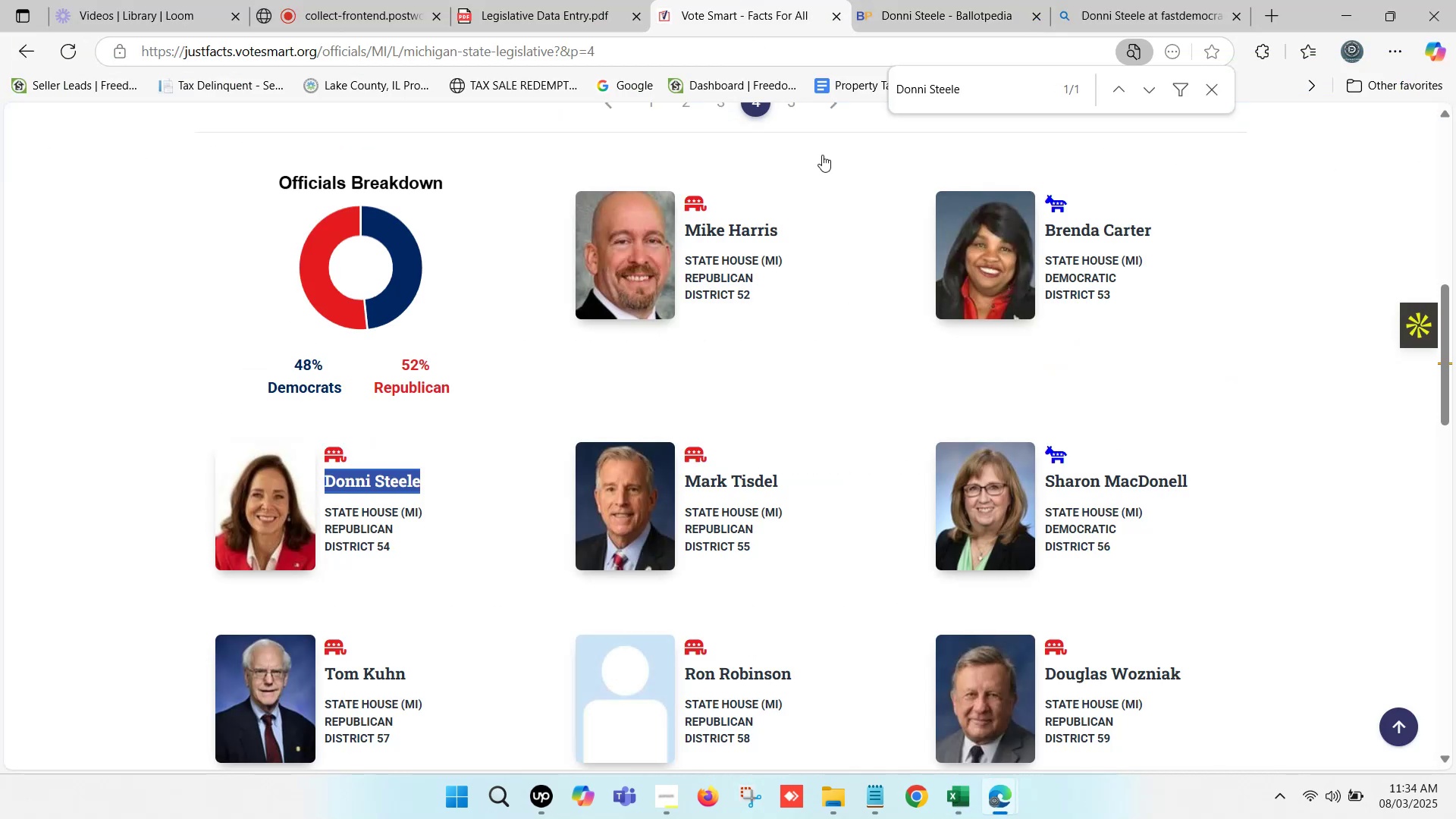 
scroll: coordinate [805, 391], scroll_direction: down, amount: 1.0
 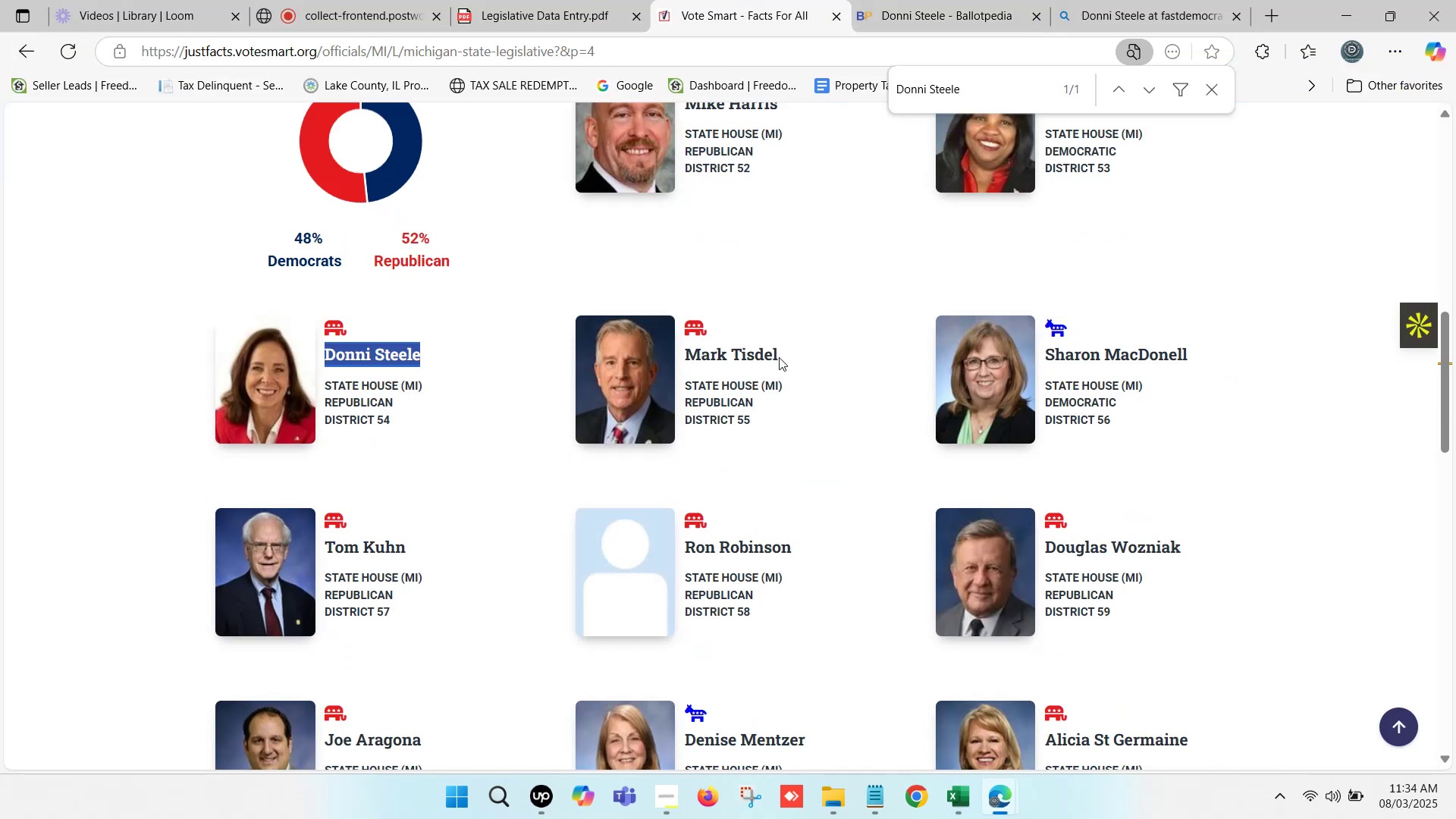 
left_click_drag(start_coordinate=[789, 347], to_coordinate=[692, 362])
 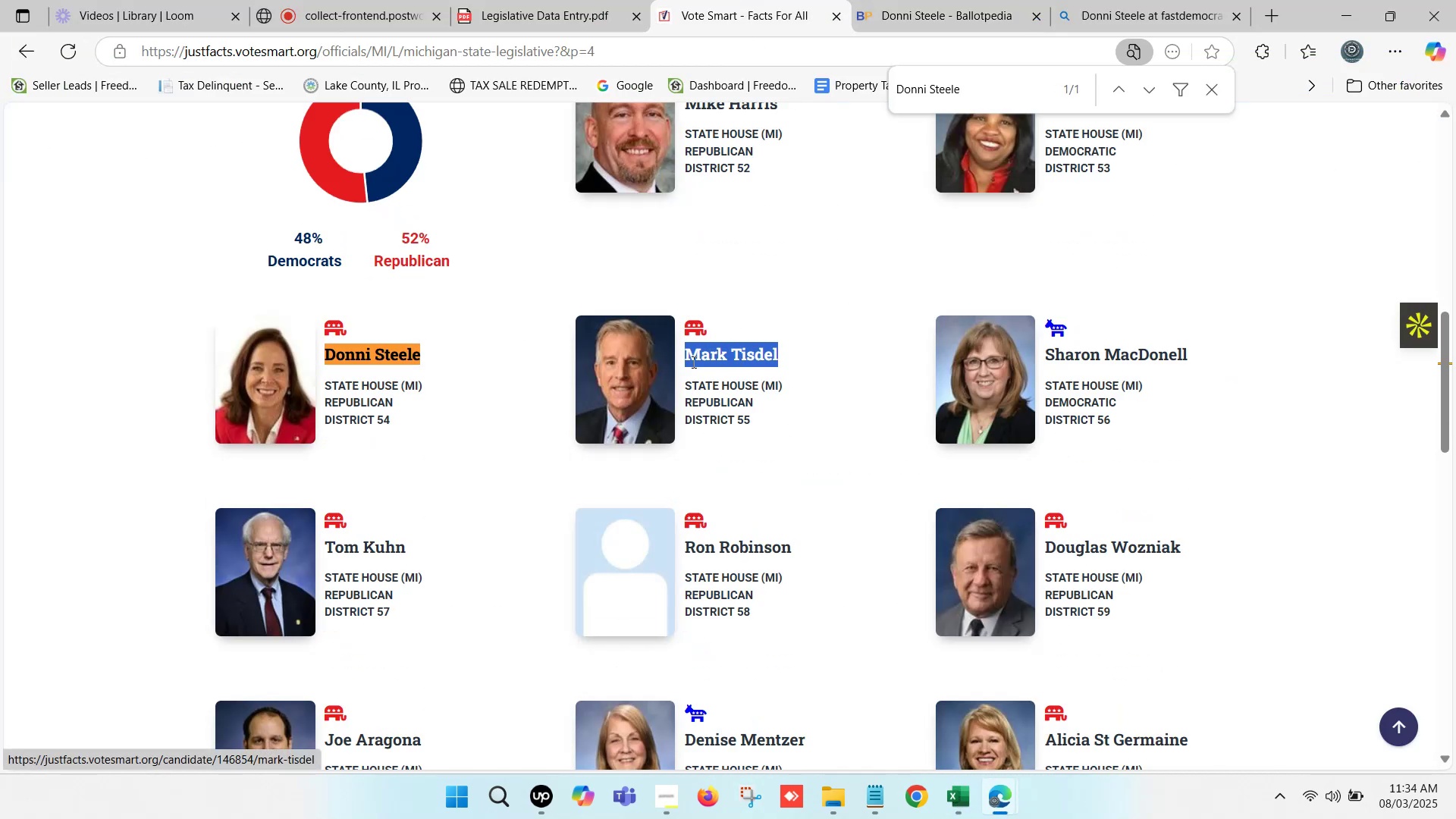 
key(Control+C)
 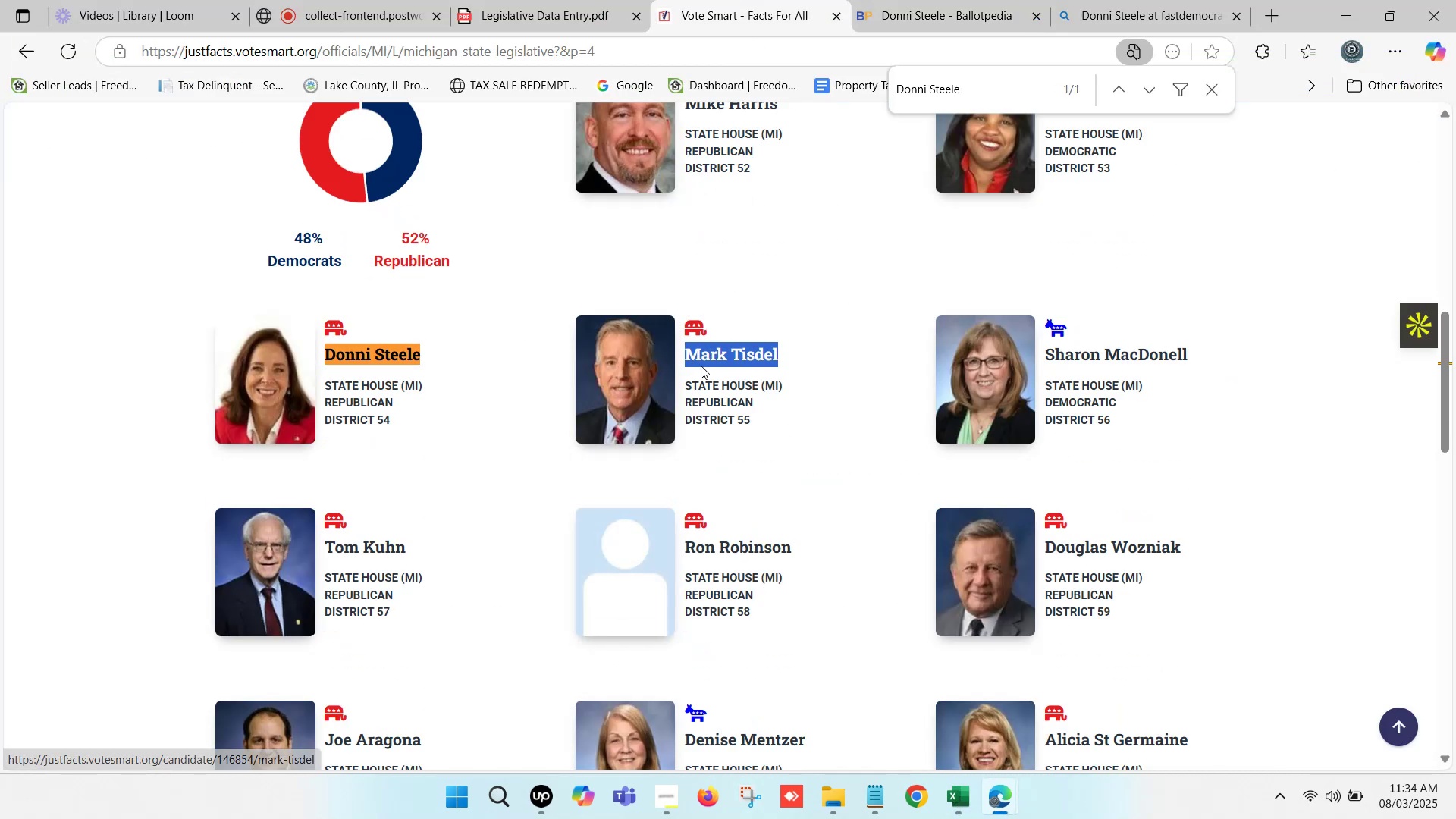 
key(Control+F)
 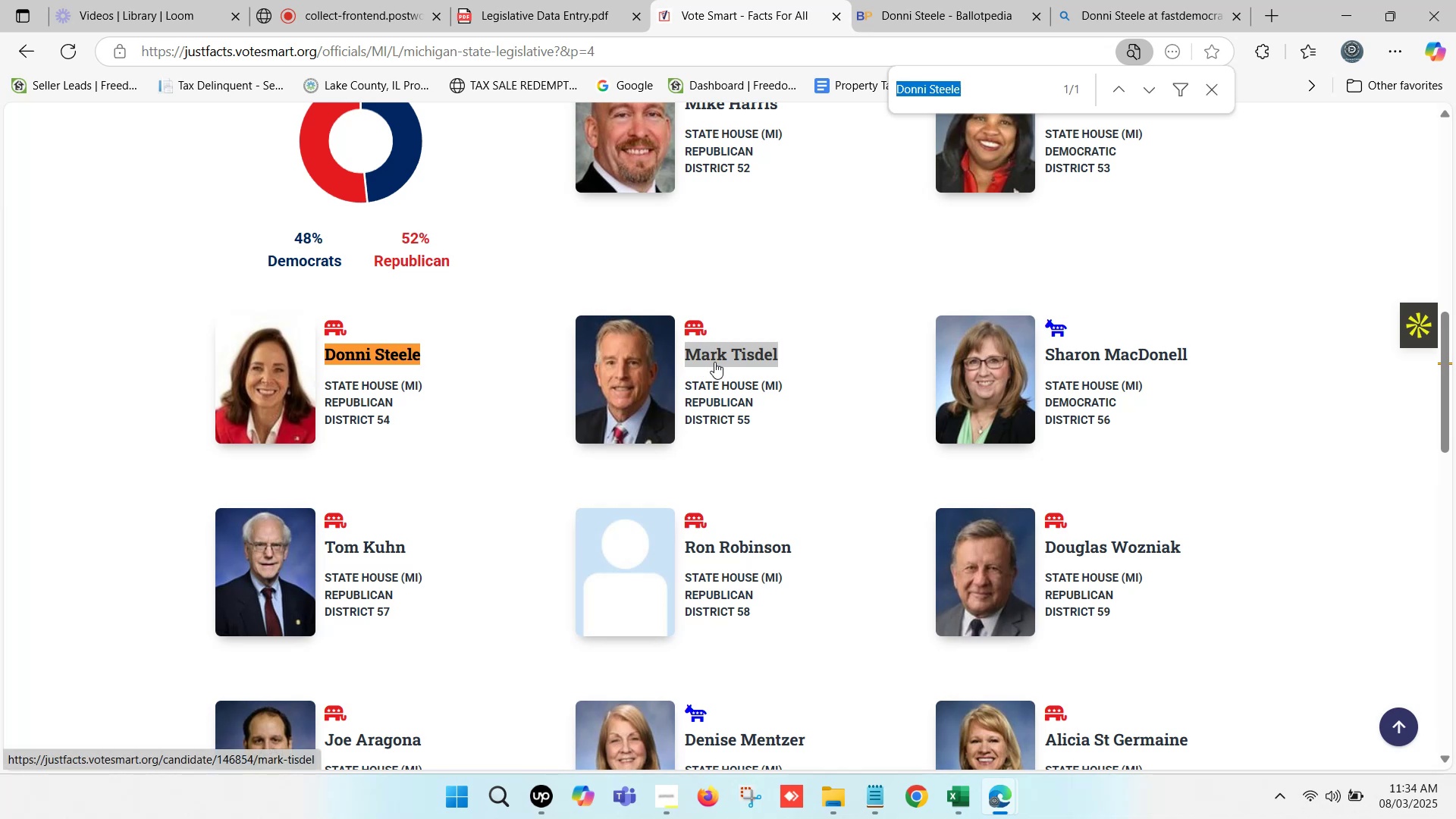 
key(Control+V)
 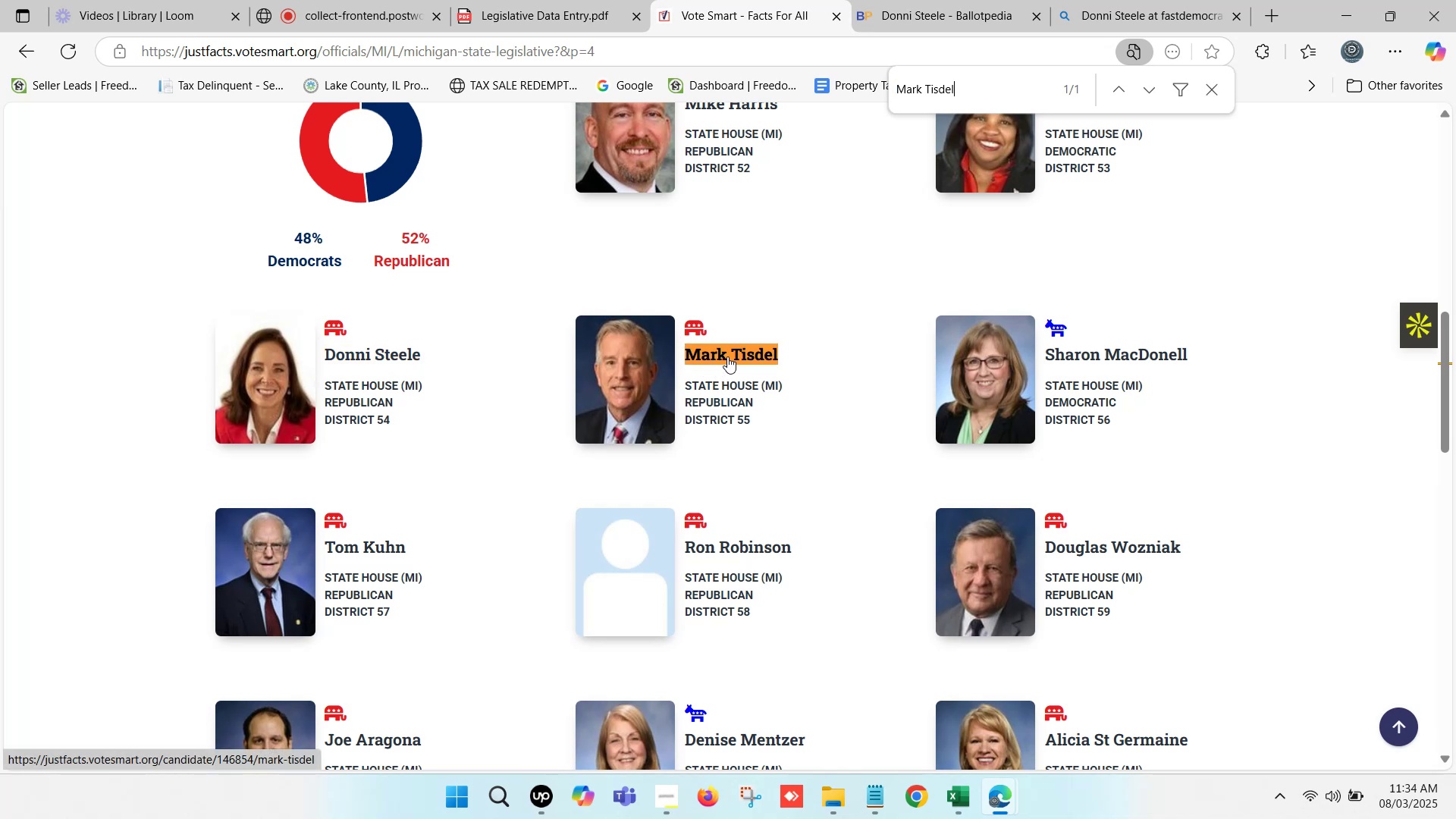 
hold_key(key=ControlLeft, duration=0.65)
left_click([733, 353])
 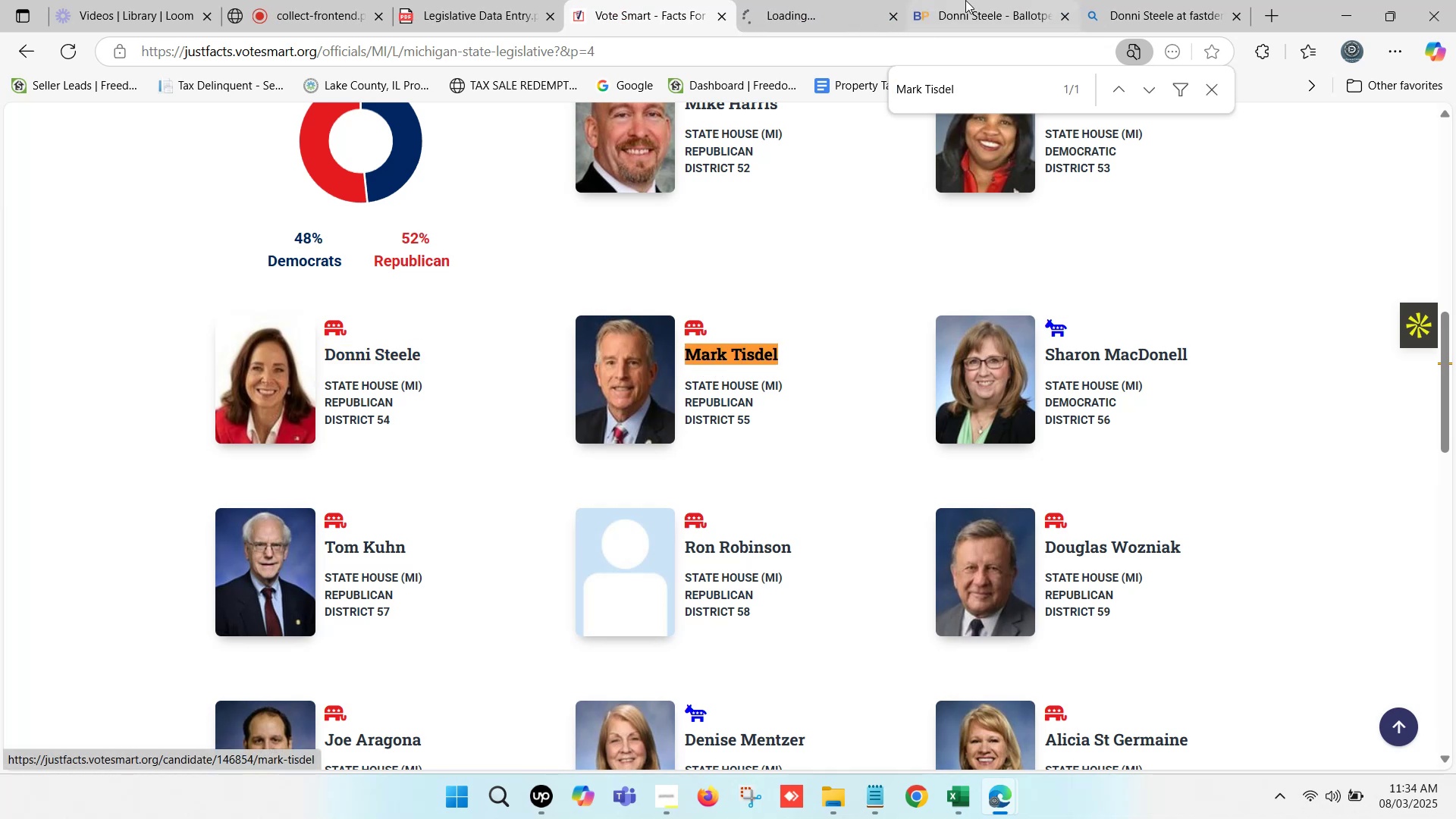 
left_click([996, 0])
 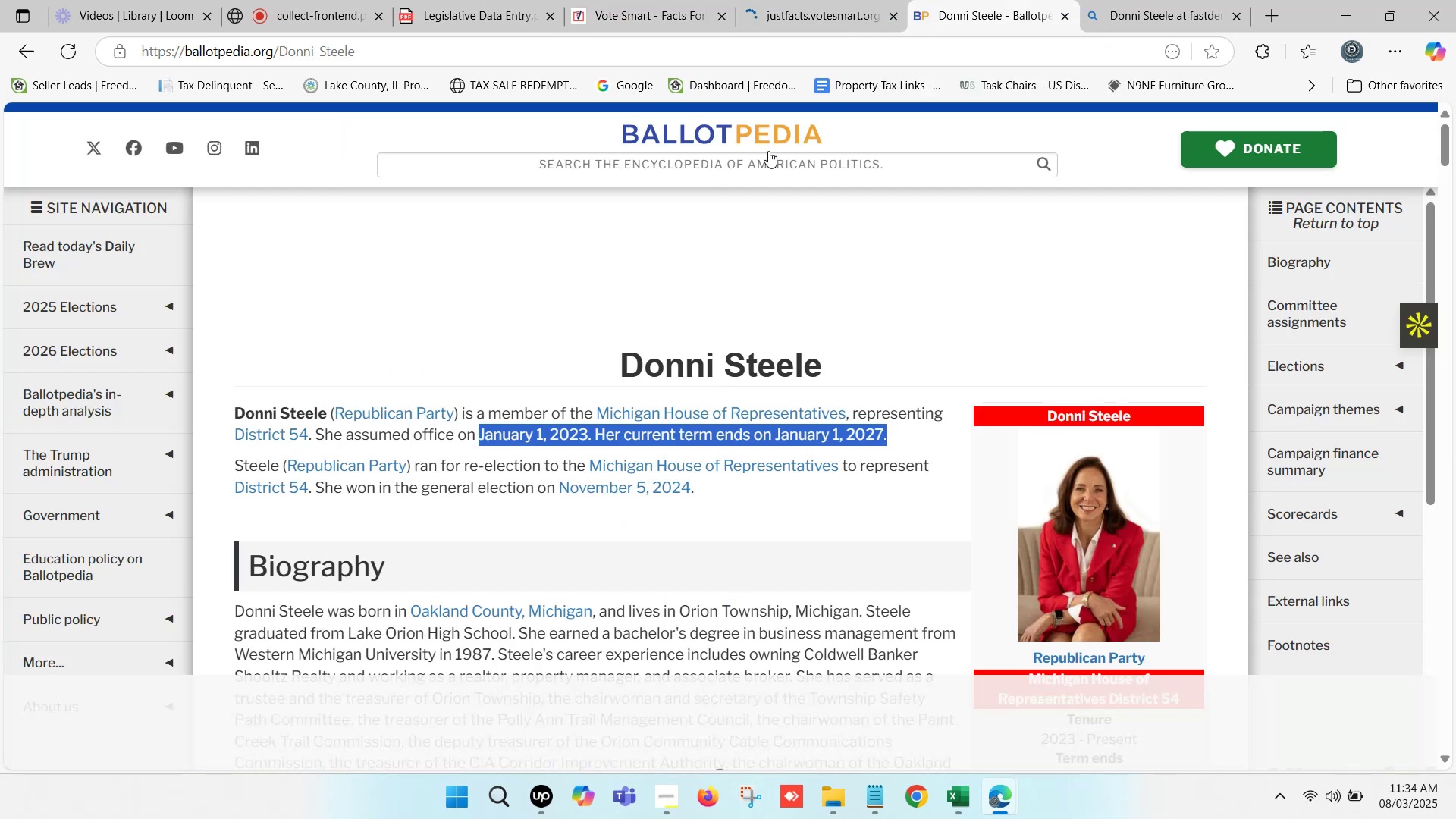 
key(Control+V)
 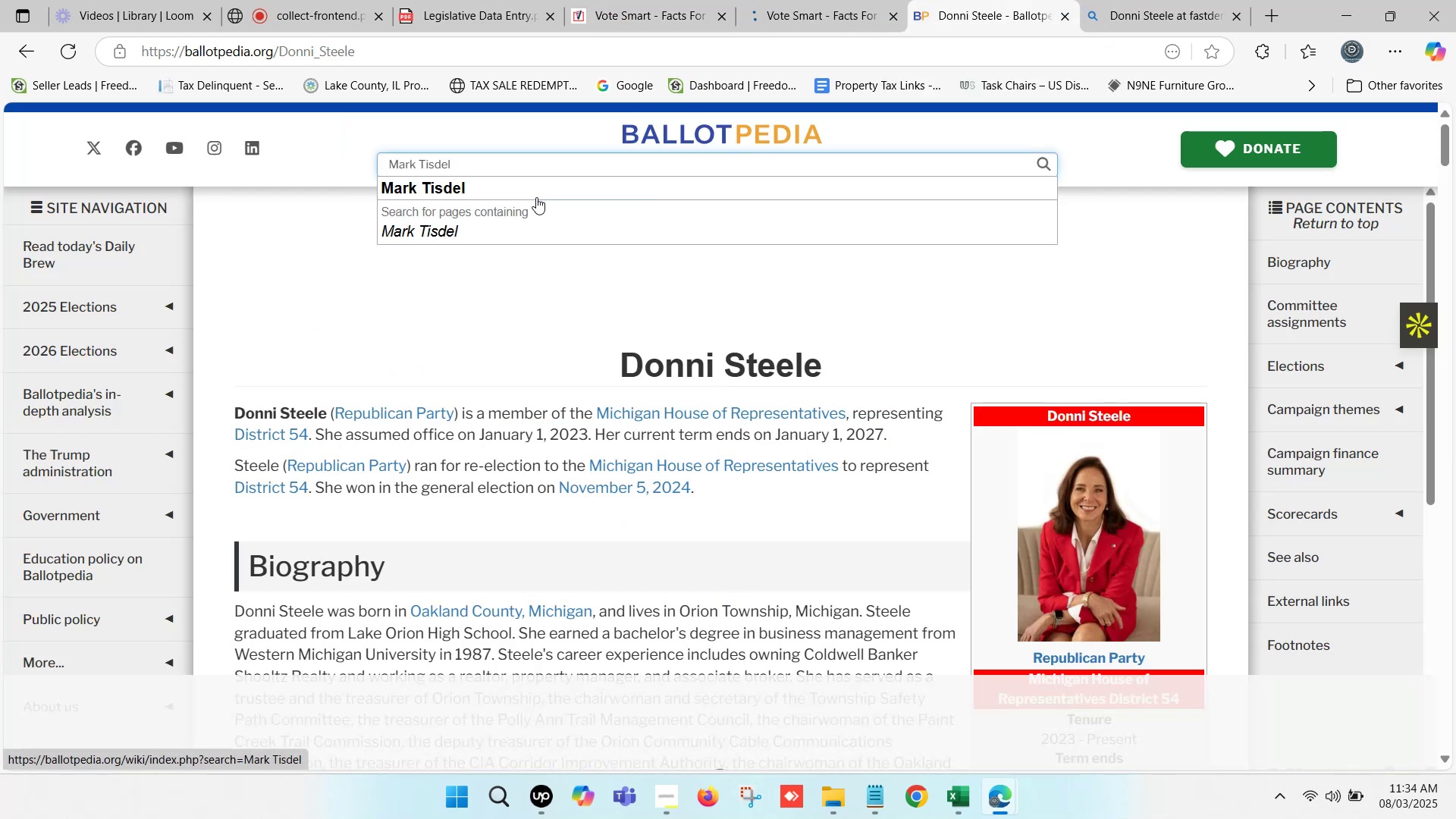 
left_click([538, 194])
 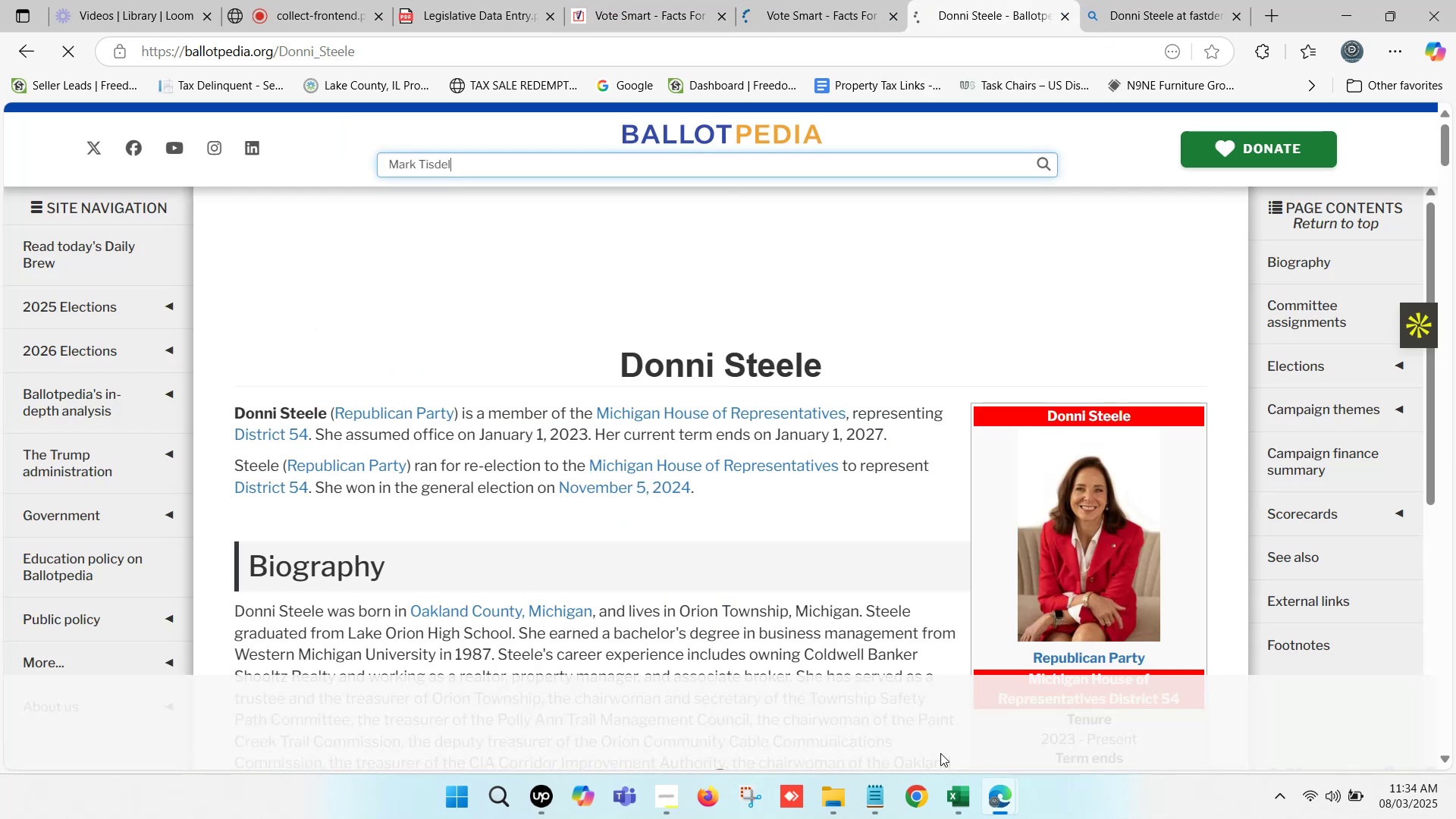 
left_click([956, 808])
 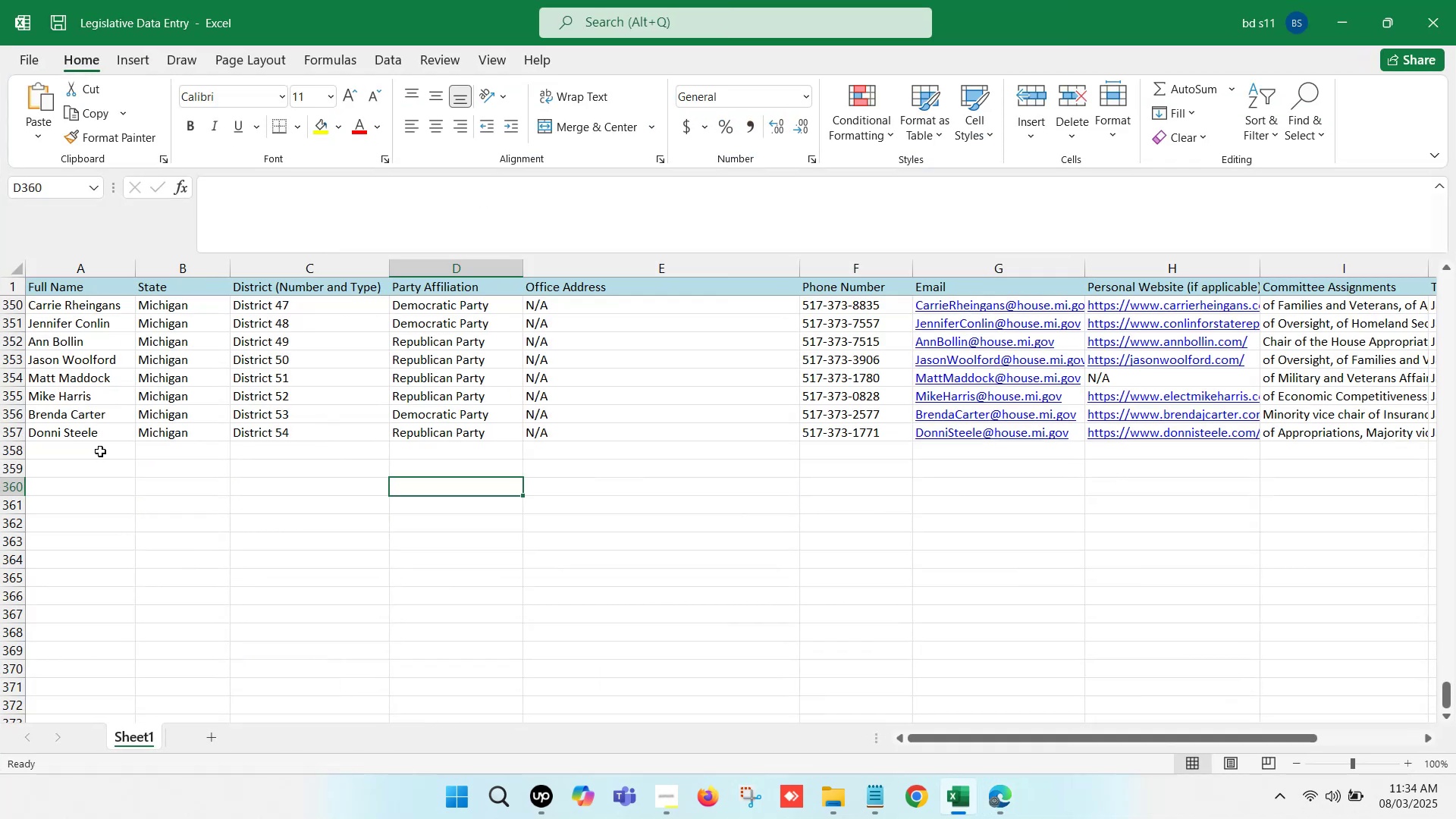 
double_click([100, 451])
 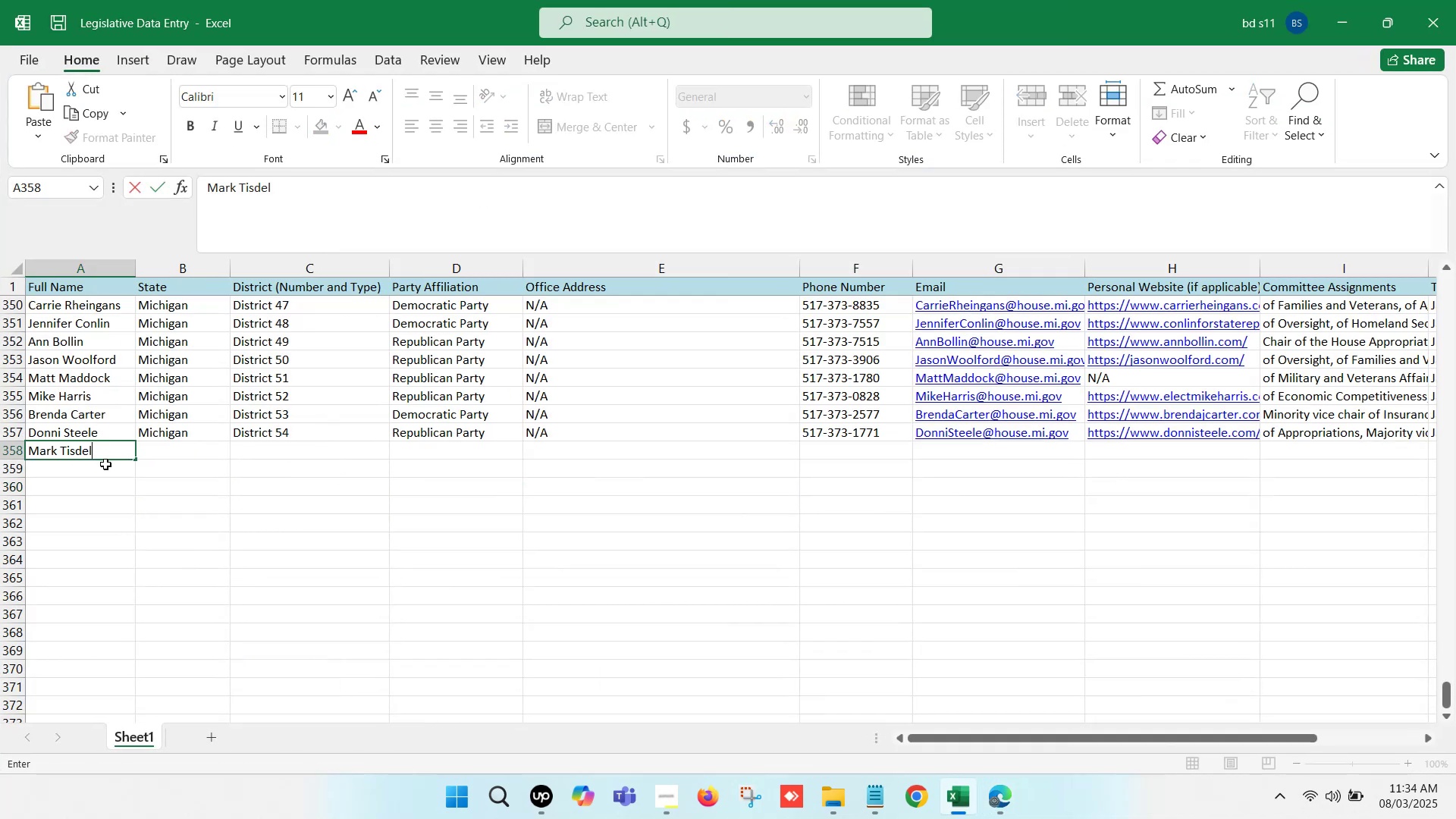 
key(Control+V)
 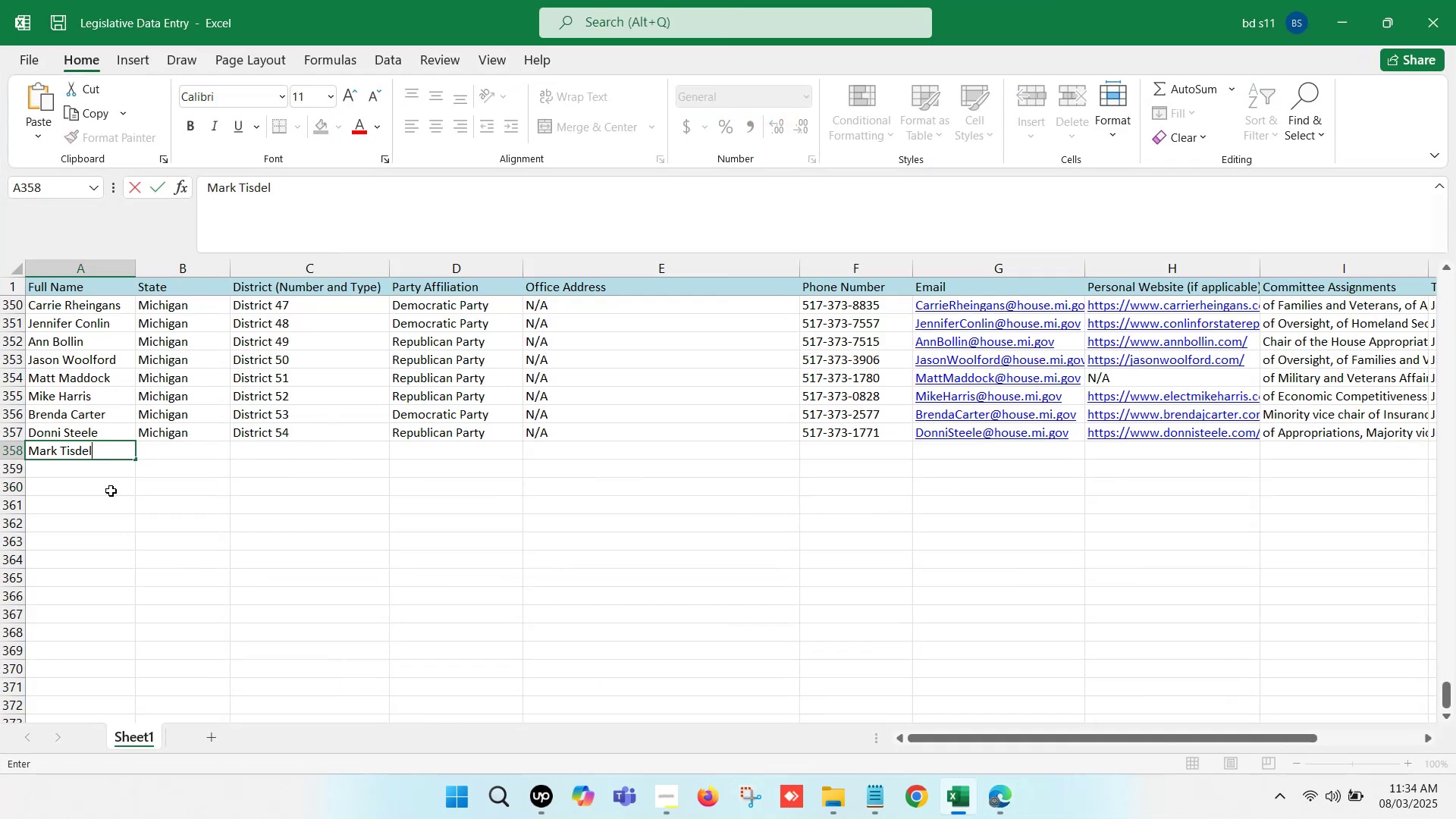 
left_click([113, 506])
 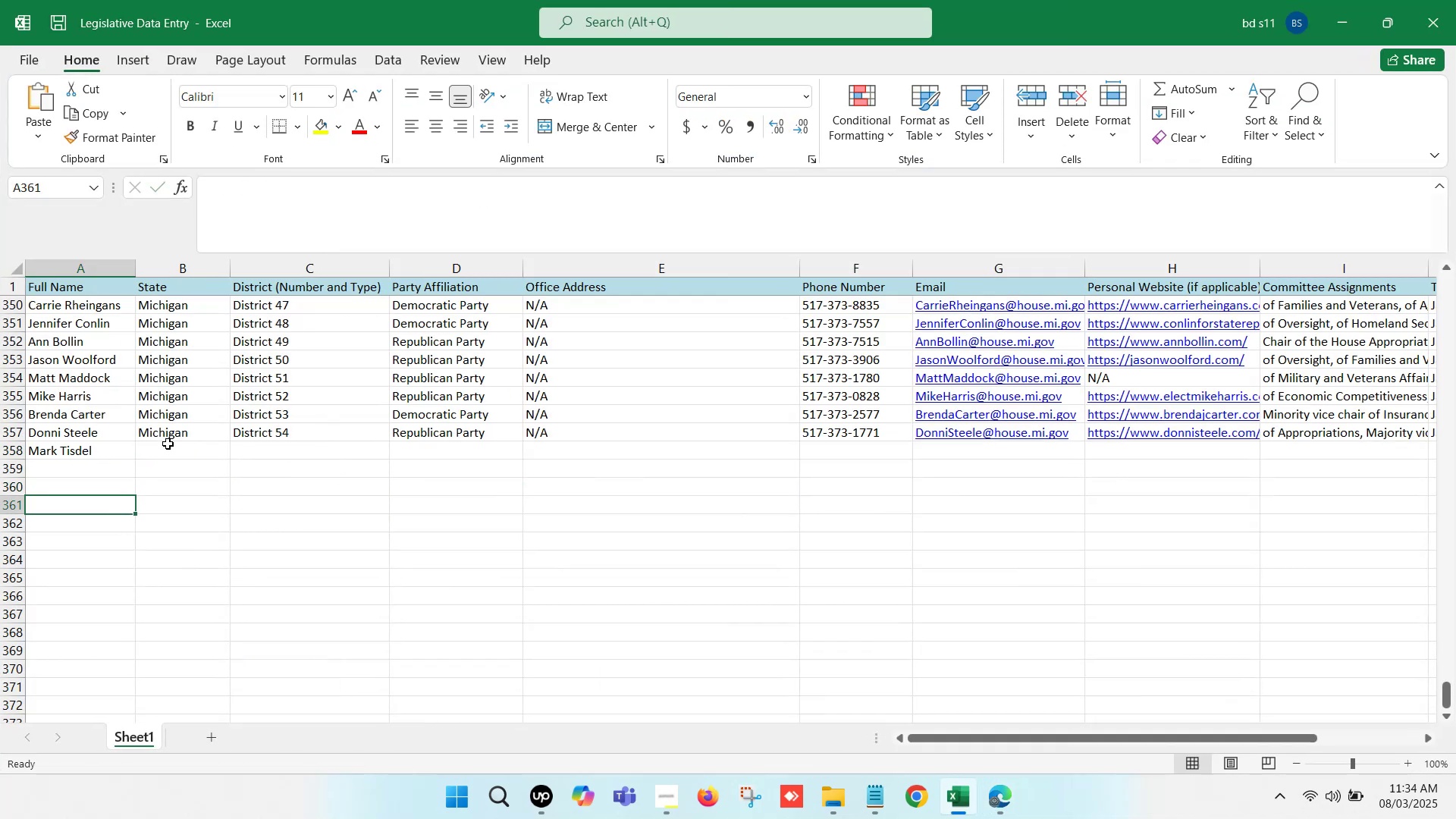 
left_click_drag(start_coordinate=[179, 428], to_coordinate=[525, 429])
 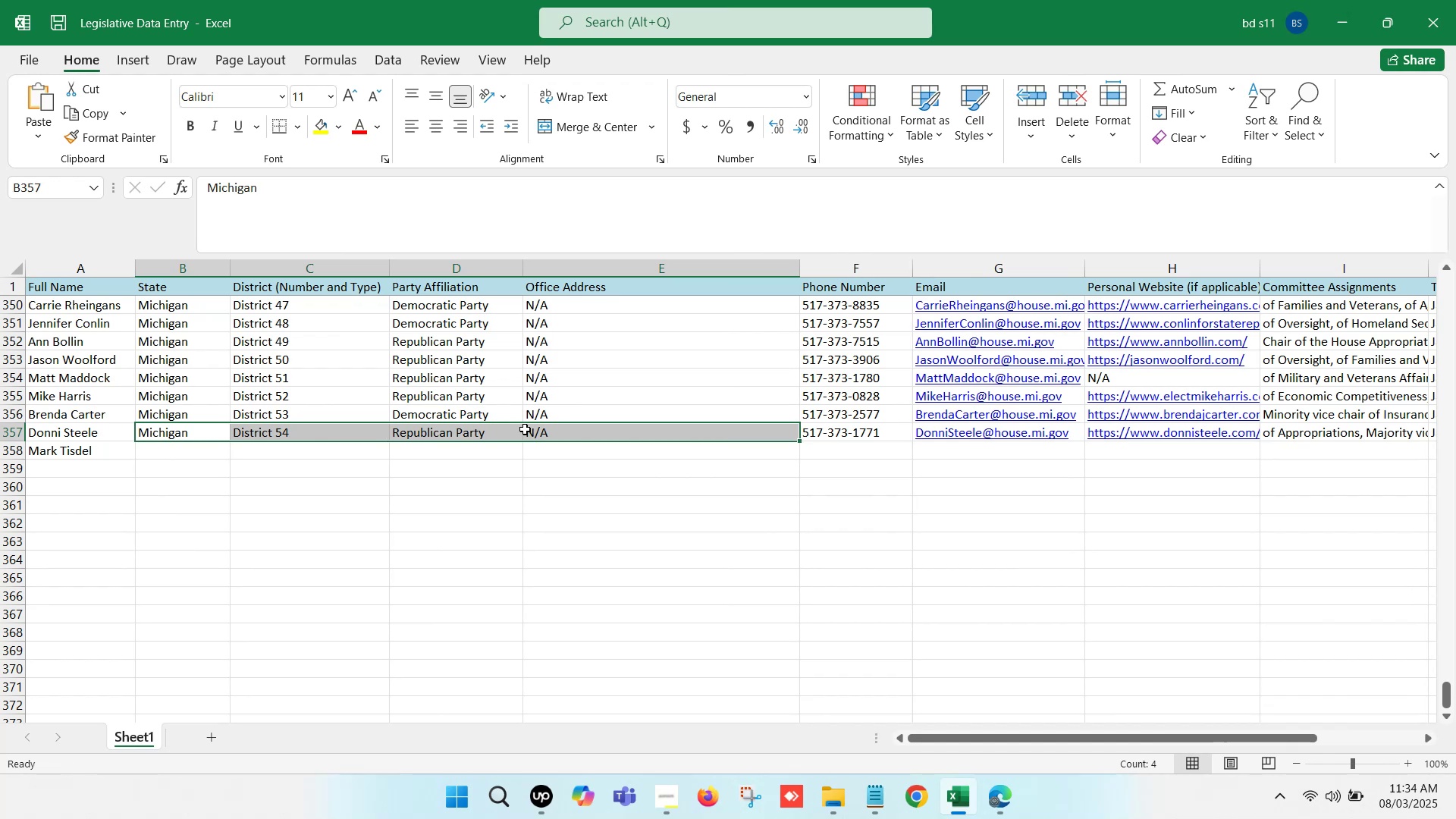 
key(Control+C)
 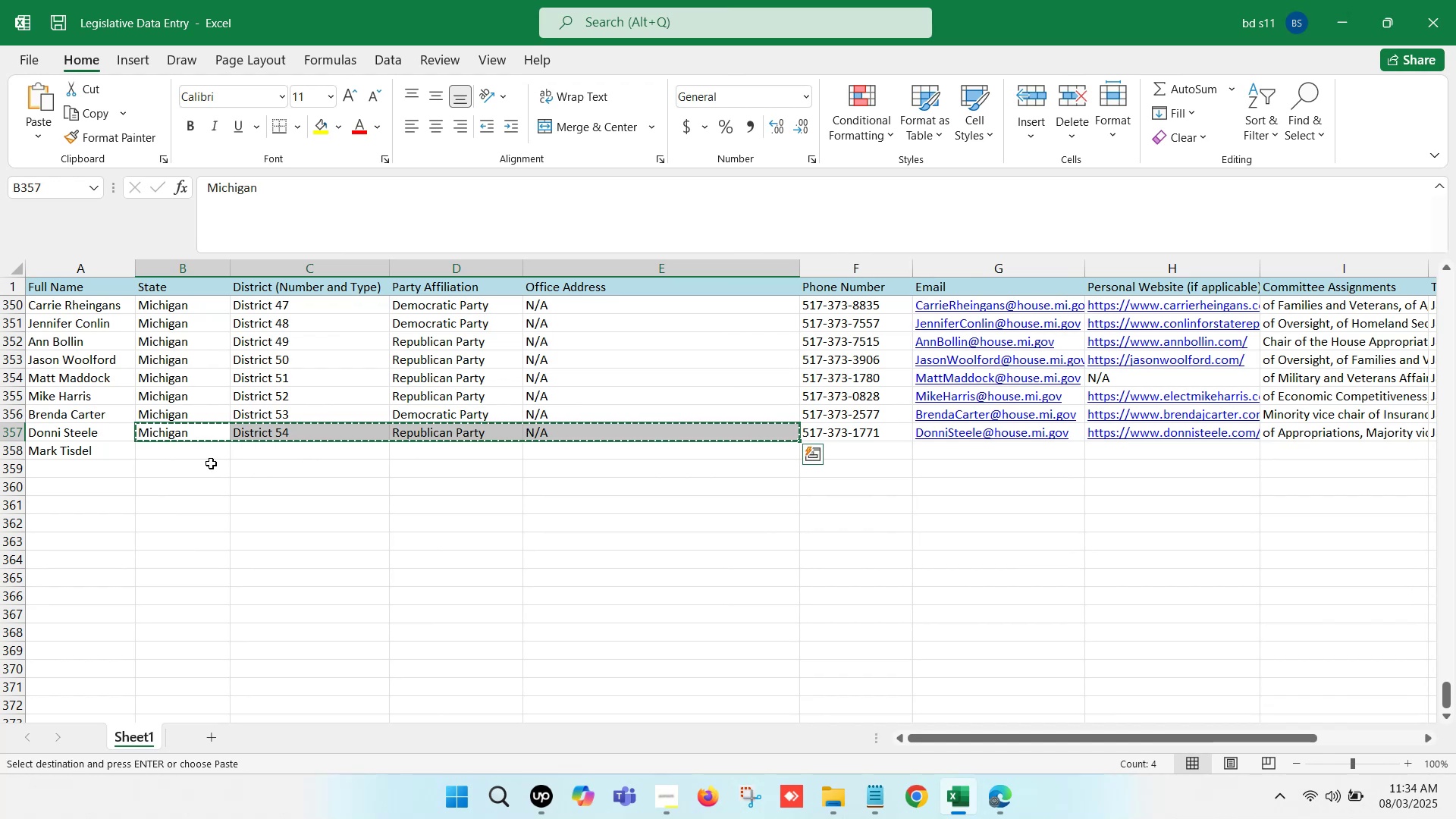 
left_click([196, 448])
 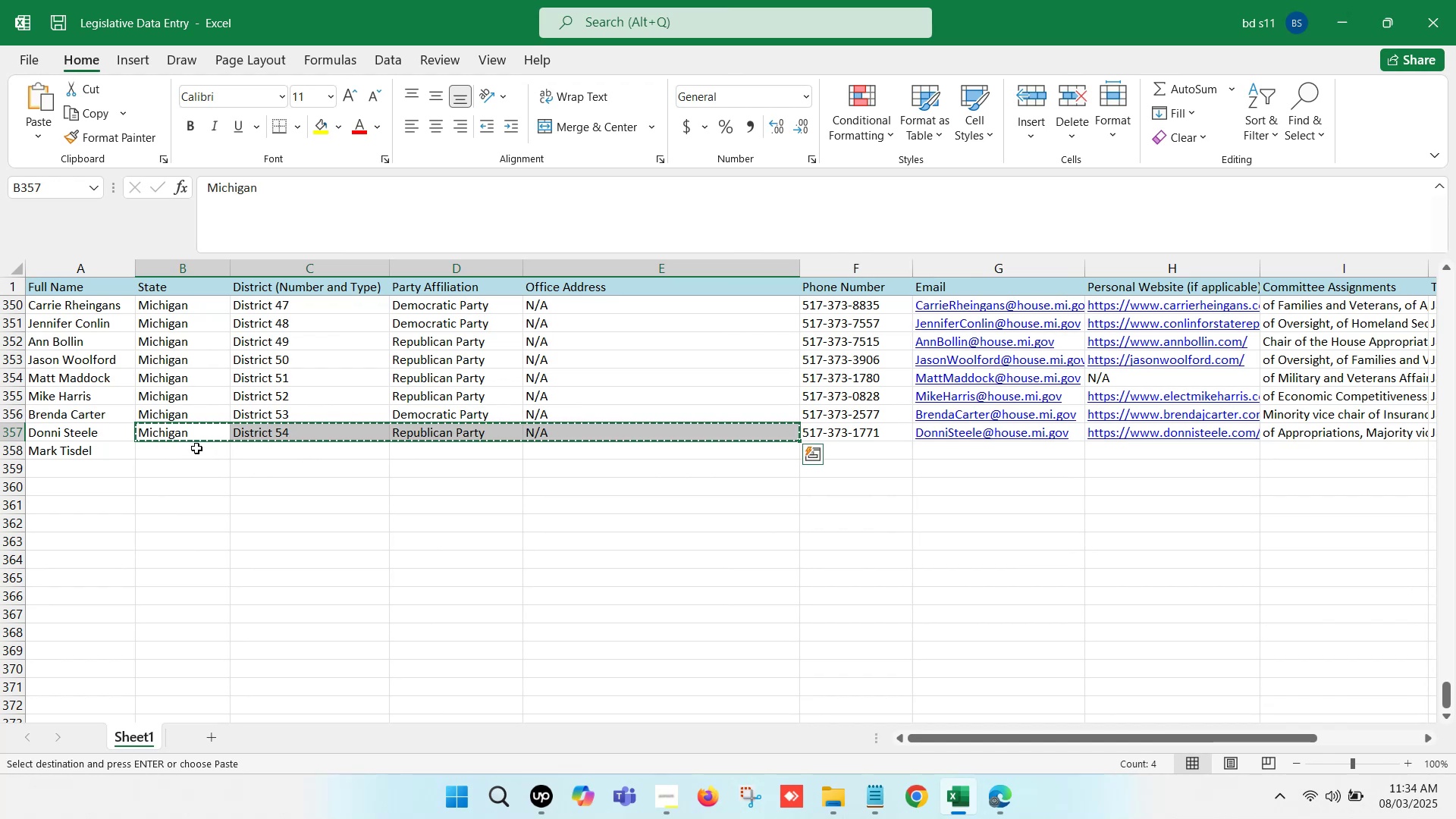 
key(Control+V)
 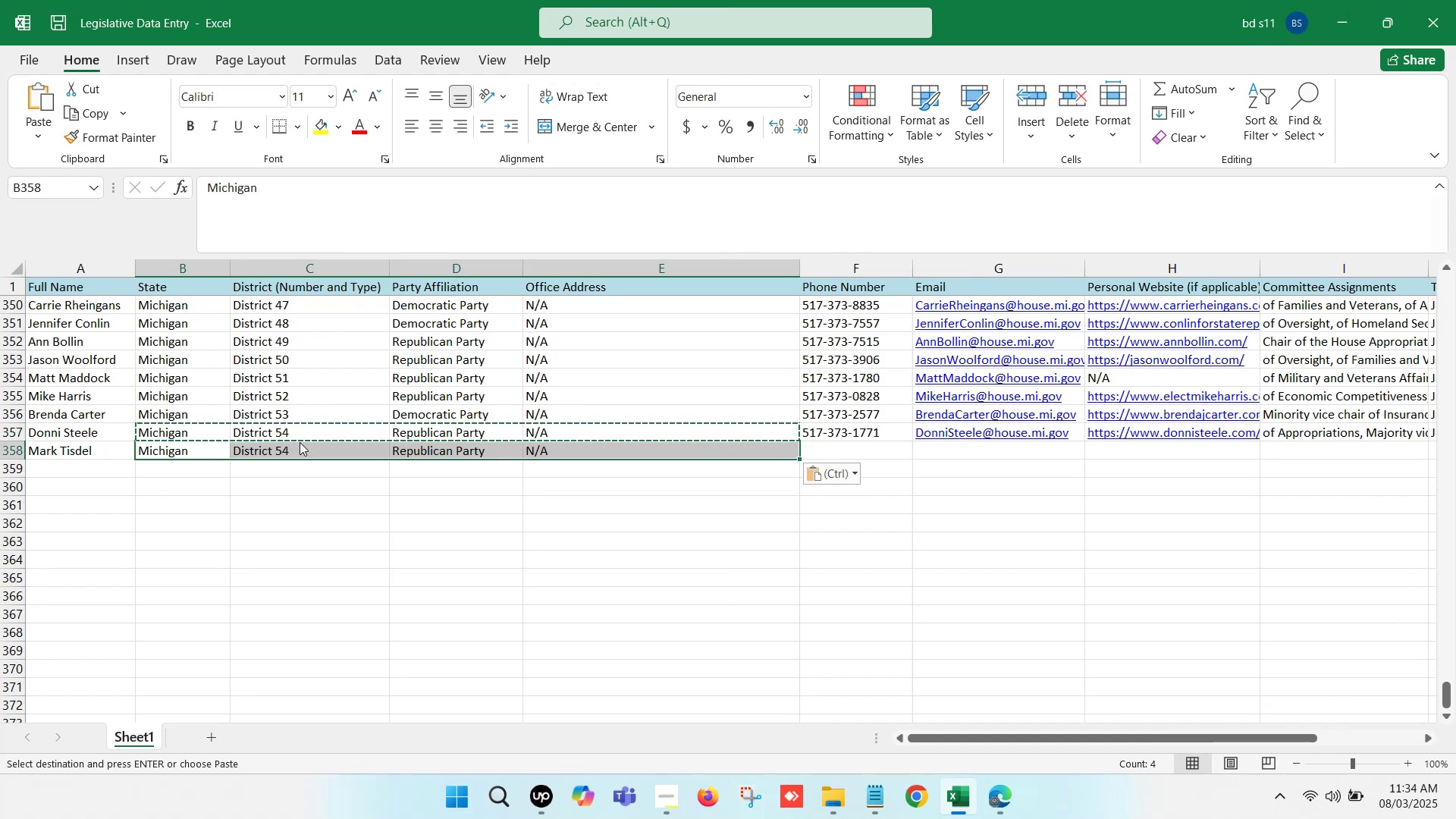 
double_click([300, 442])
 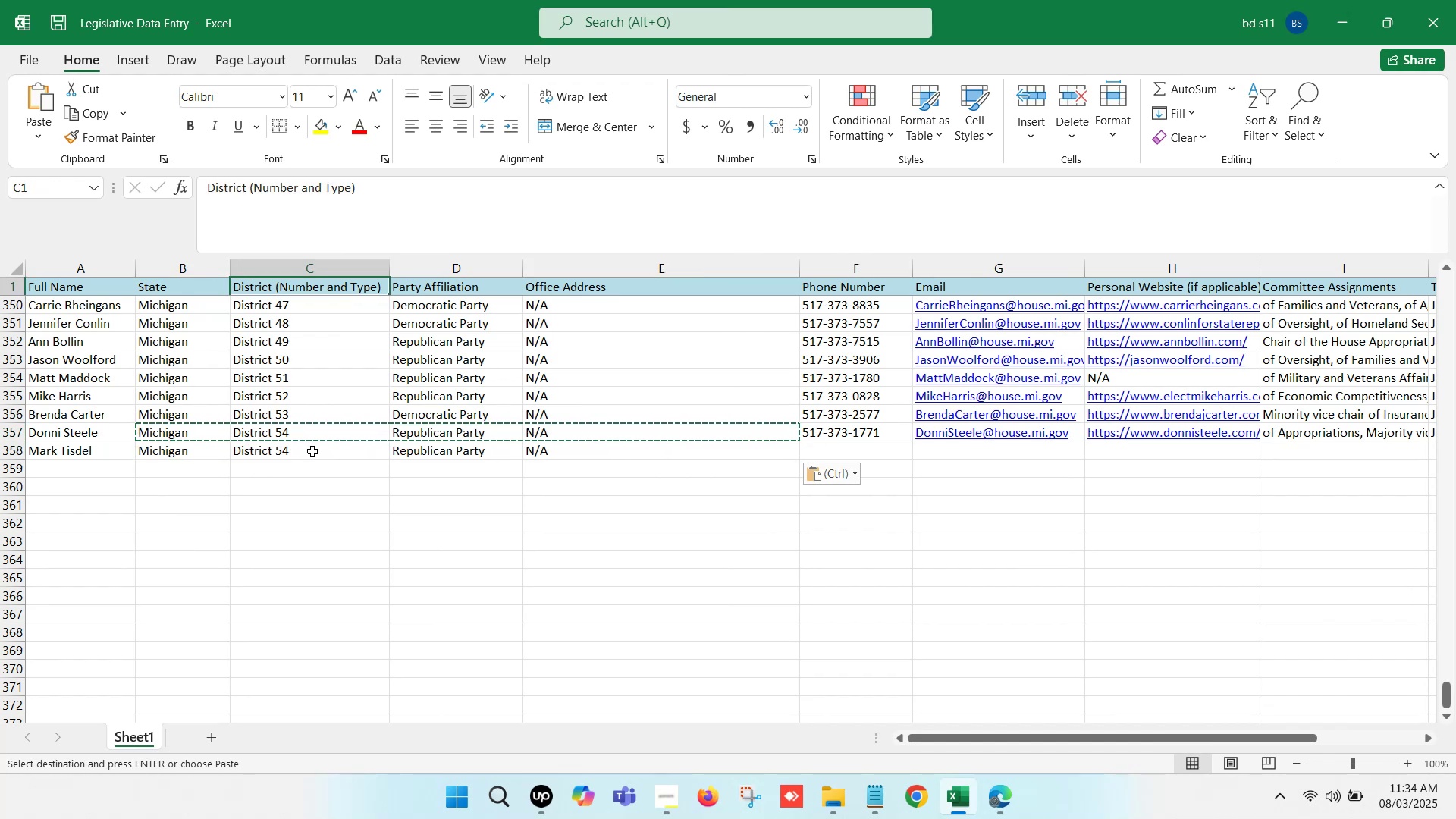 
double_click([312, 451])
 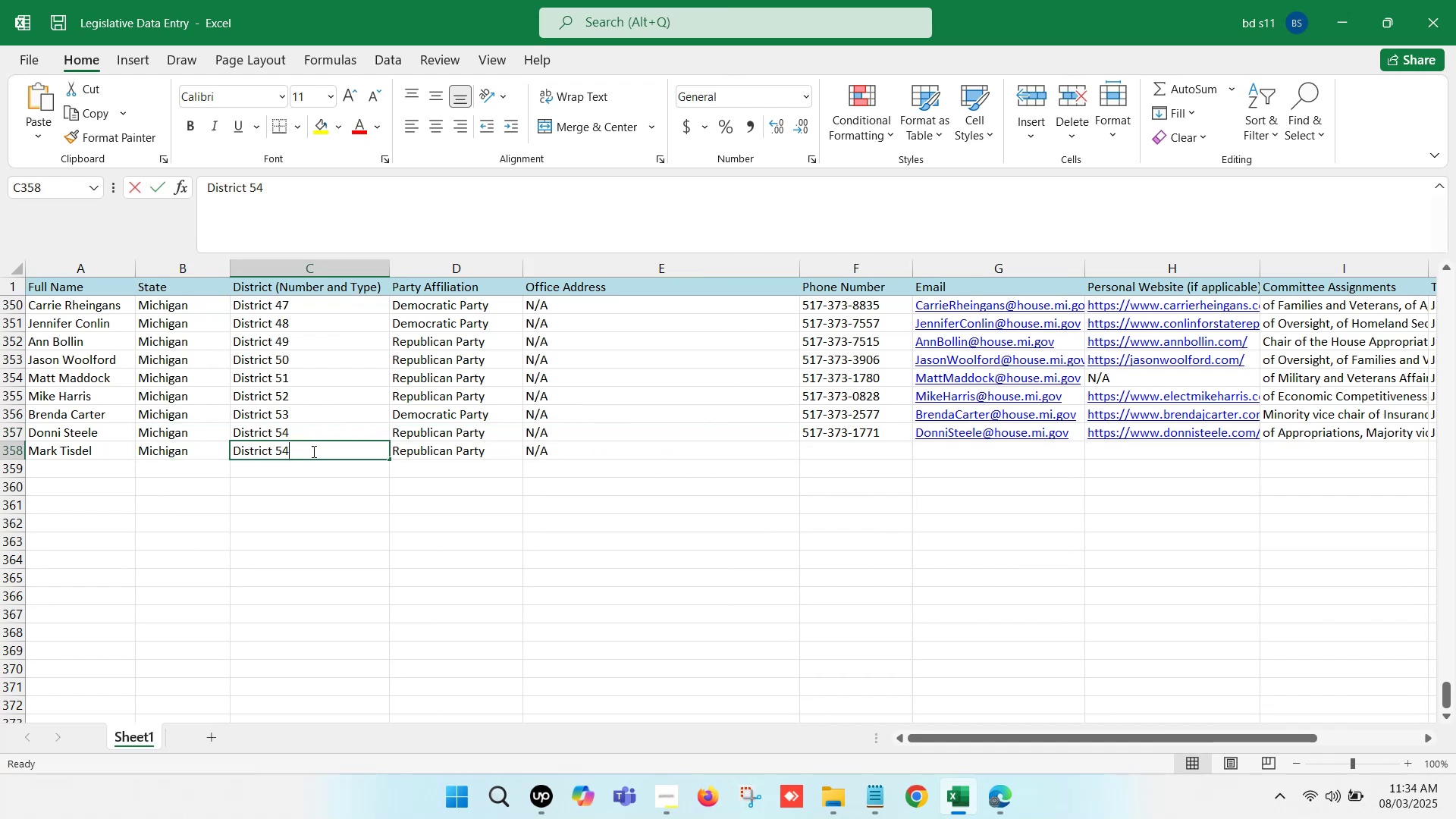 
key(Backspace)
 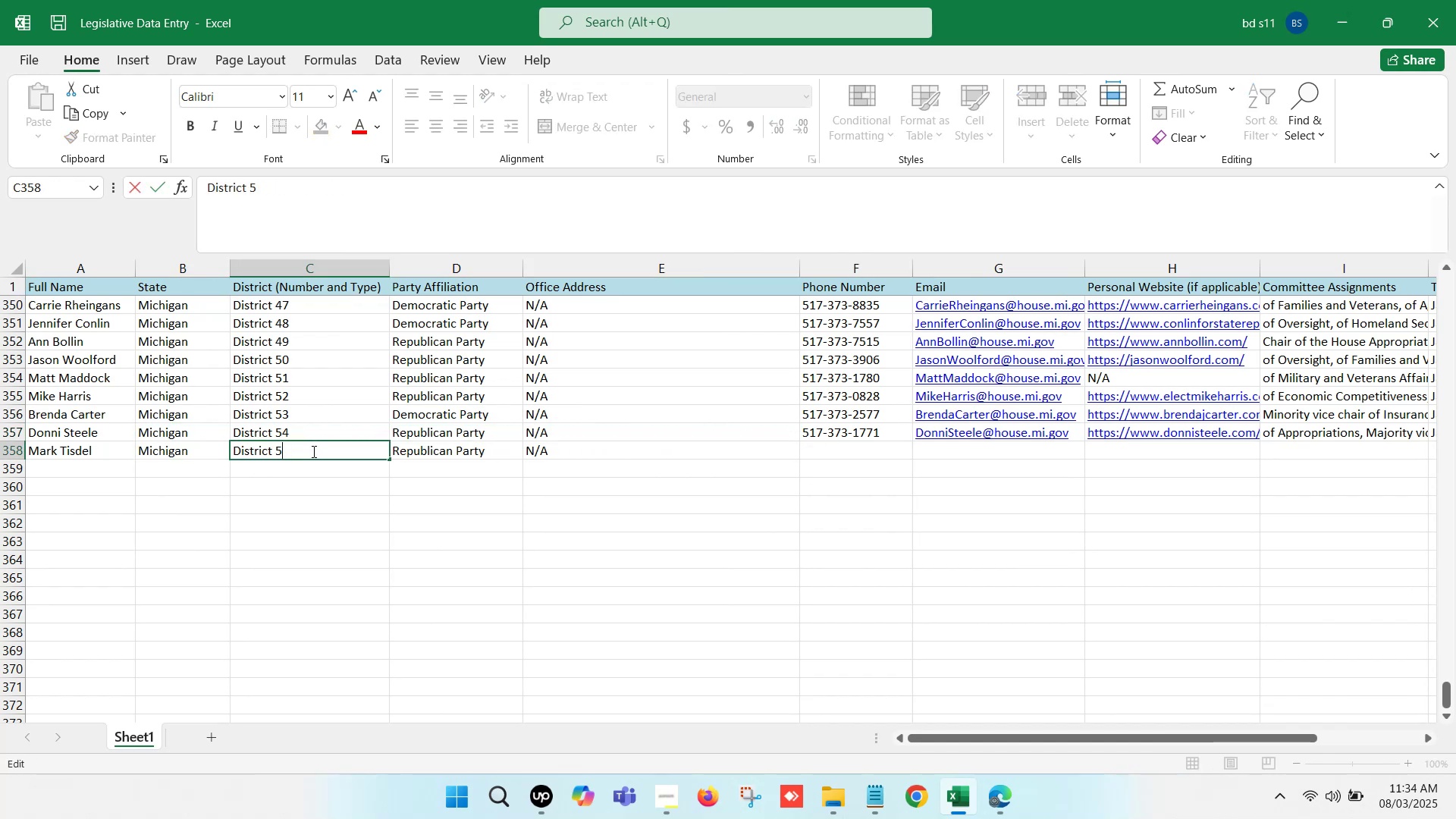 
key(5)
 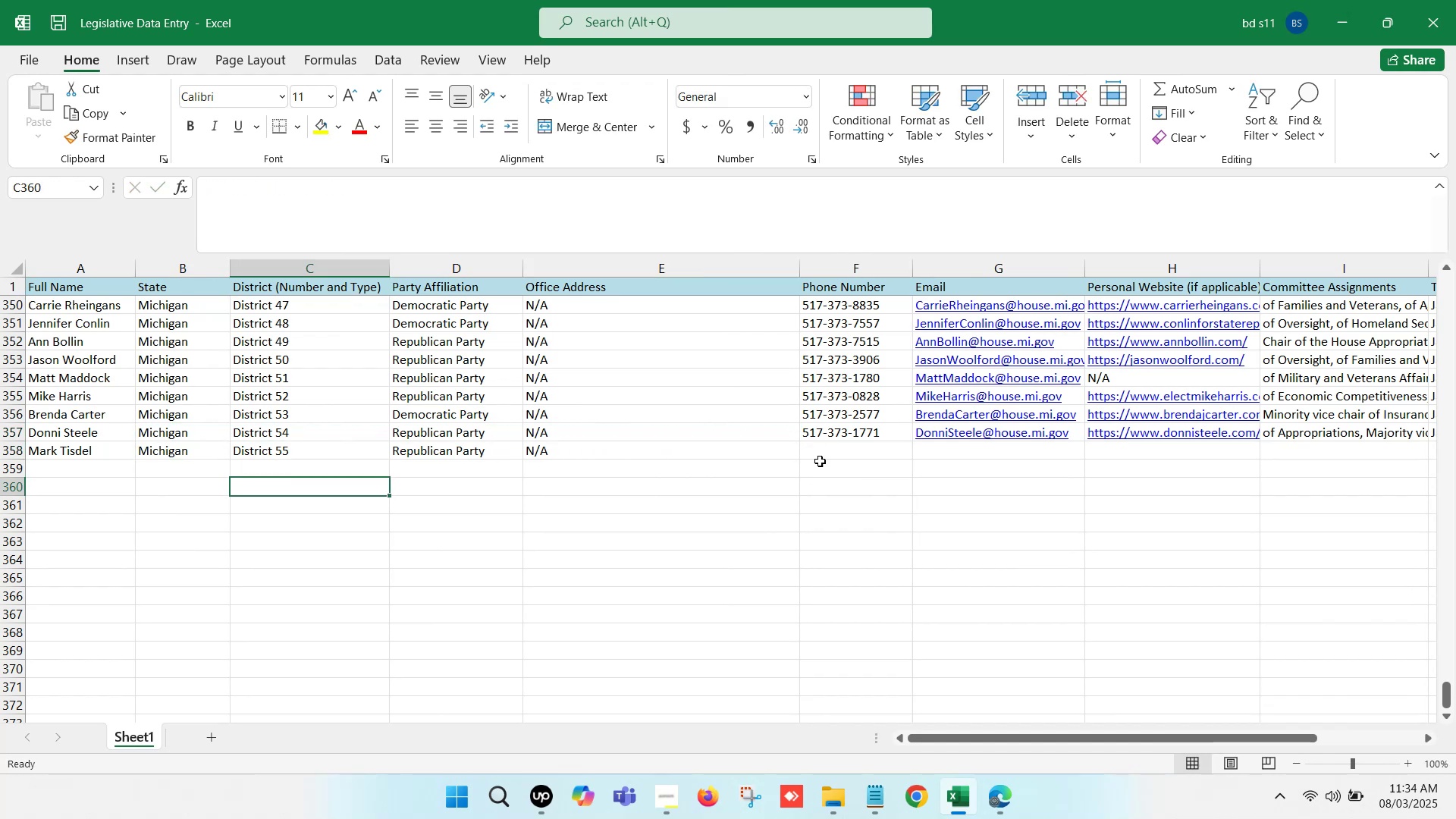 
left_click([871, 453])
 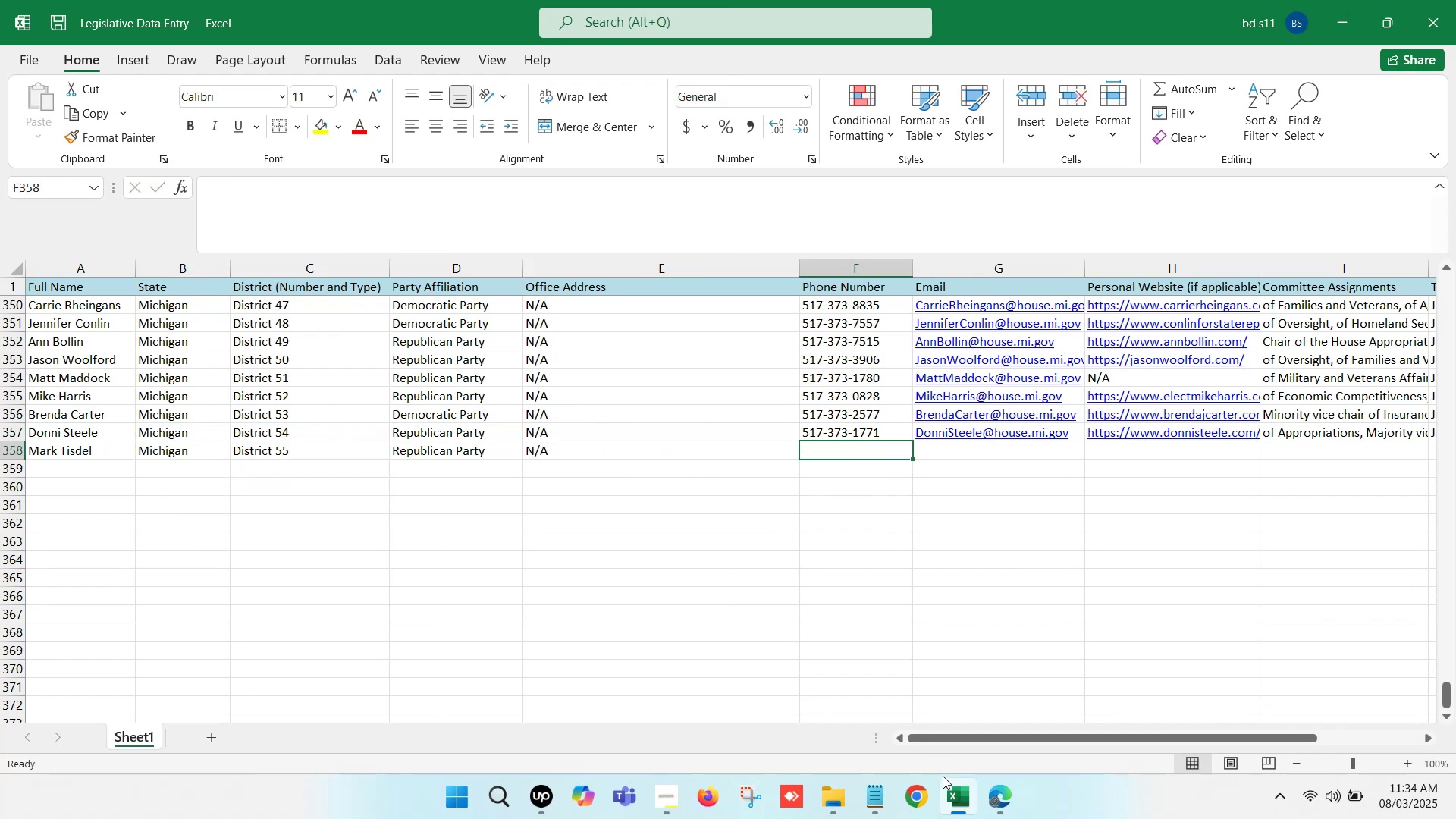 
left_click([950, 811])
 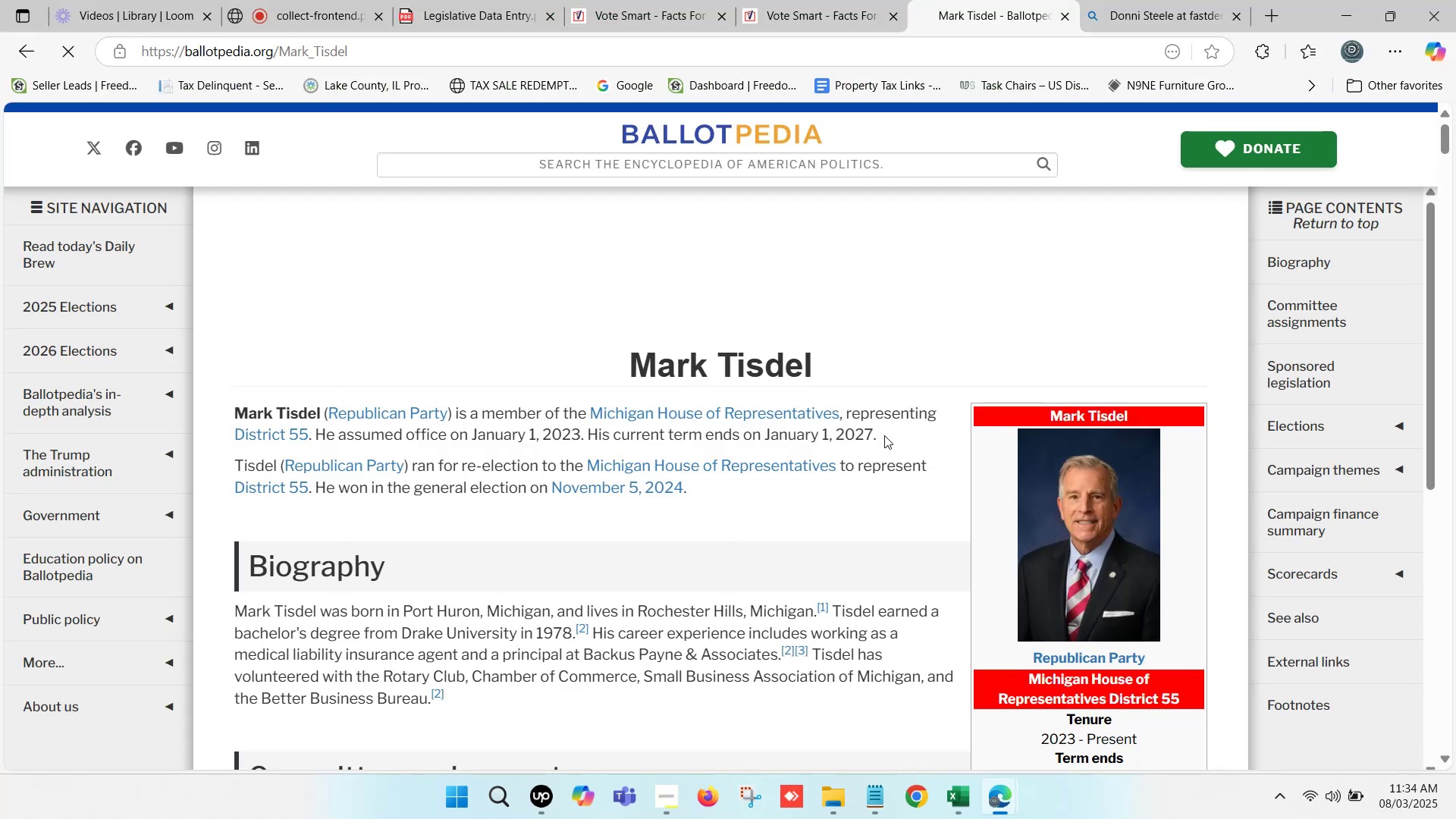 
left_click([773, 0])
 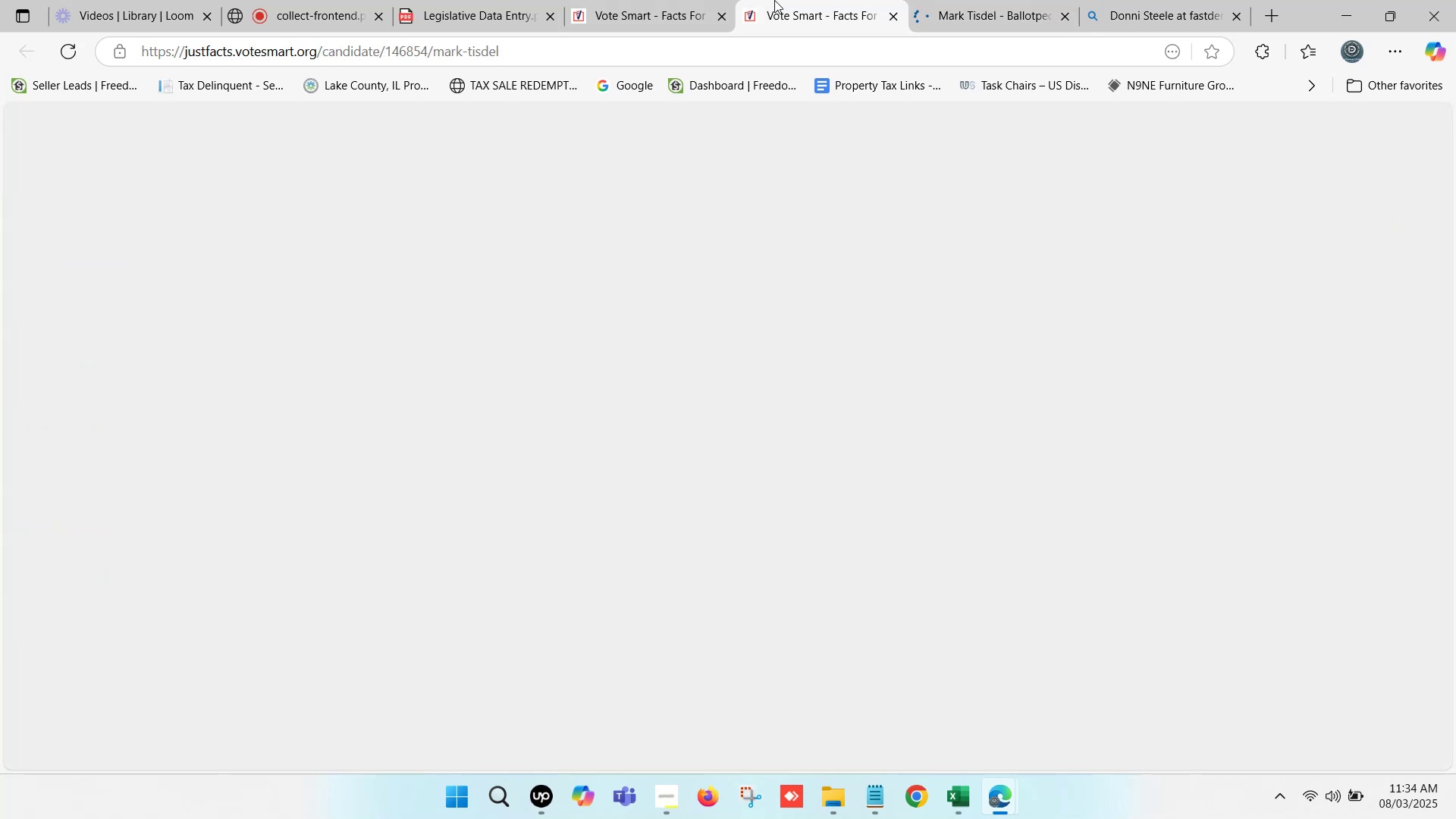 
left_click([647, 1])
 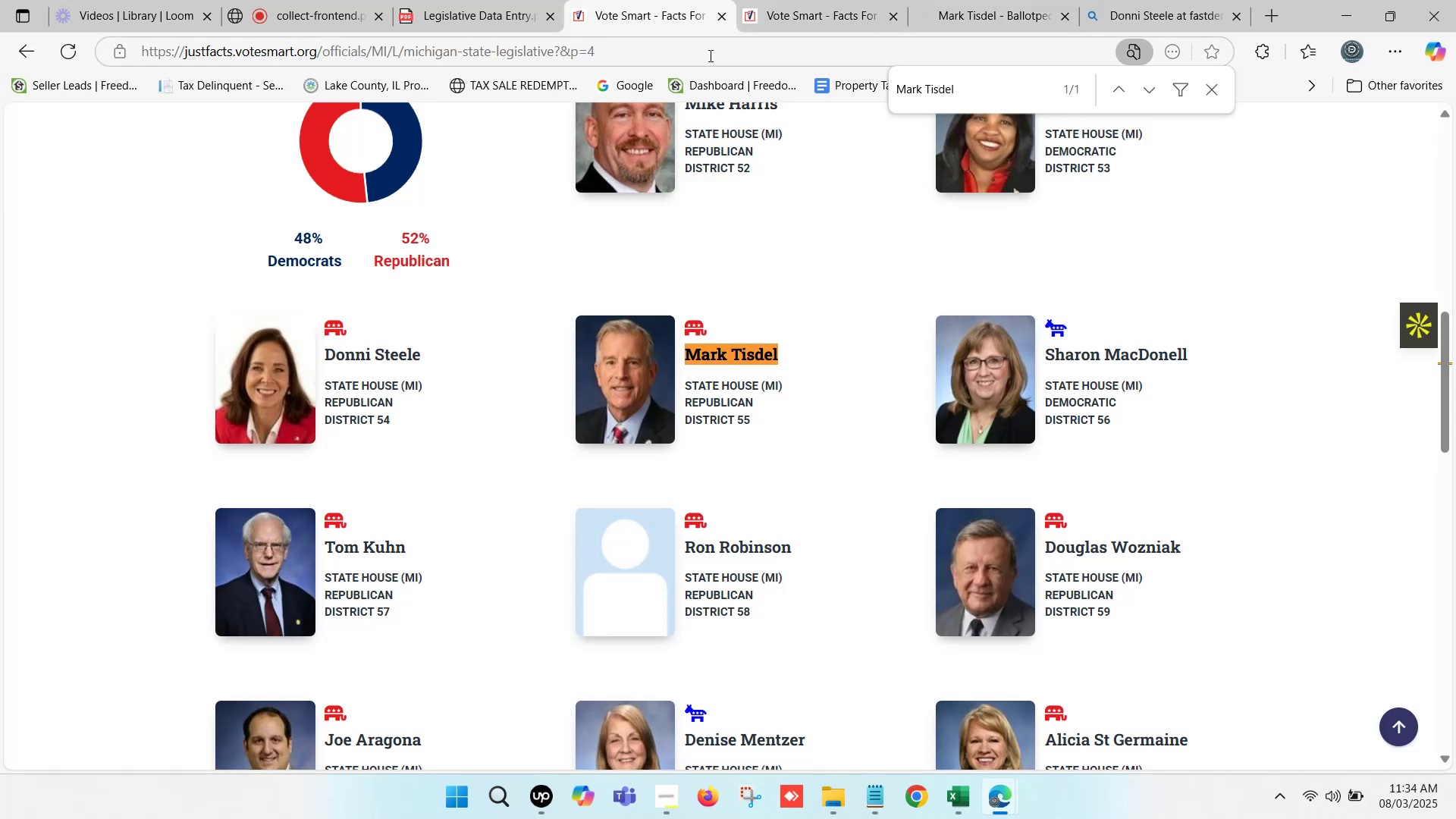 
left_click([958, 0])
 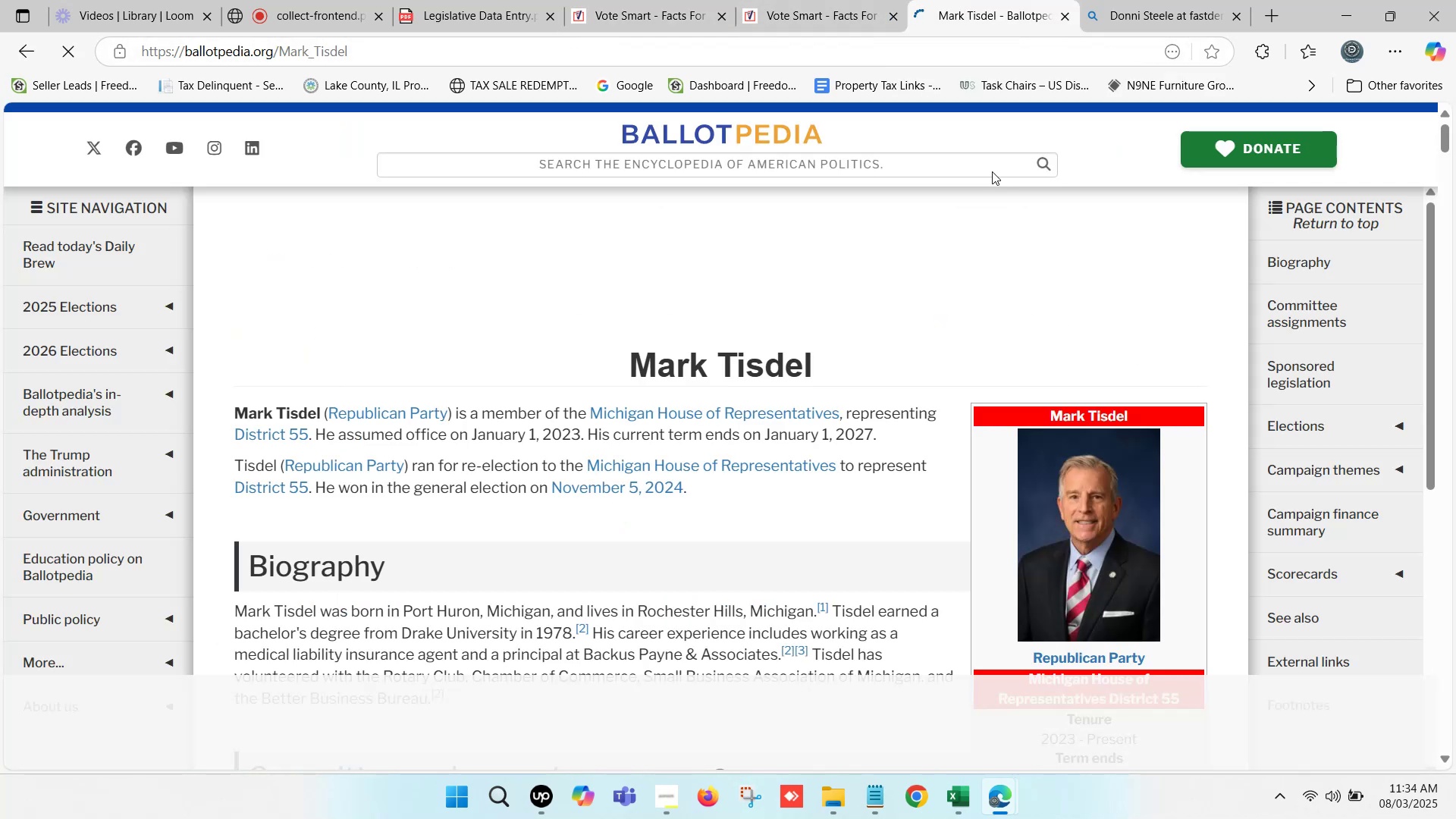 
left_click_drag(start_coordinate=[874, 435], to_coordinate=[716, 444])
 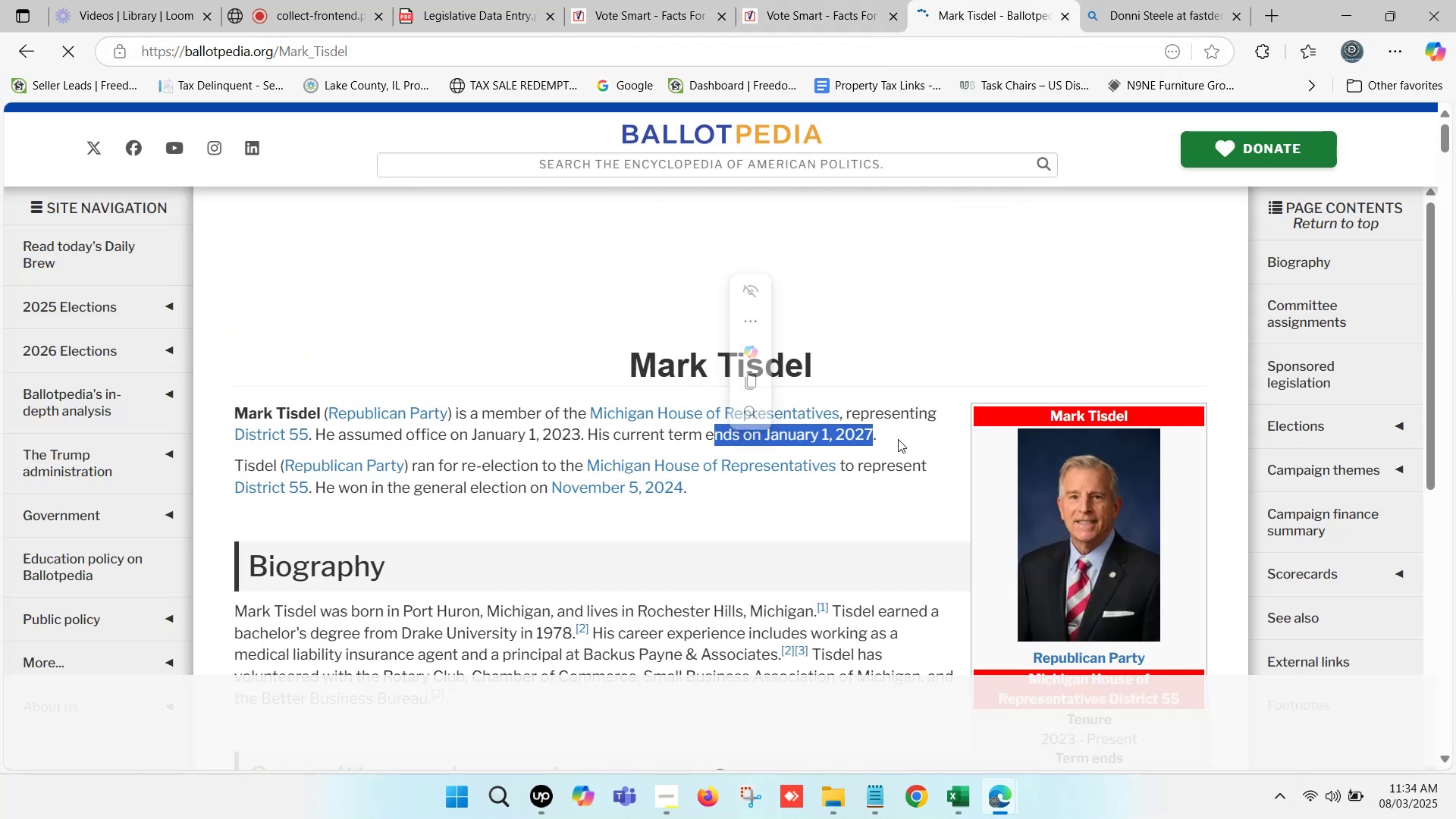 
left_click([890, 439])
 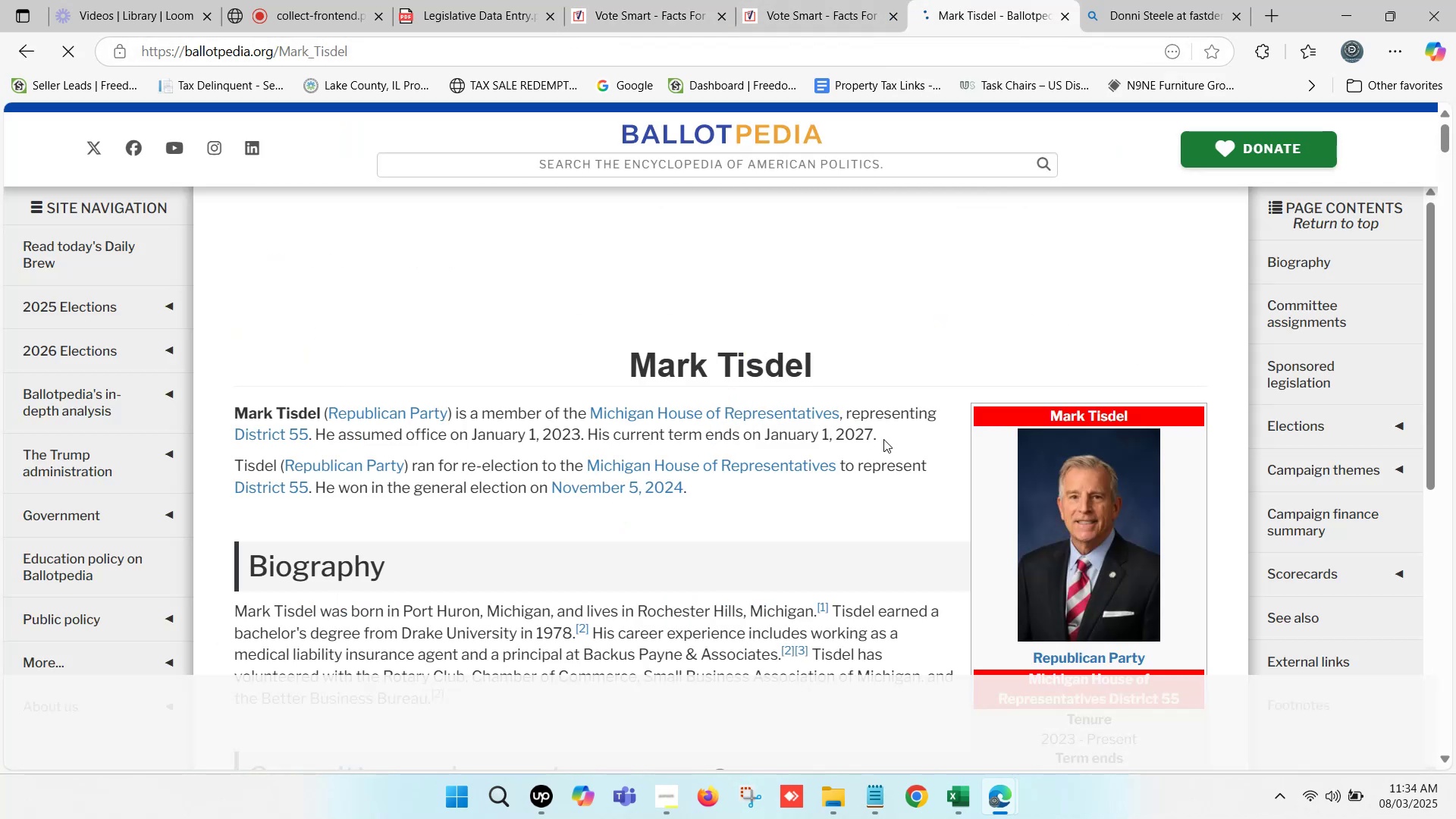 
left_click_drag(start_coordinate=[880, 438], to_coordinate=[471, 444])
 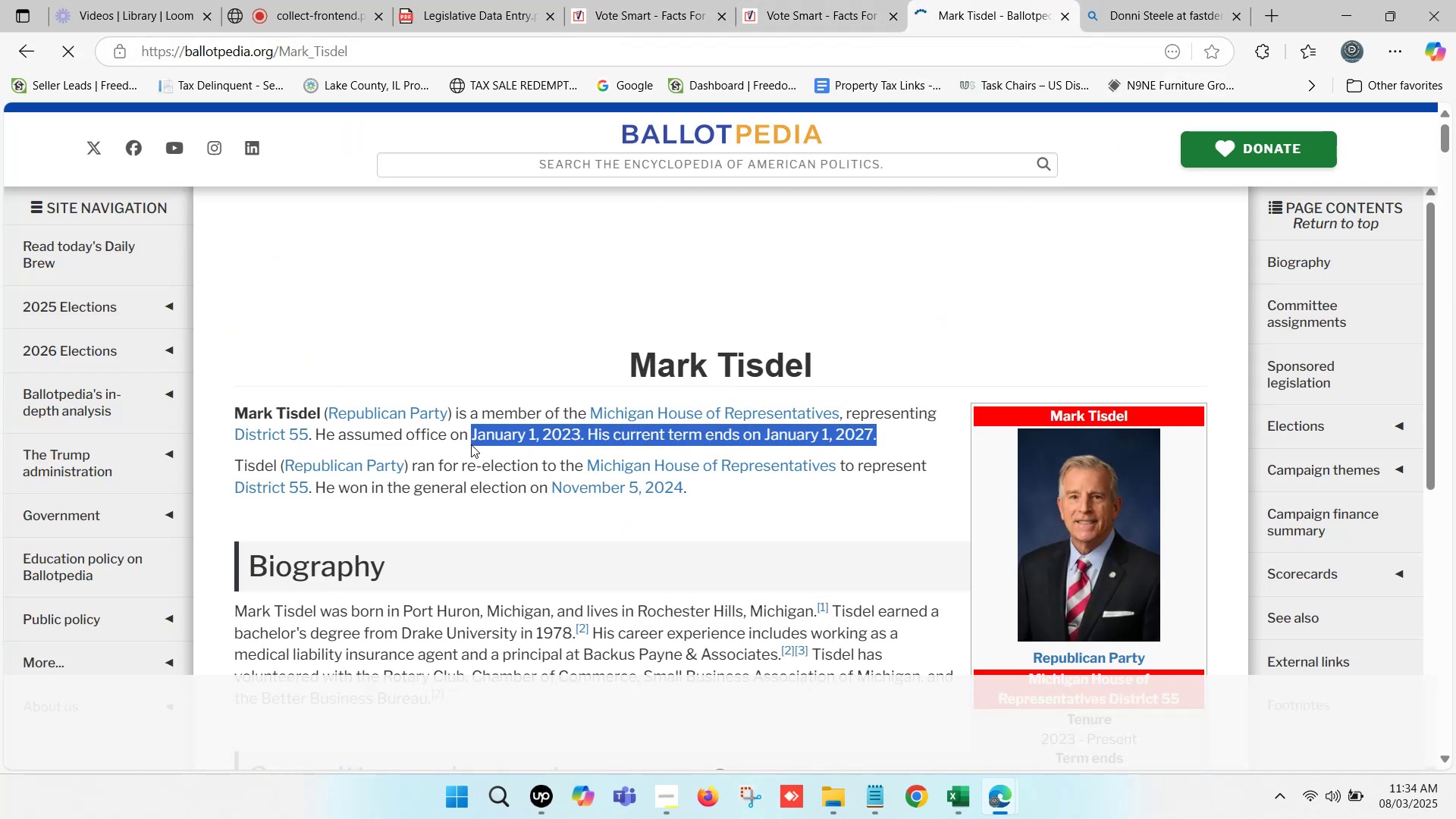 
key(Control+C)
 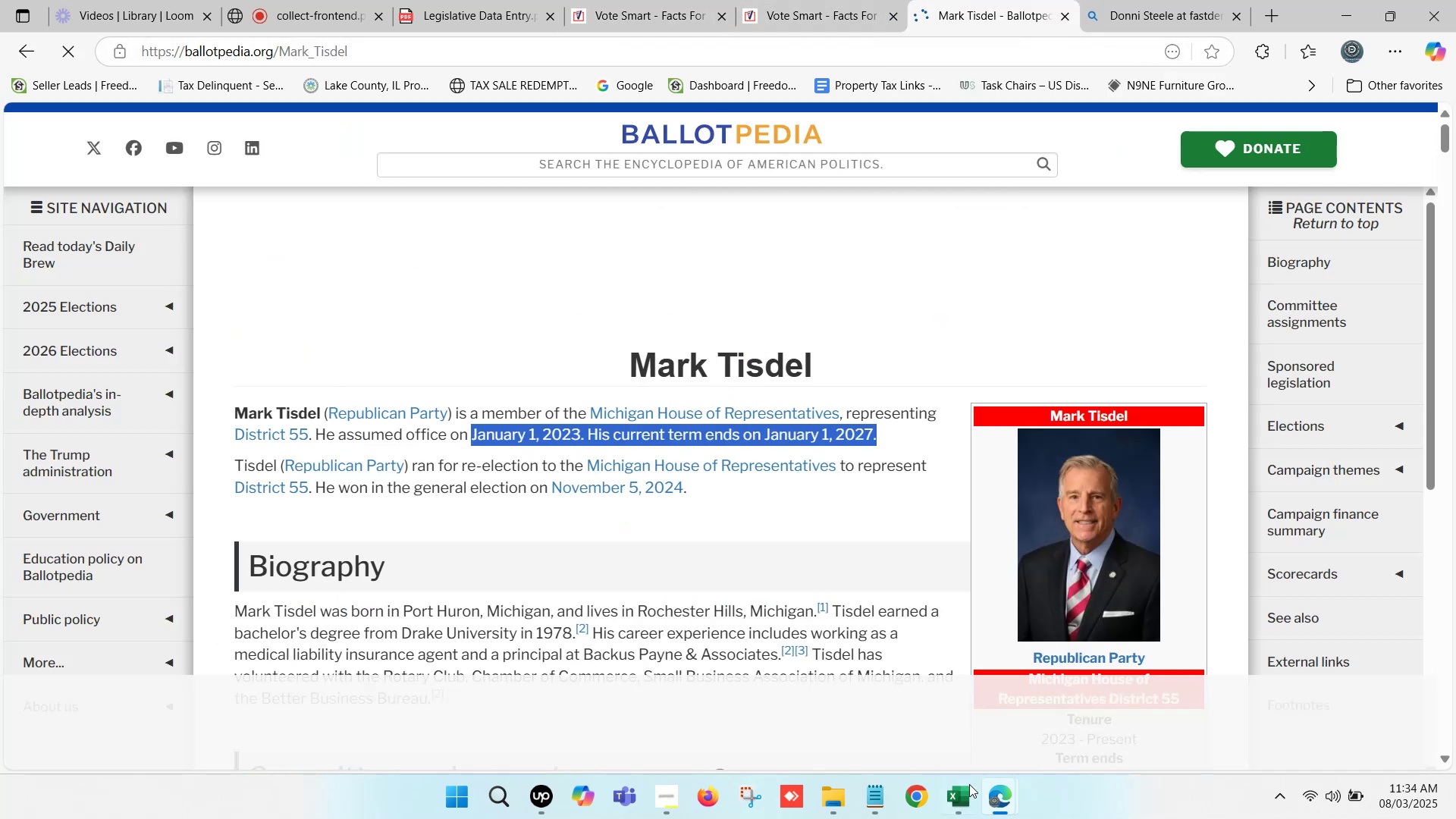 
left_click([967, 791])
 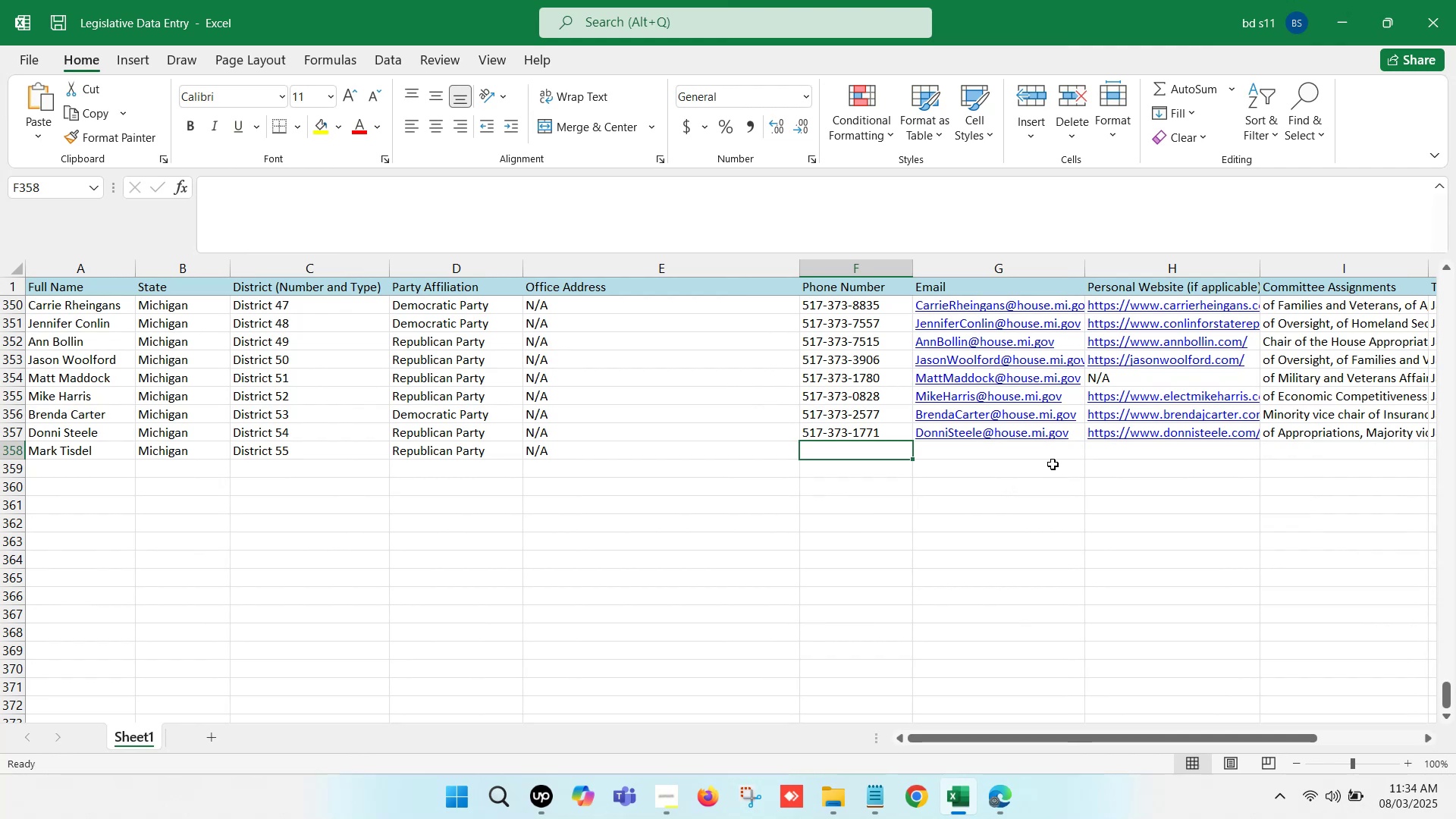 
left_click([1054, 457])
 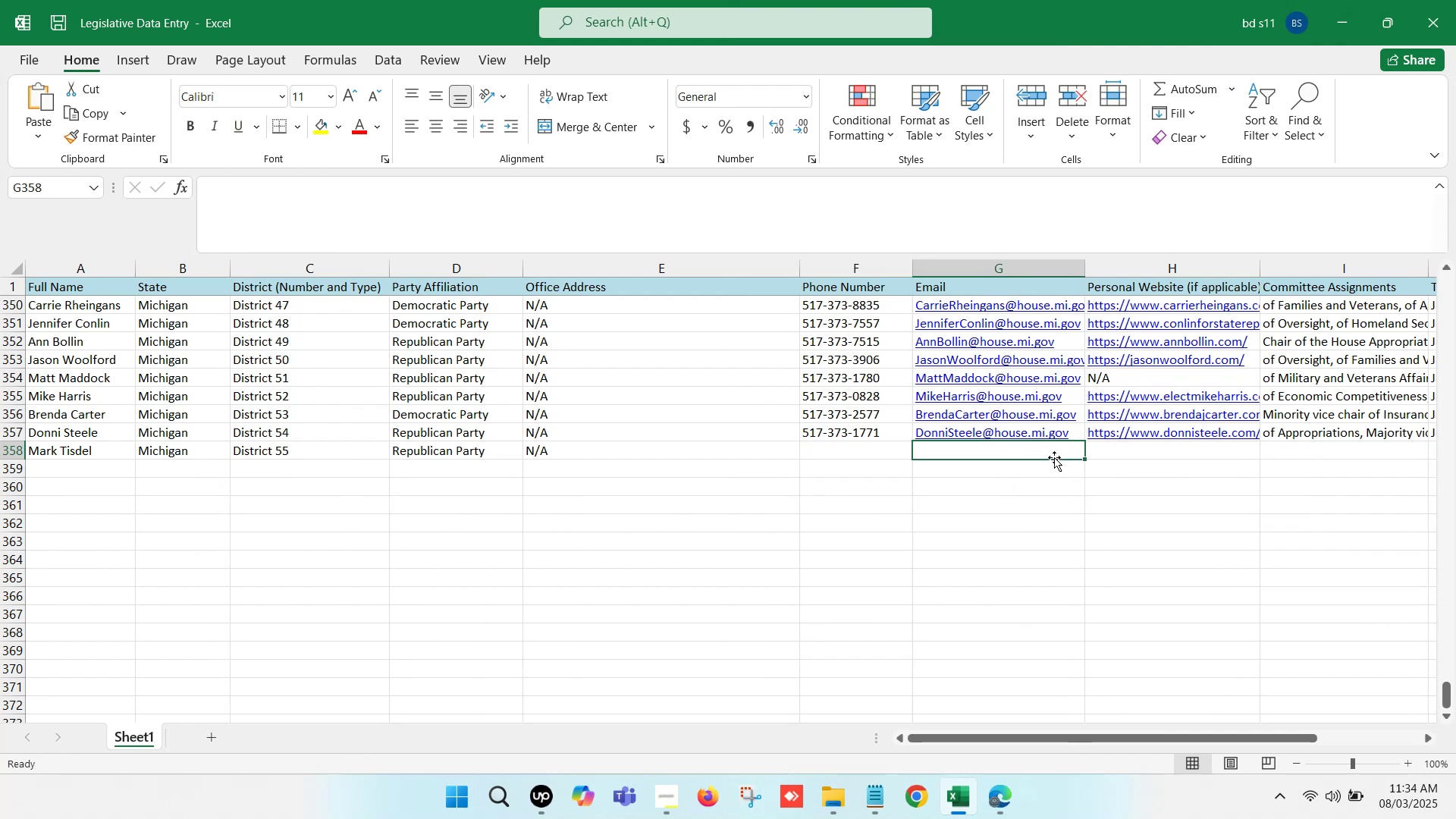 
key(ArrowRight)
 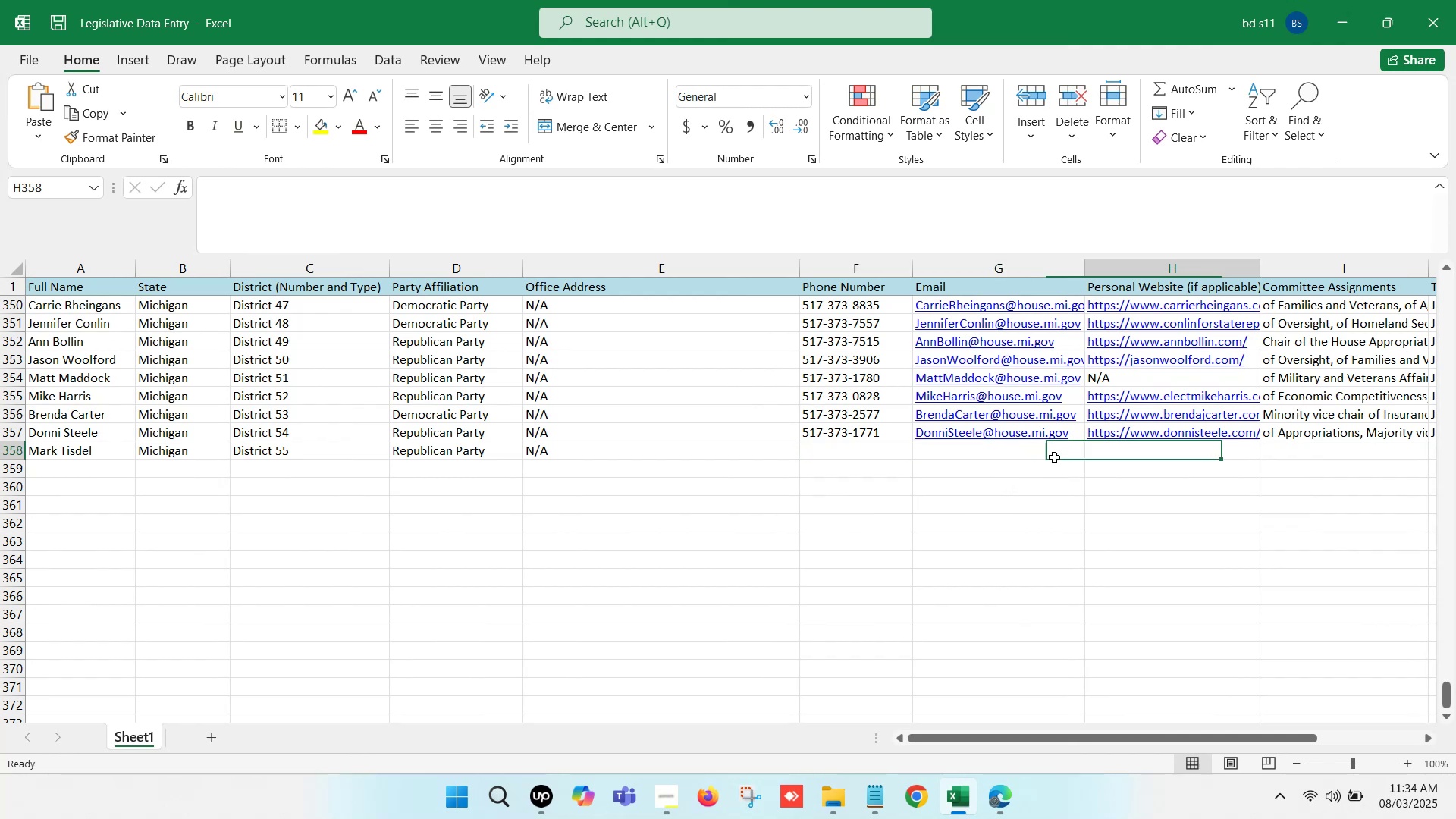 
key(ArrowRight)
 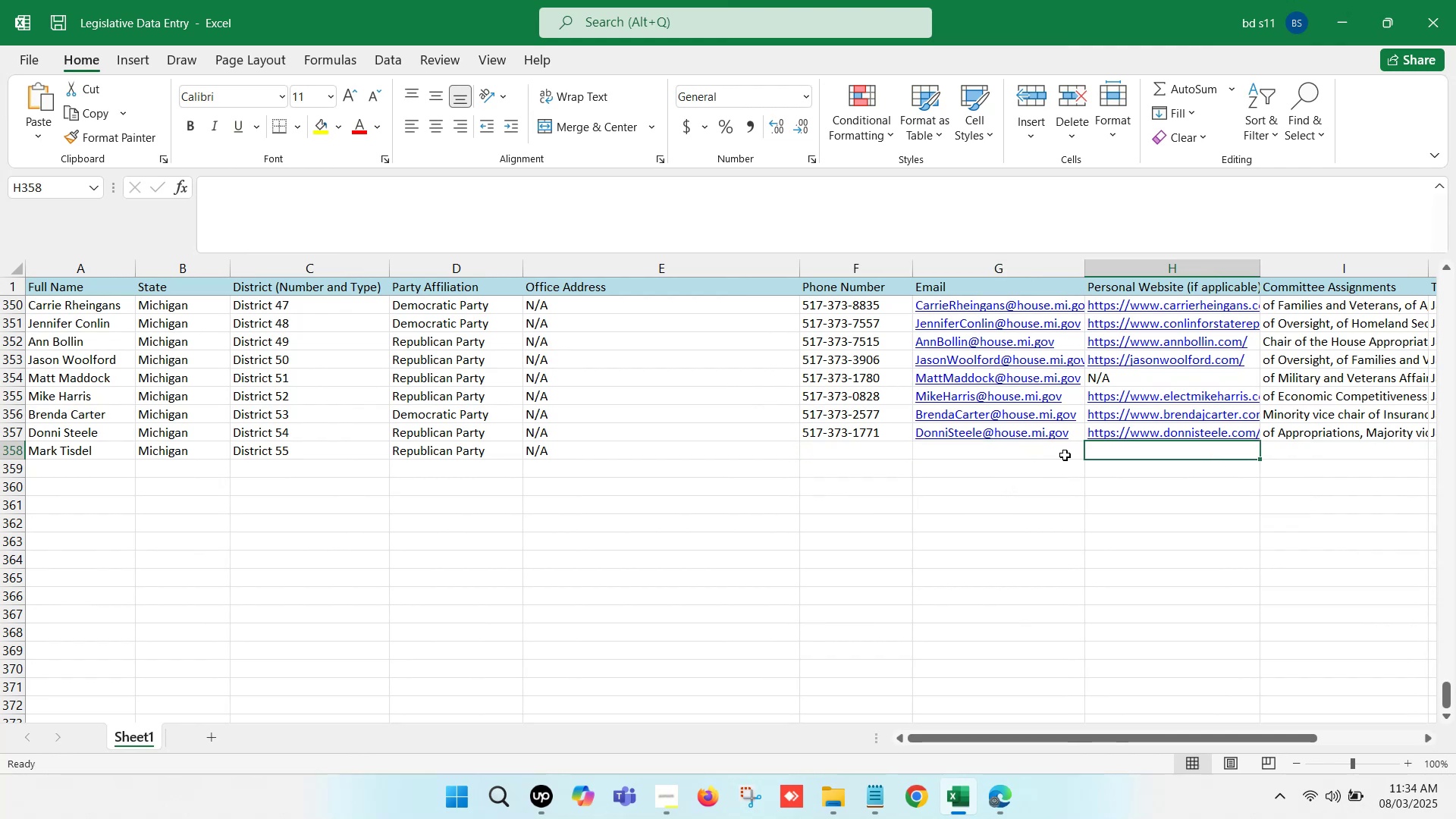 
key(ArrowRight)
 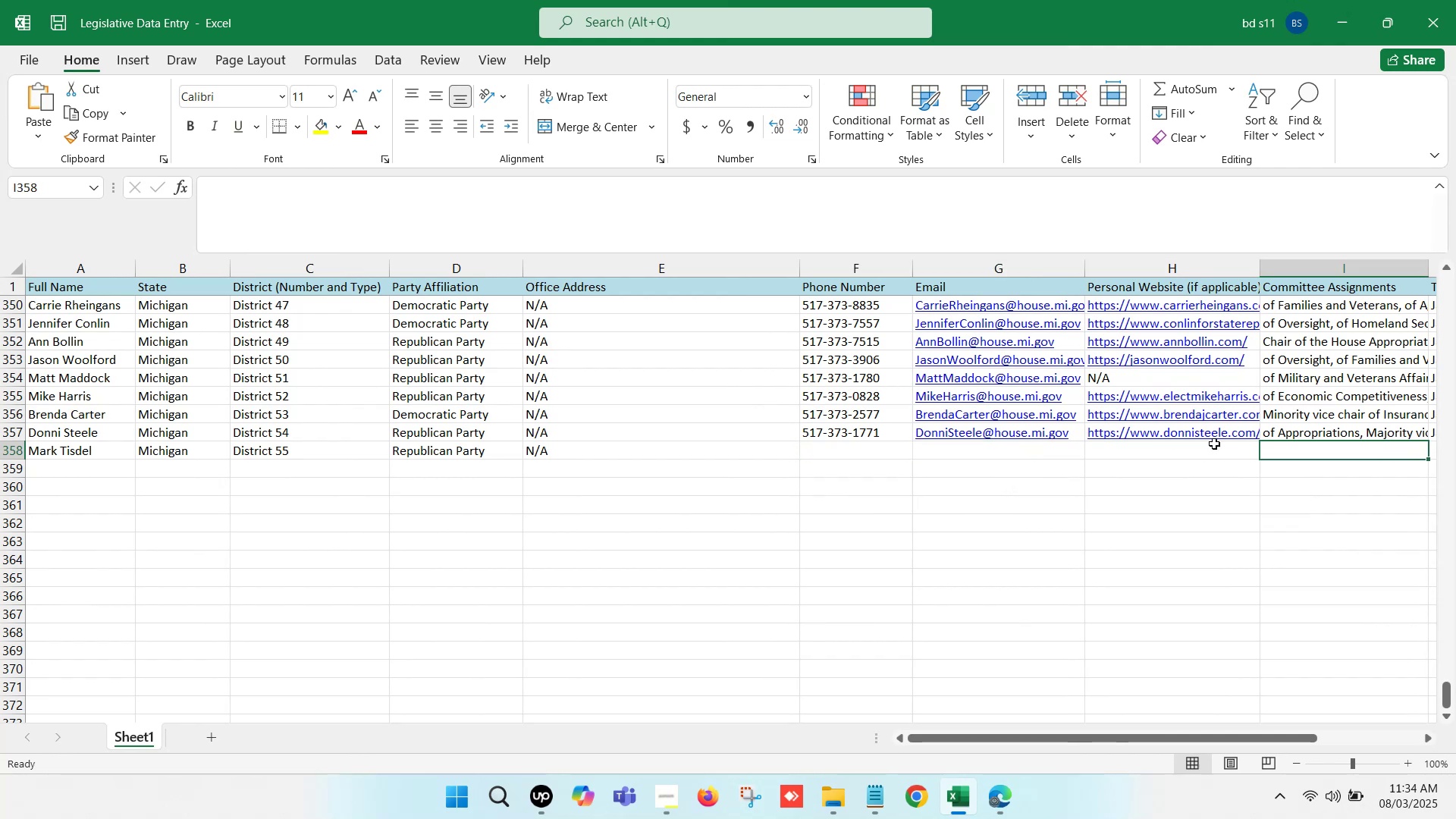 
key(ArrowRight)
 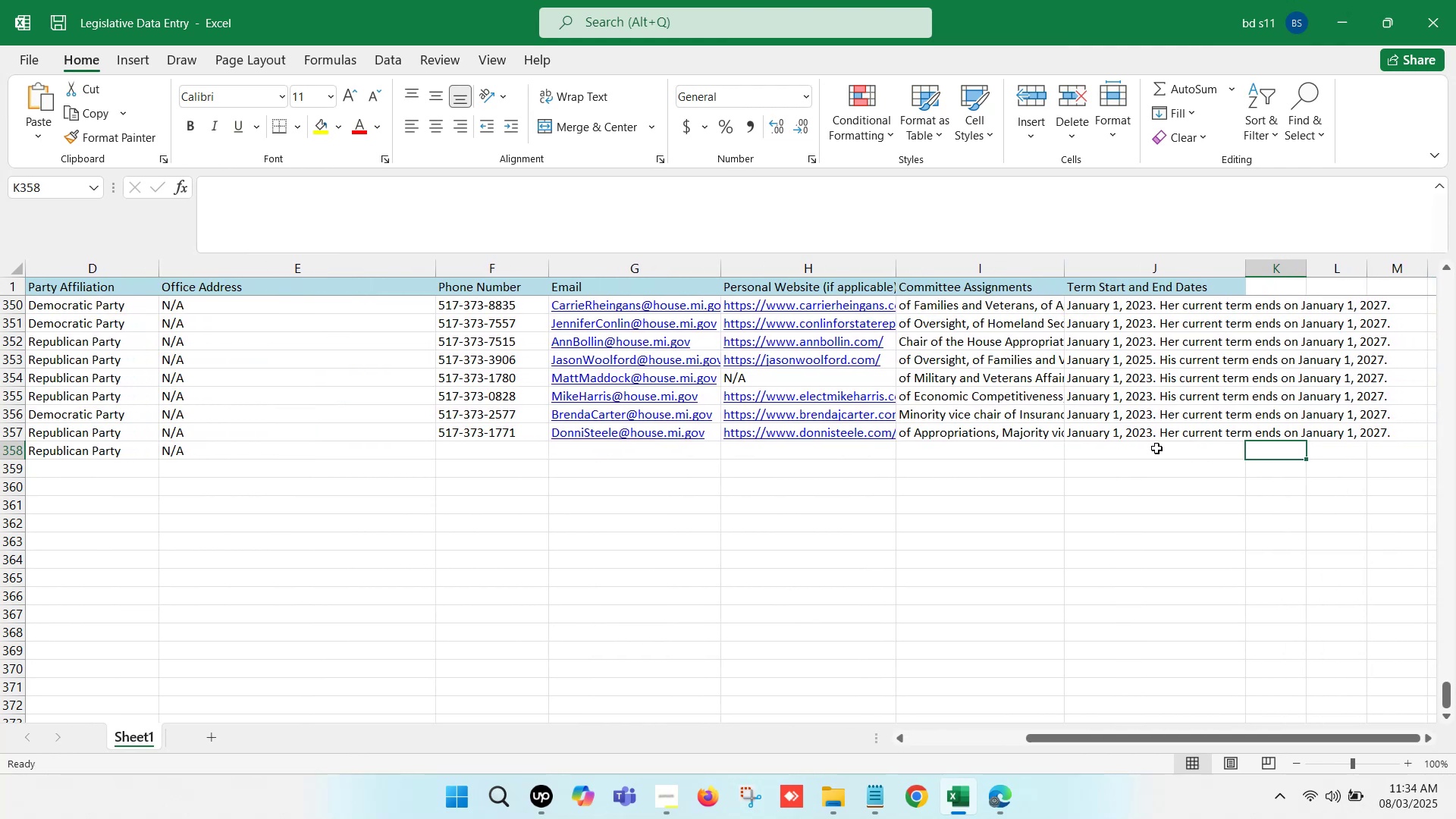 
left_click([1153, 446])
 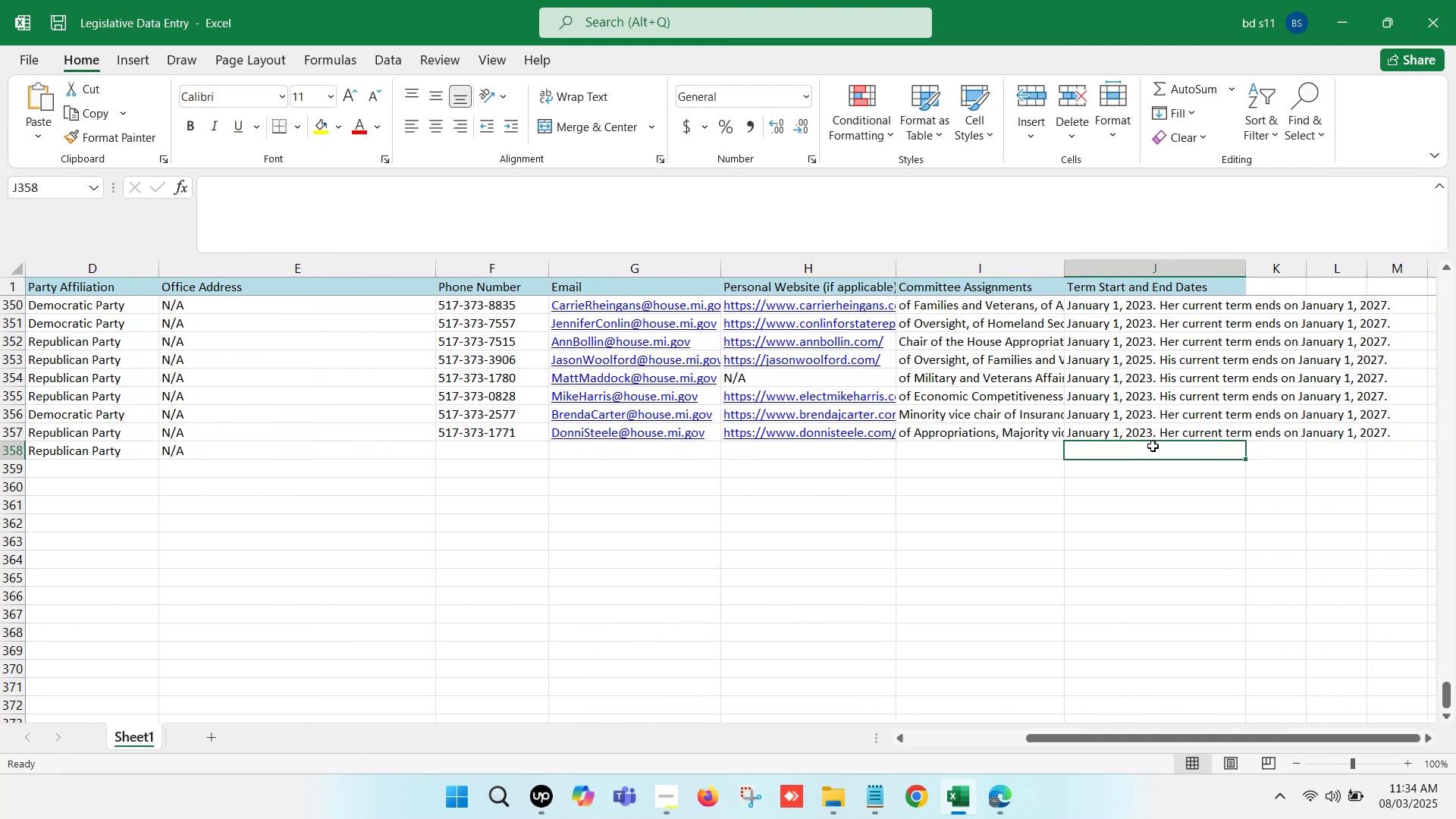 
double_click([1153, 446])
 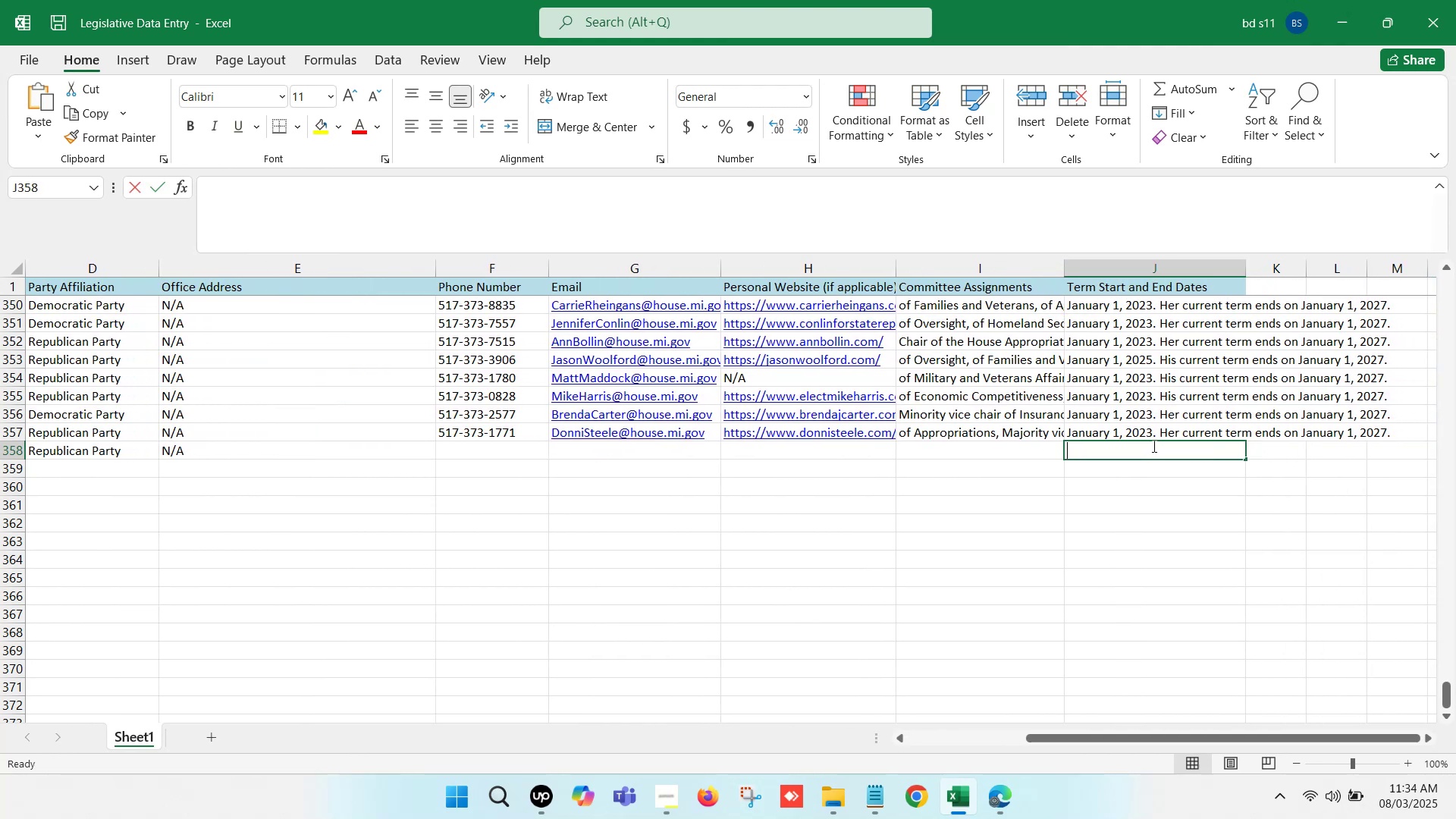 
key(Control+V)
 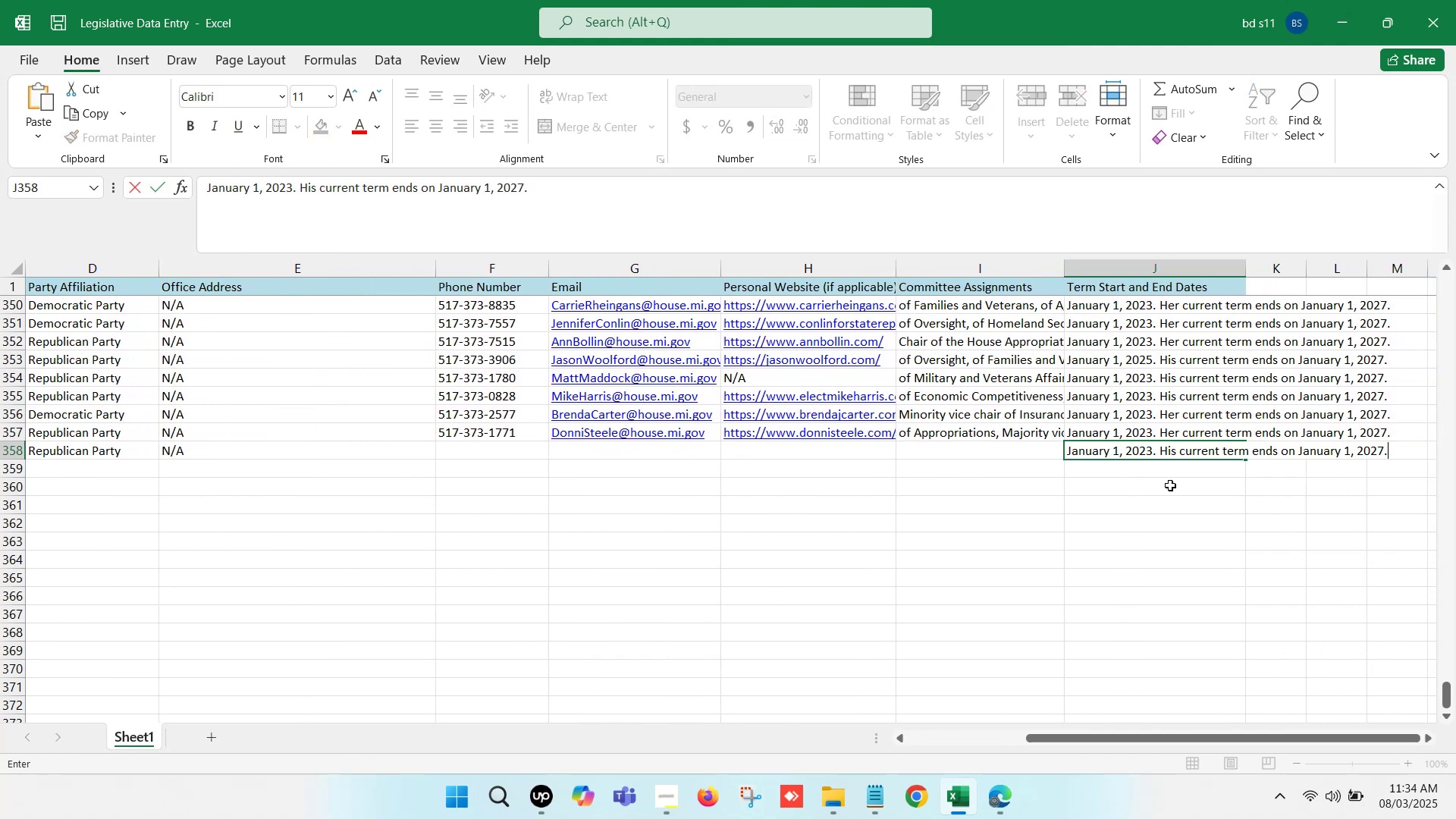 
left_click([1172, 492])
 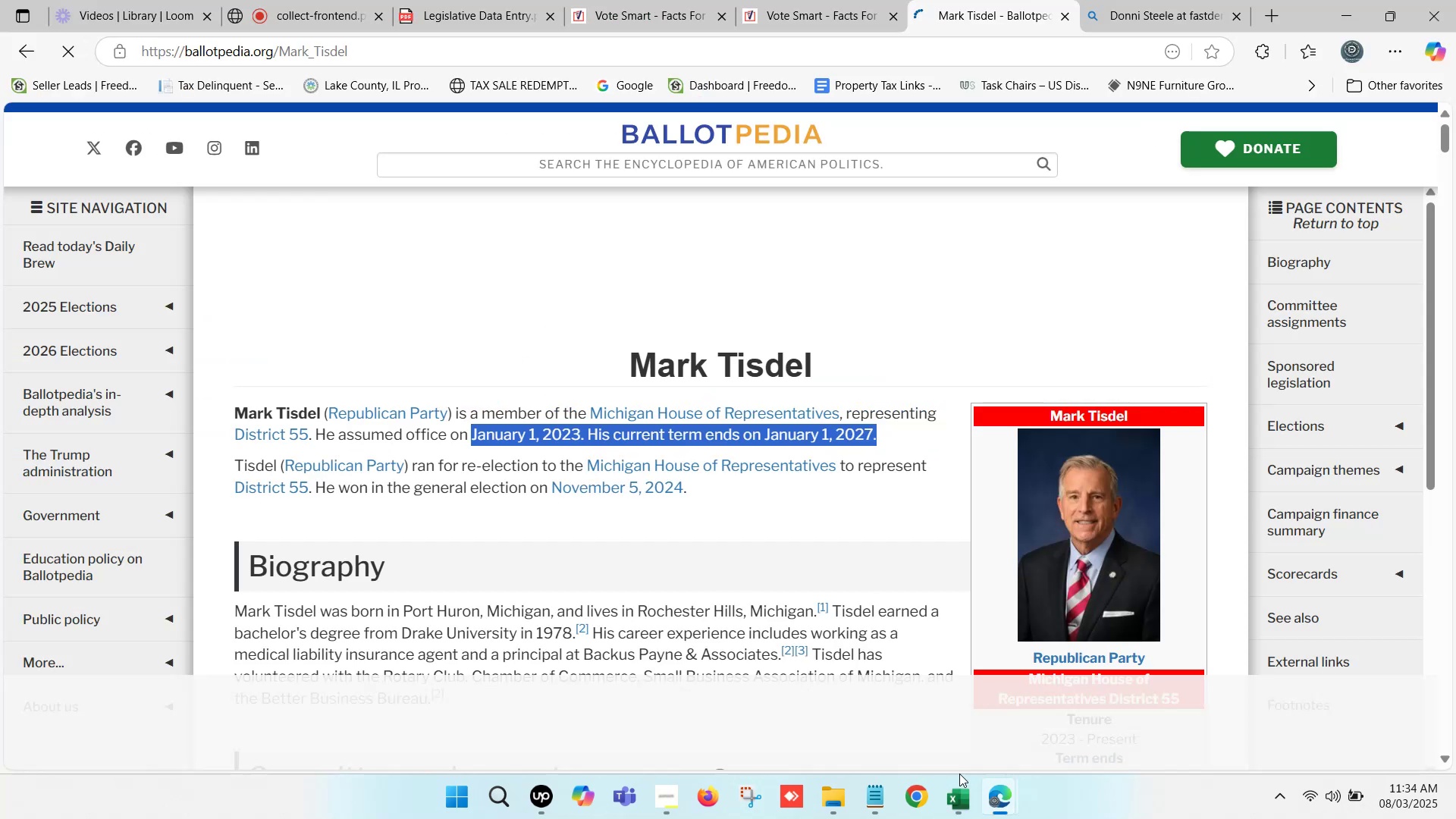 
scroll: coordinate [1138, 523], scroll_direction: down, amount: 7.0
 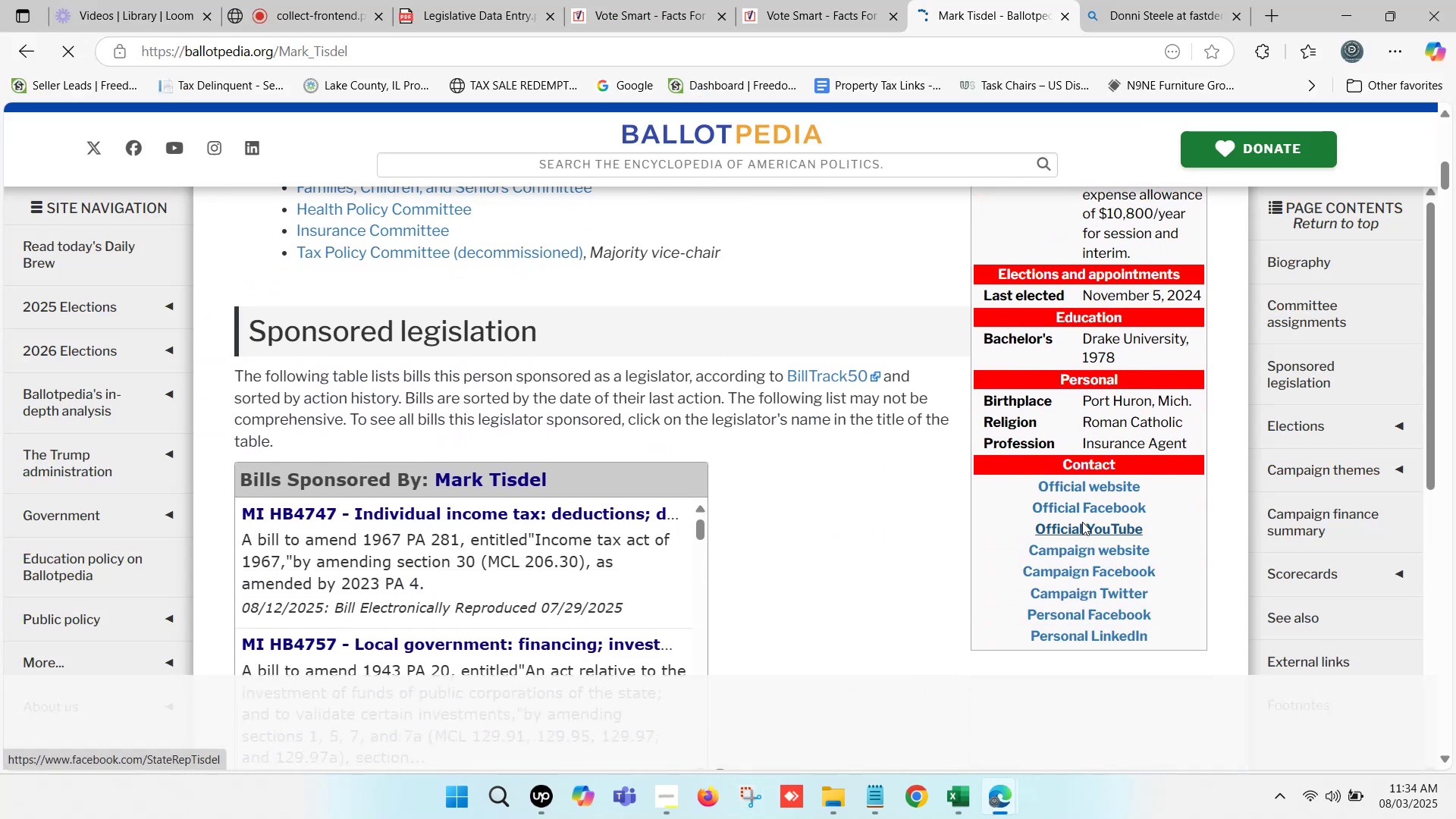 
hold_key(key=ControlLeft, duration=0.81)
left_click([1075, 552])
 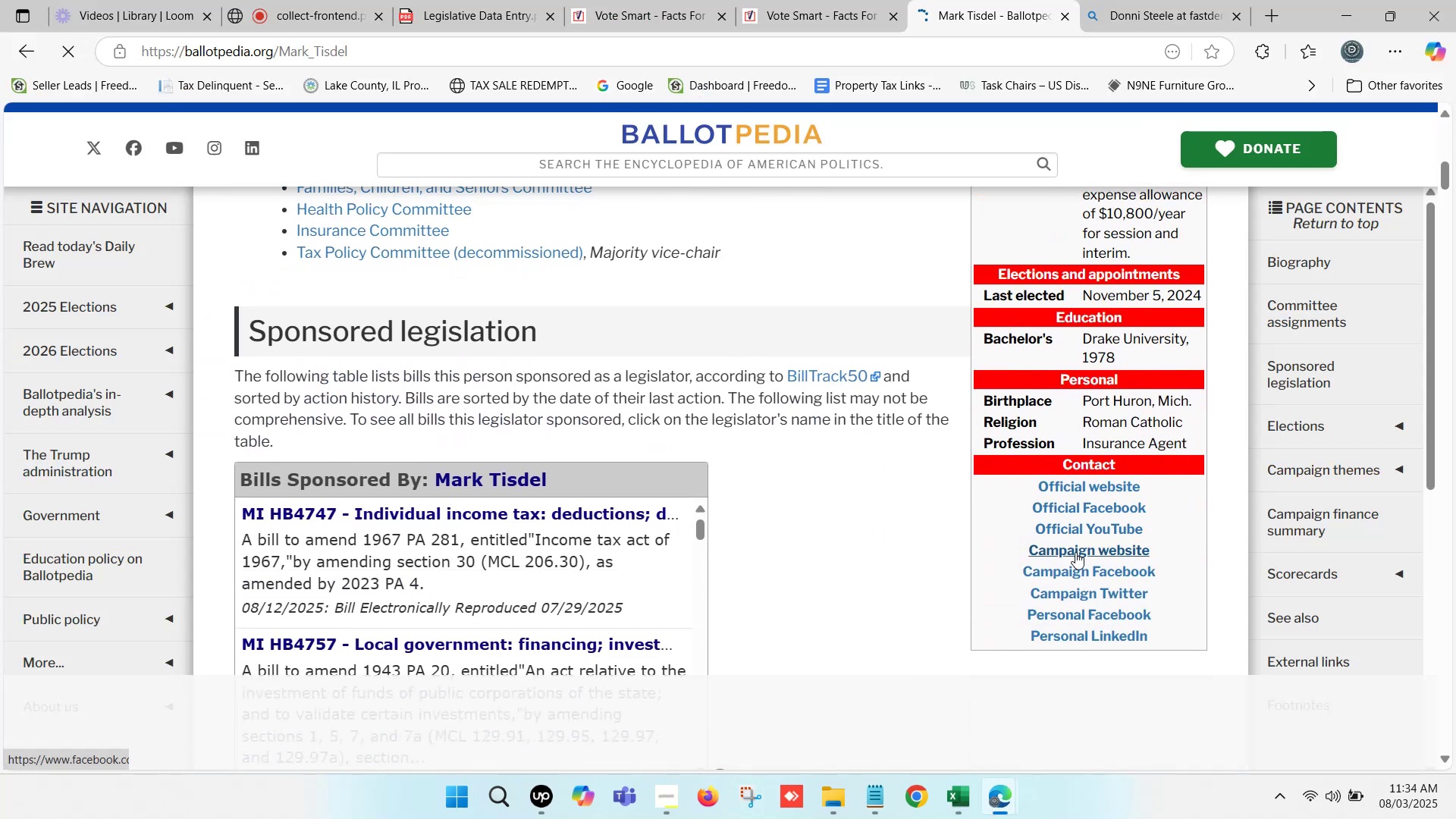 
left_click([1020, 0])
 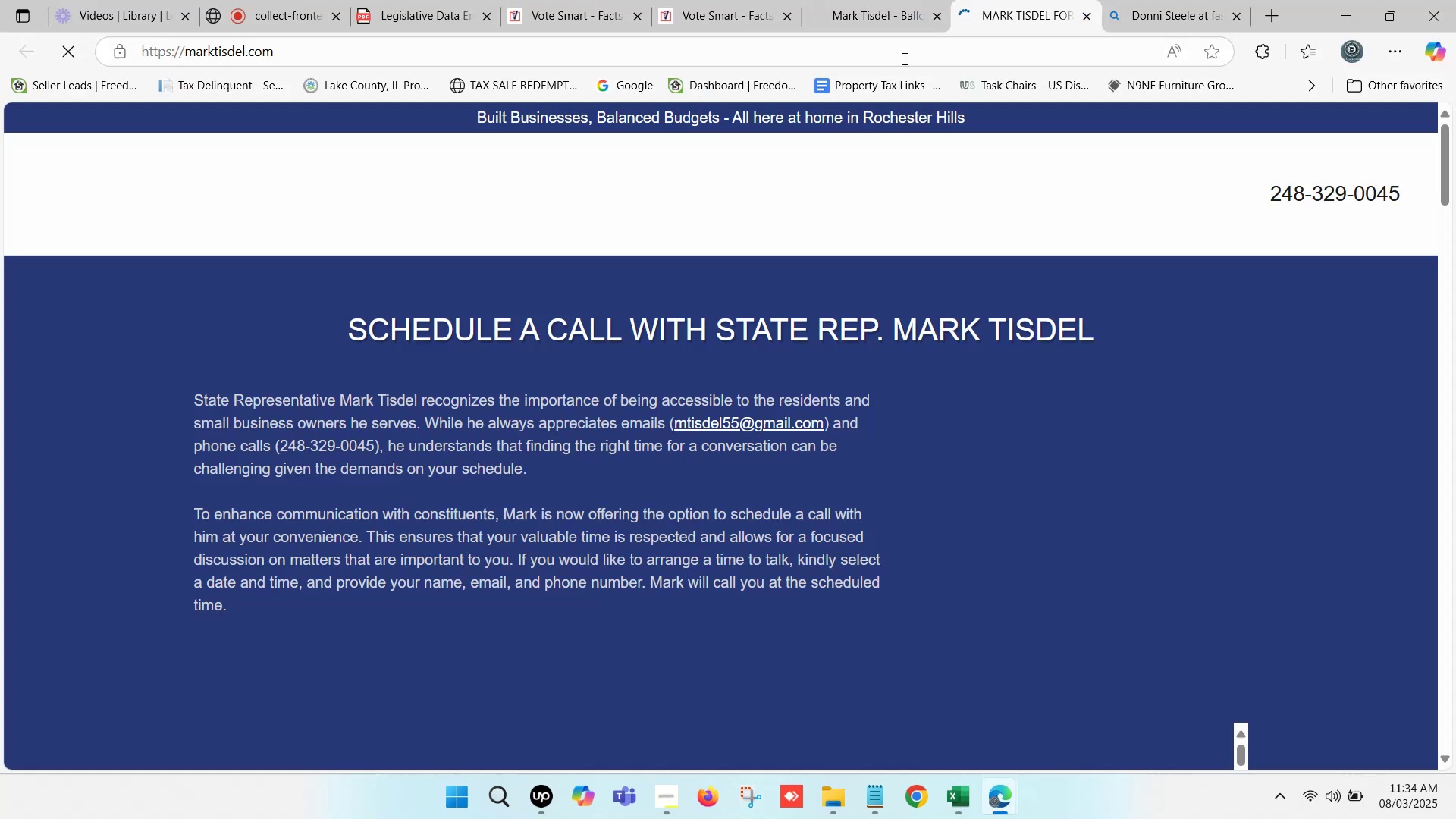 
left_click([897, 48])
 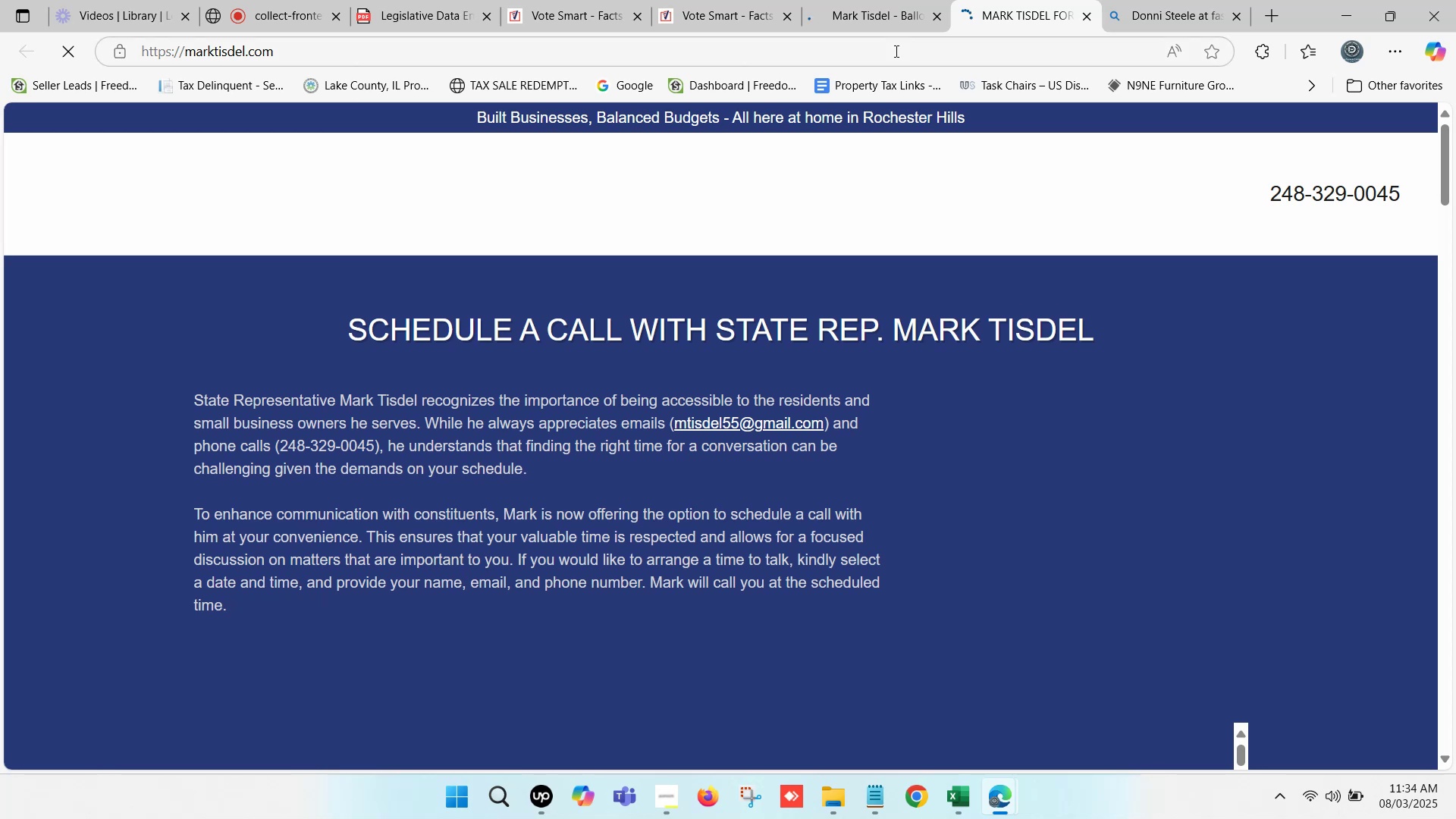 
key(Control+C)
 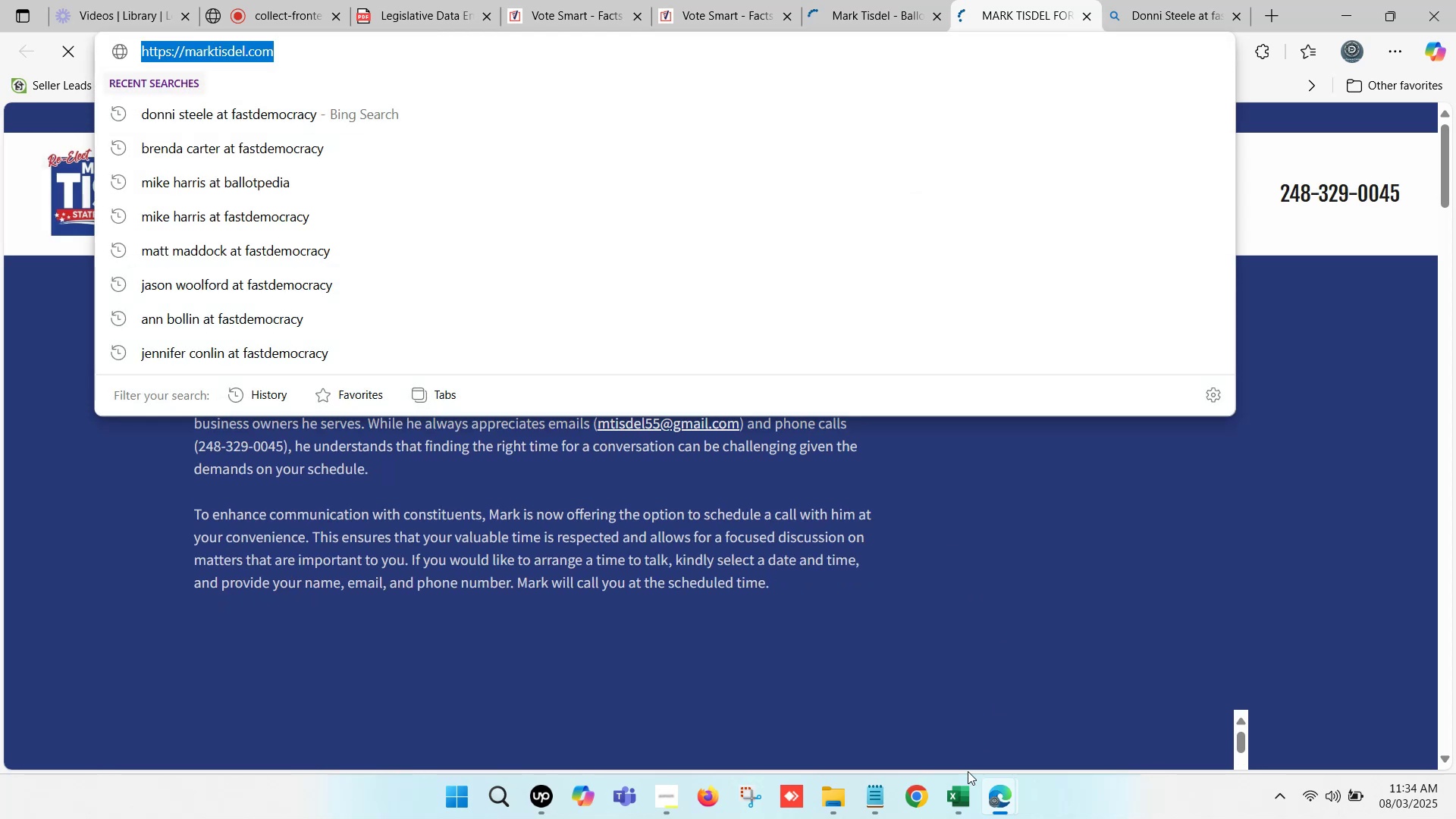 
left_click([963, 800])
 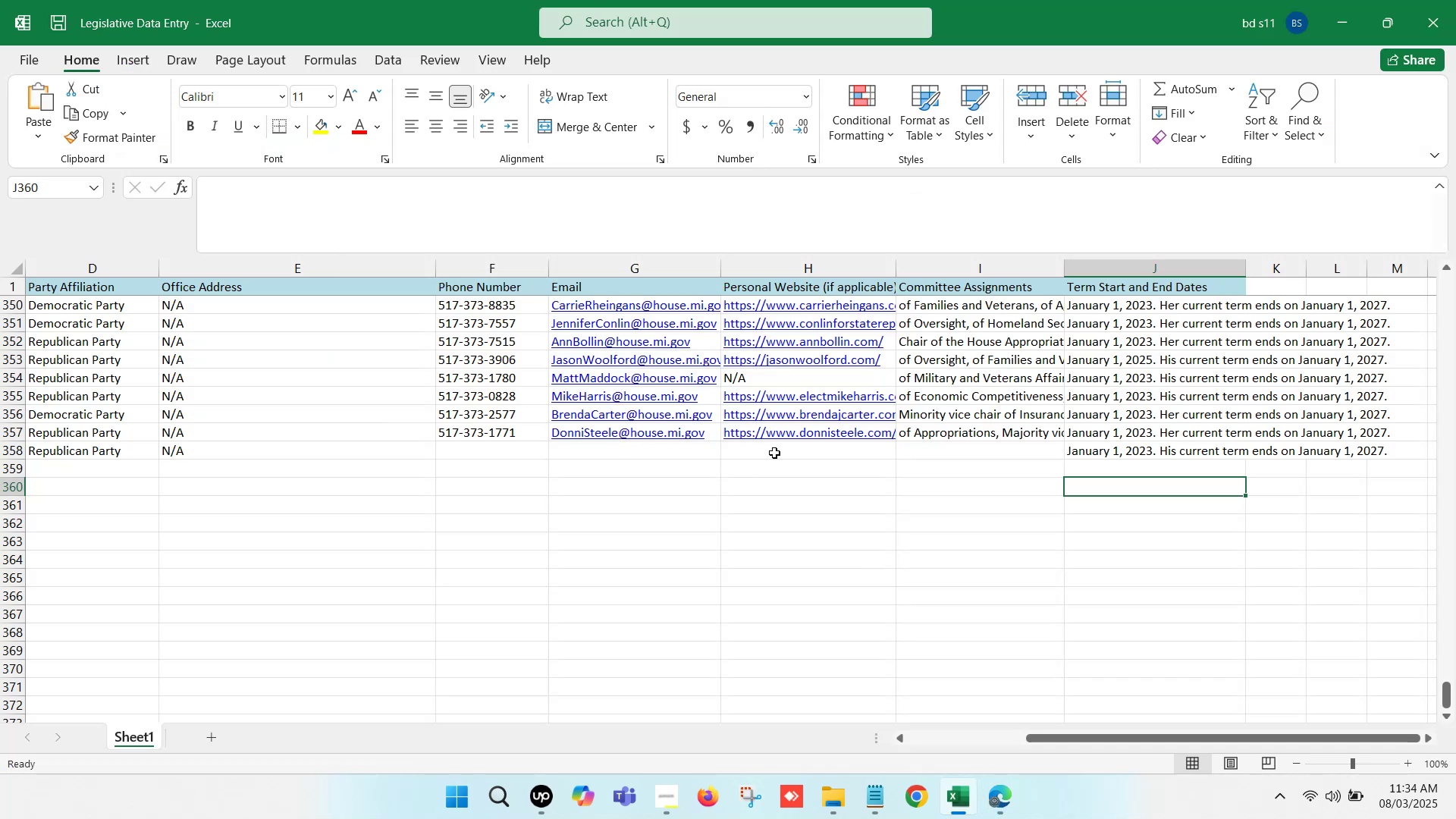 
double_click([792, 451])
 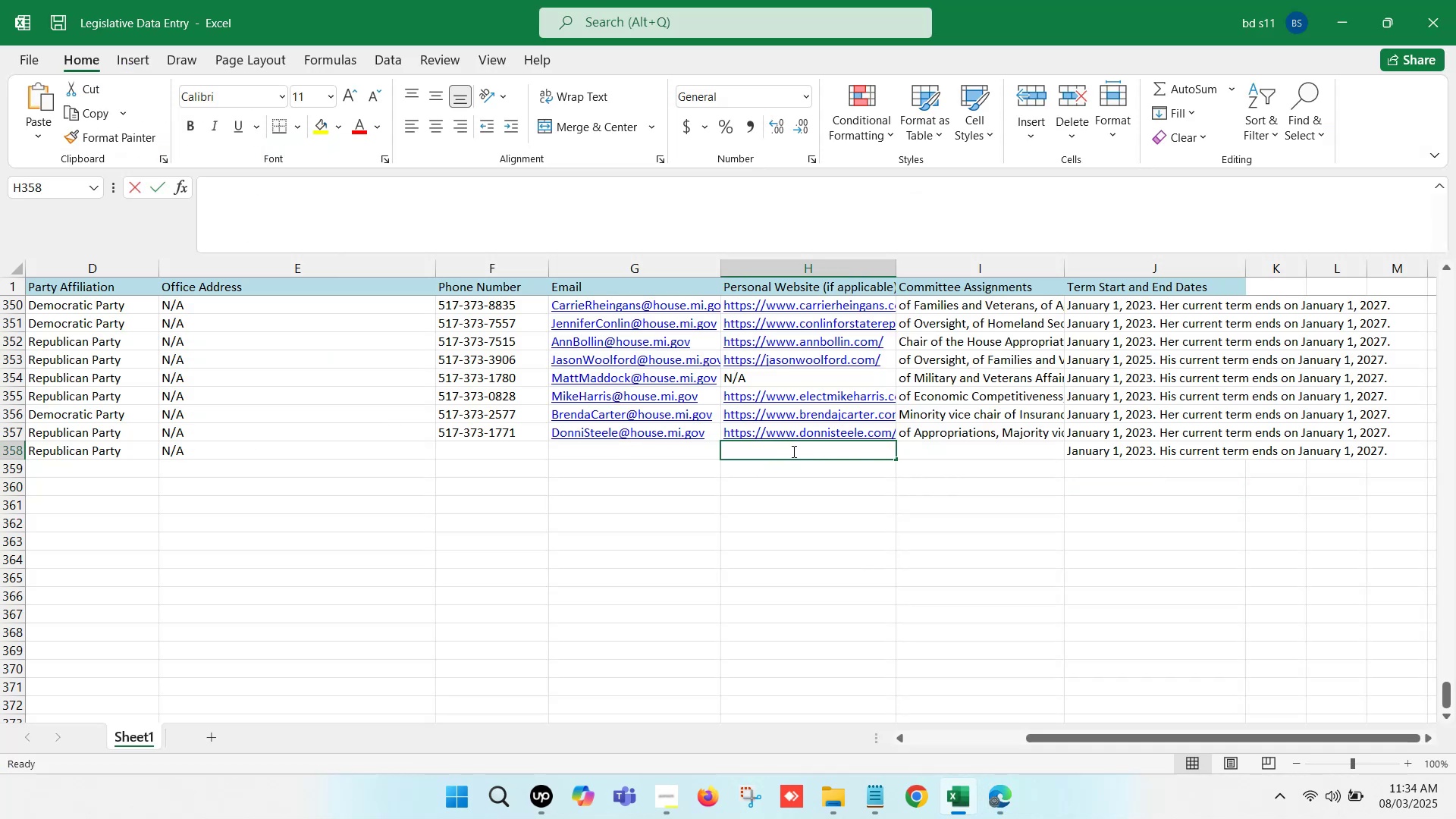 
key(Control+V)
 